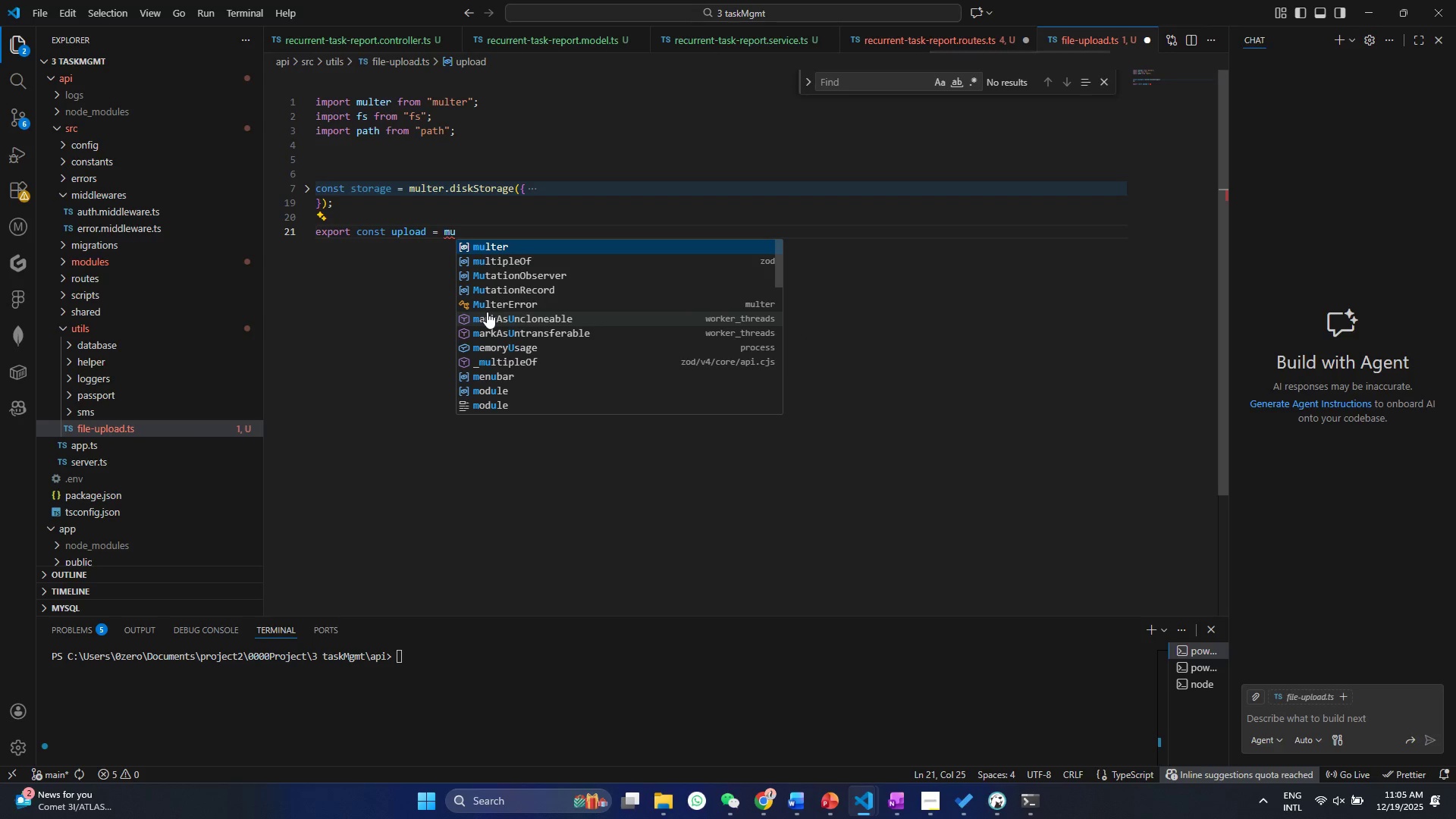 
key(Enter)
 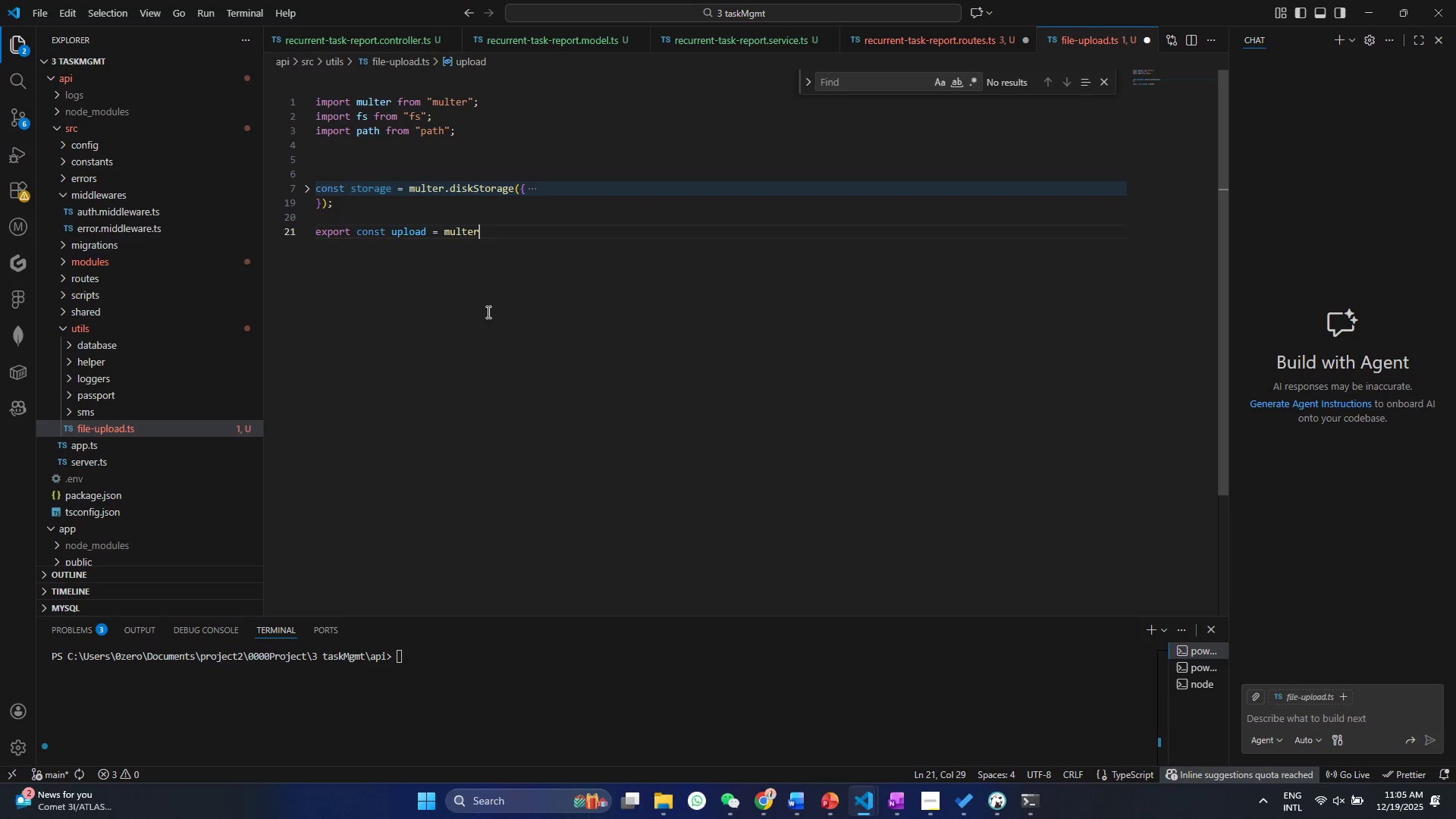 
key(Shift+9)
 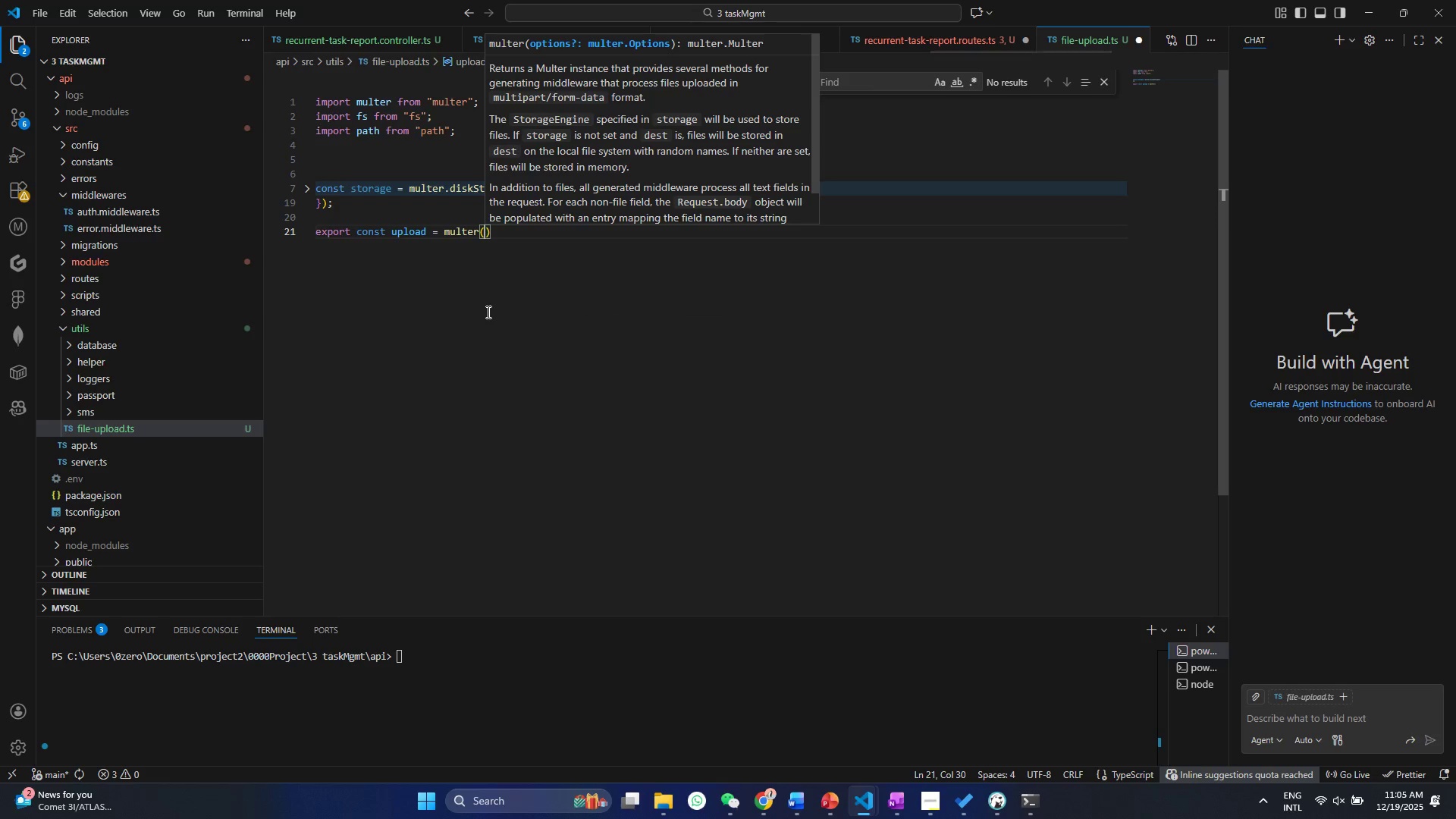 
key(Shift+BracketLeft)
 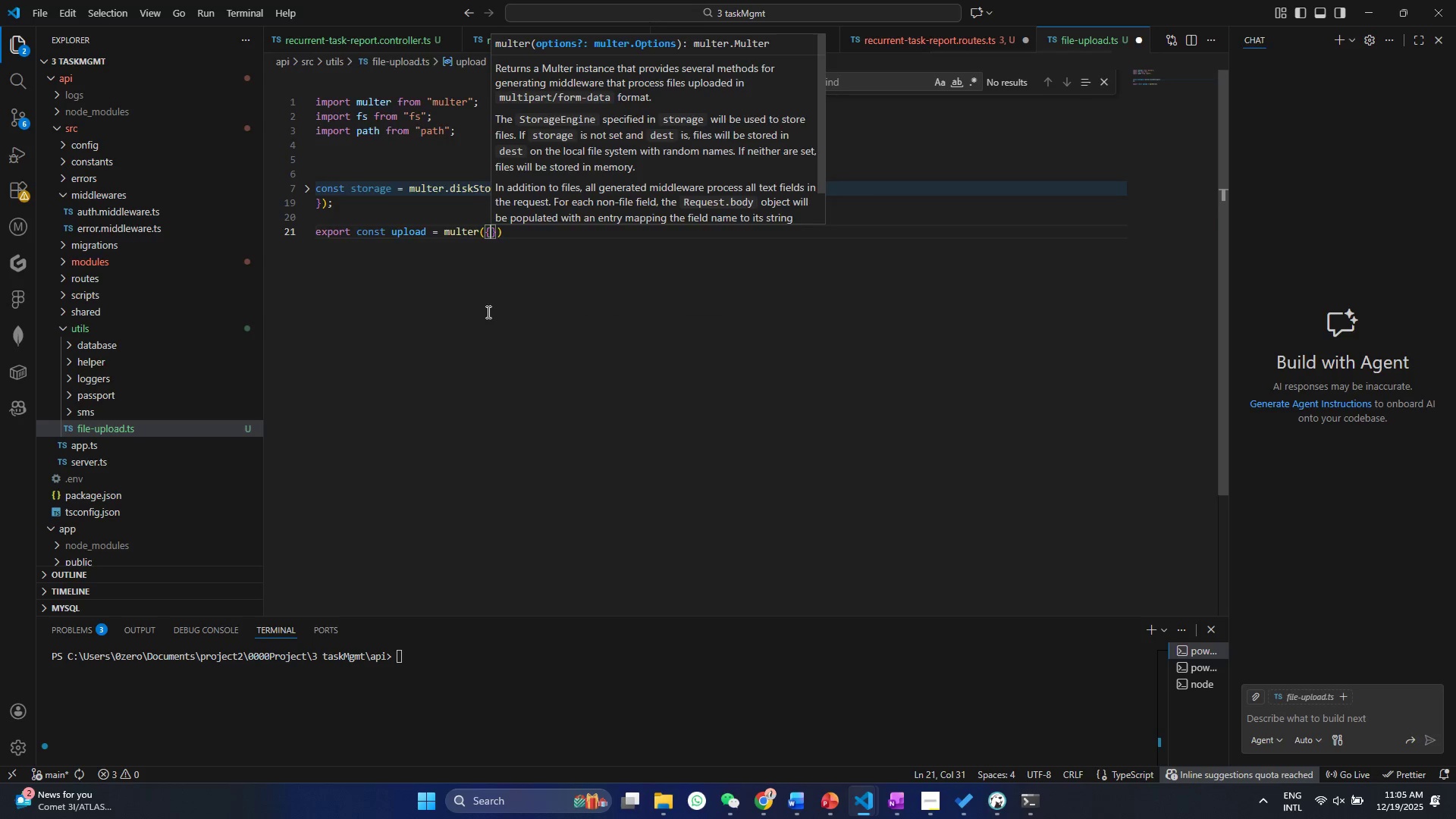 
key(Enter)
 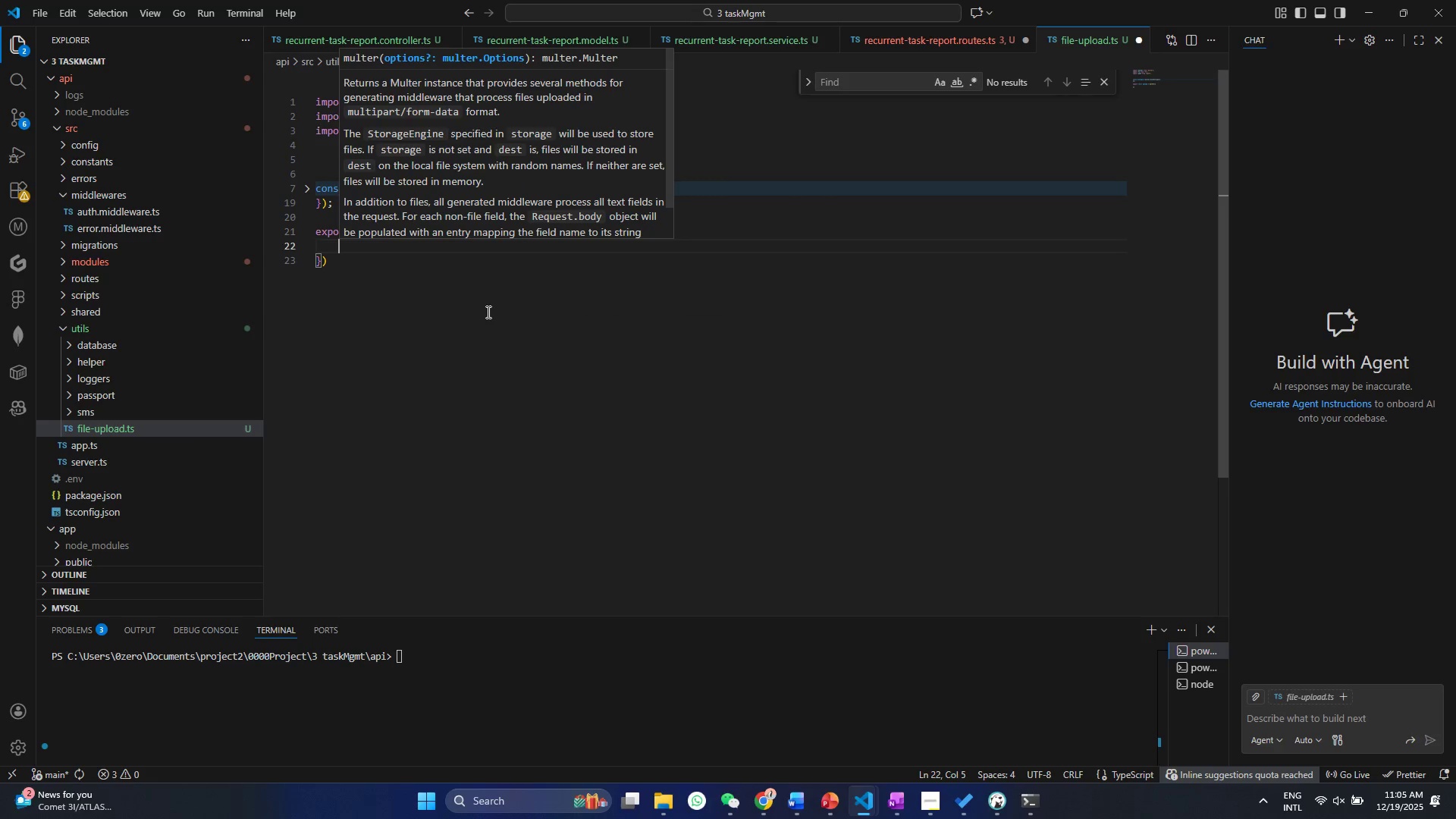 
key(Control+S)
 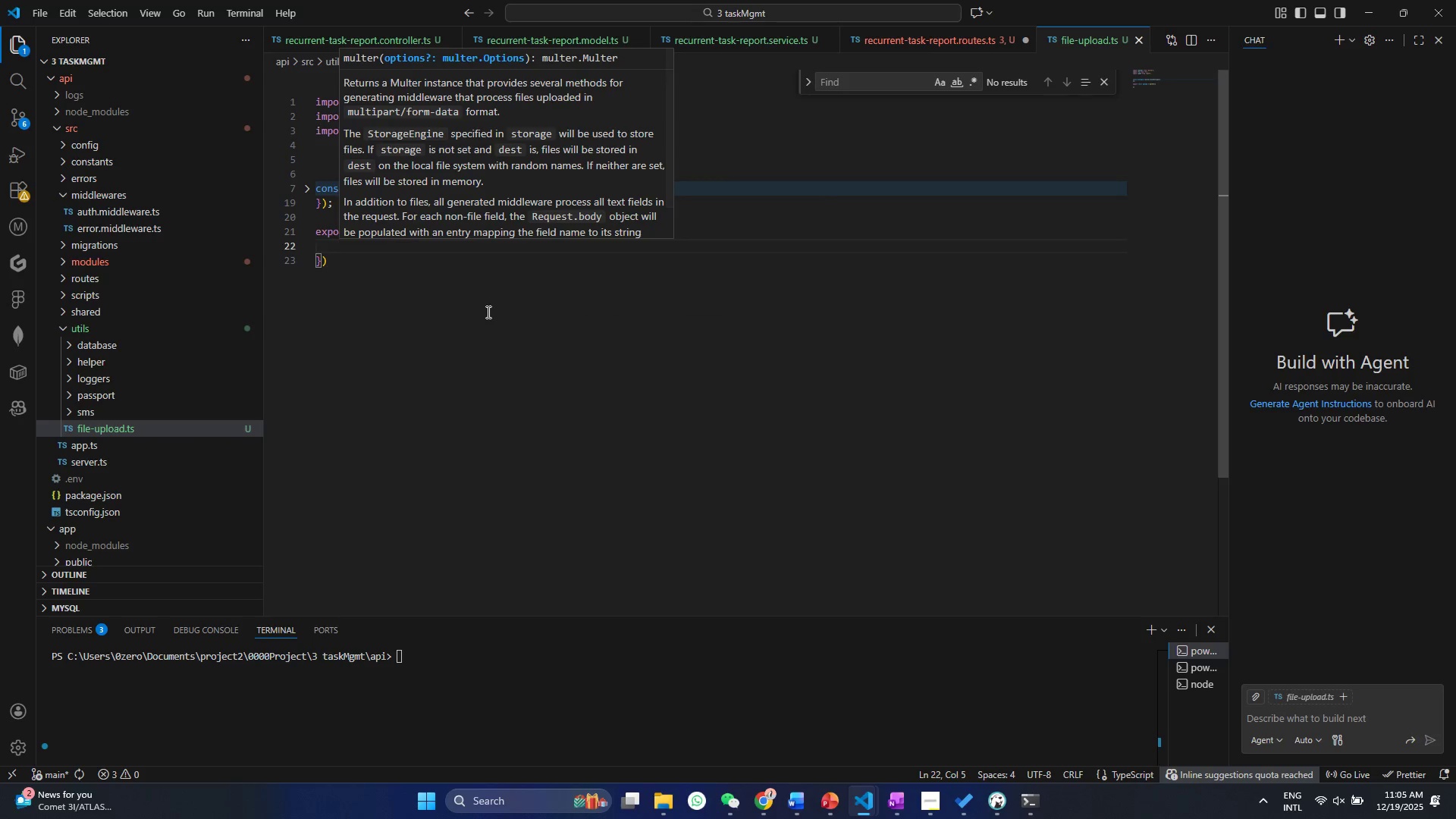 
key(Control+S)
 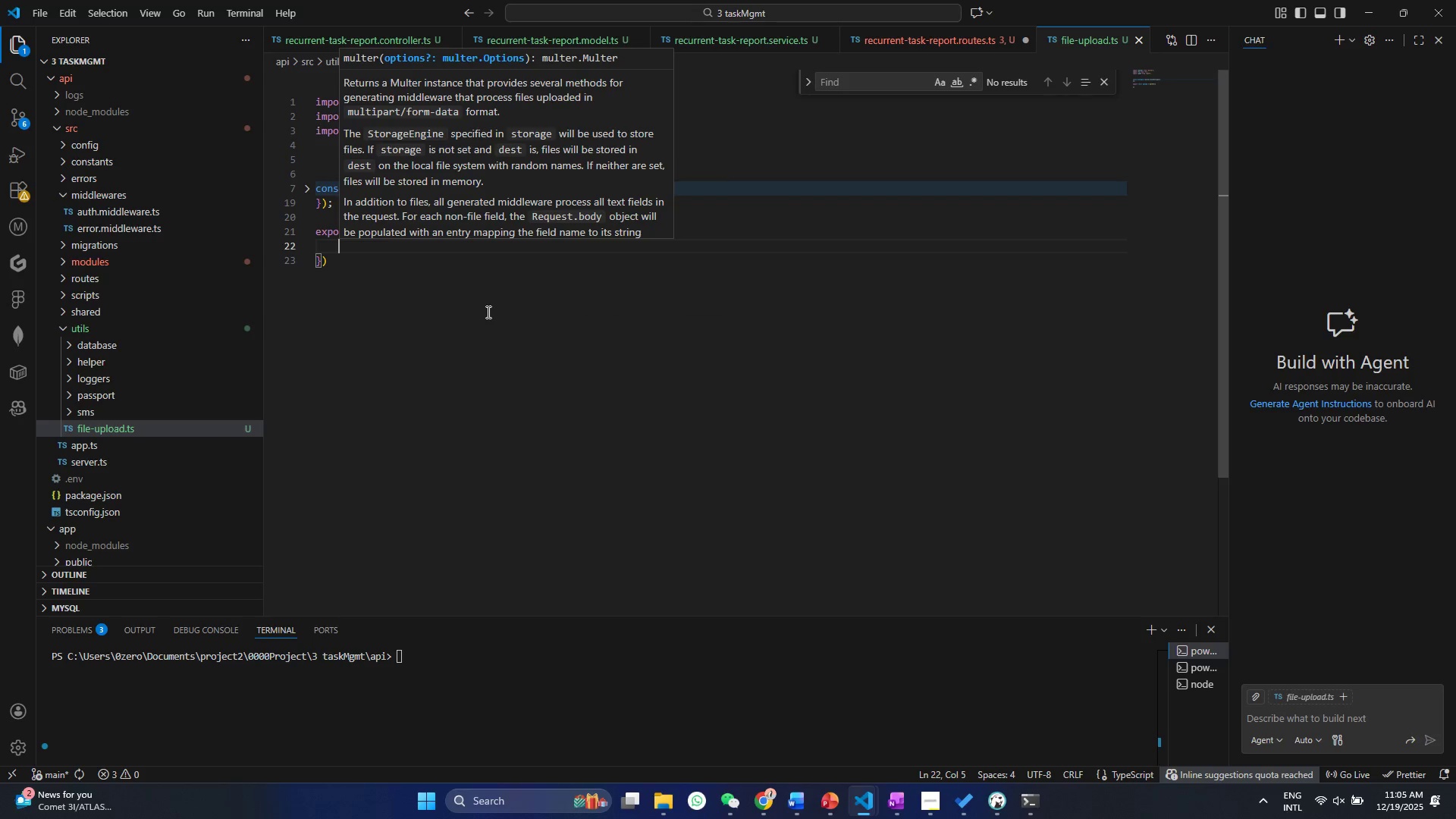 
key(S)
 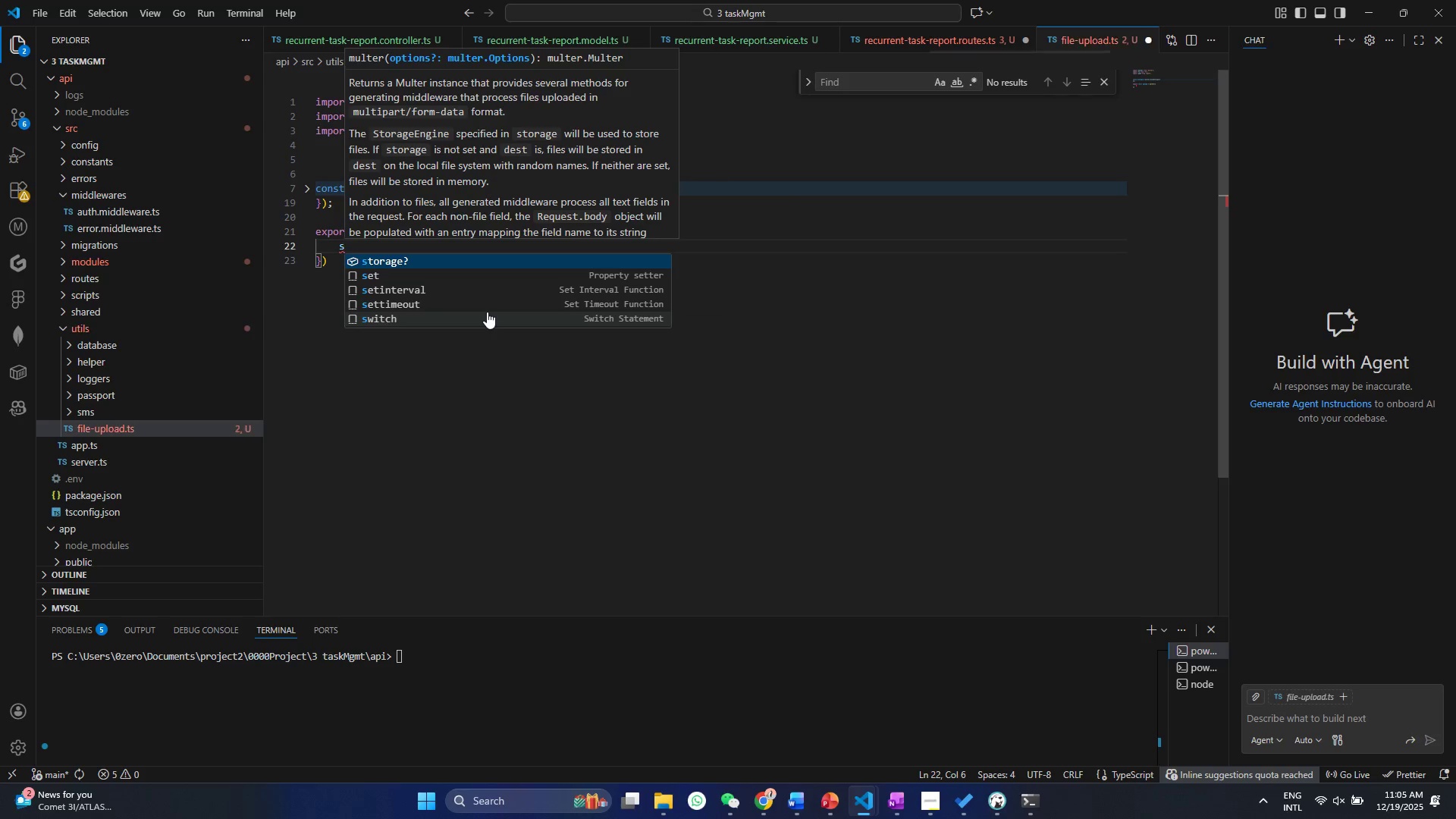 
key(Enter)
 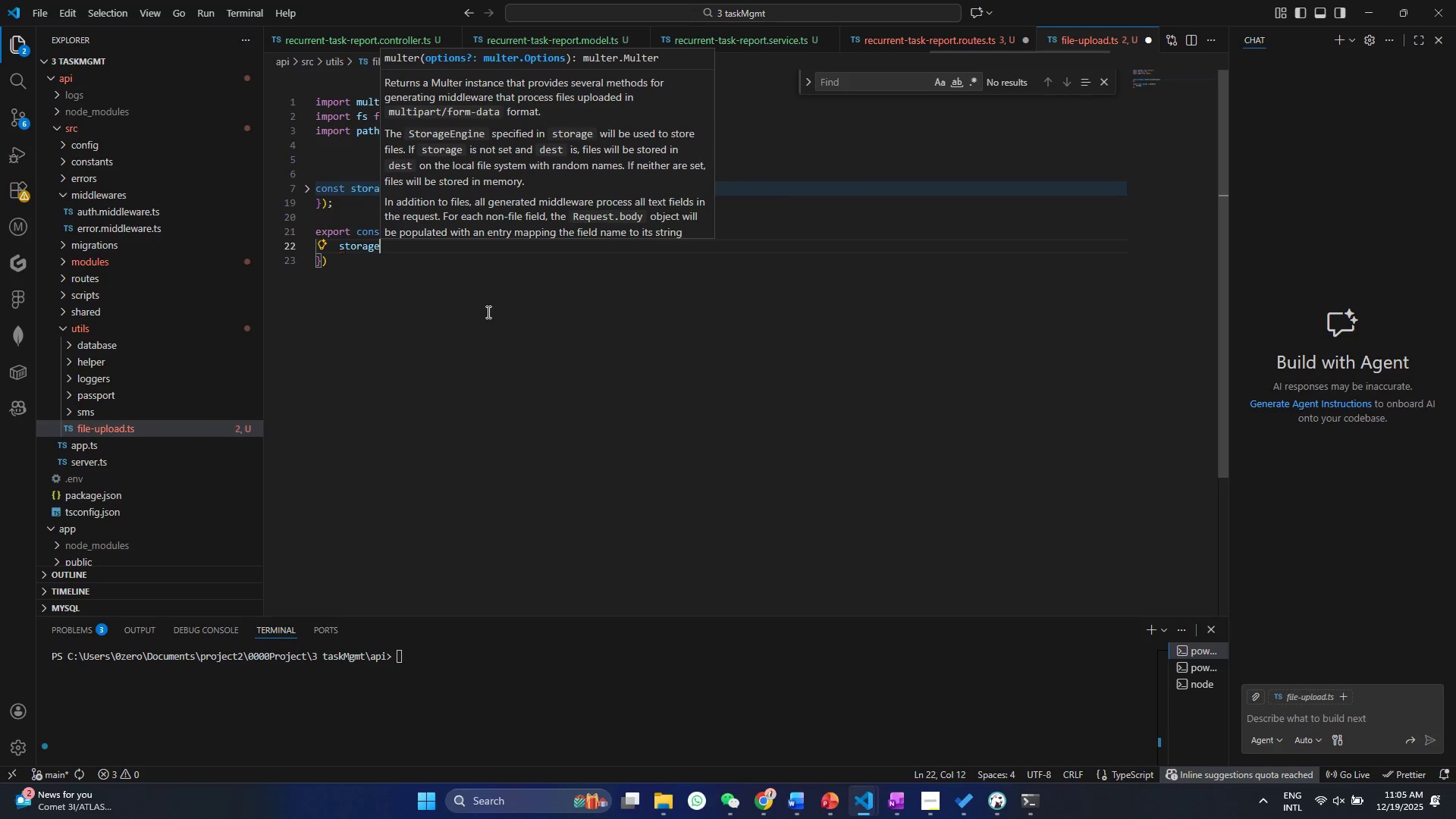 
key(Space)
 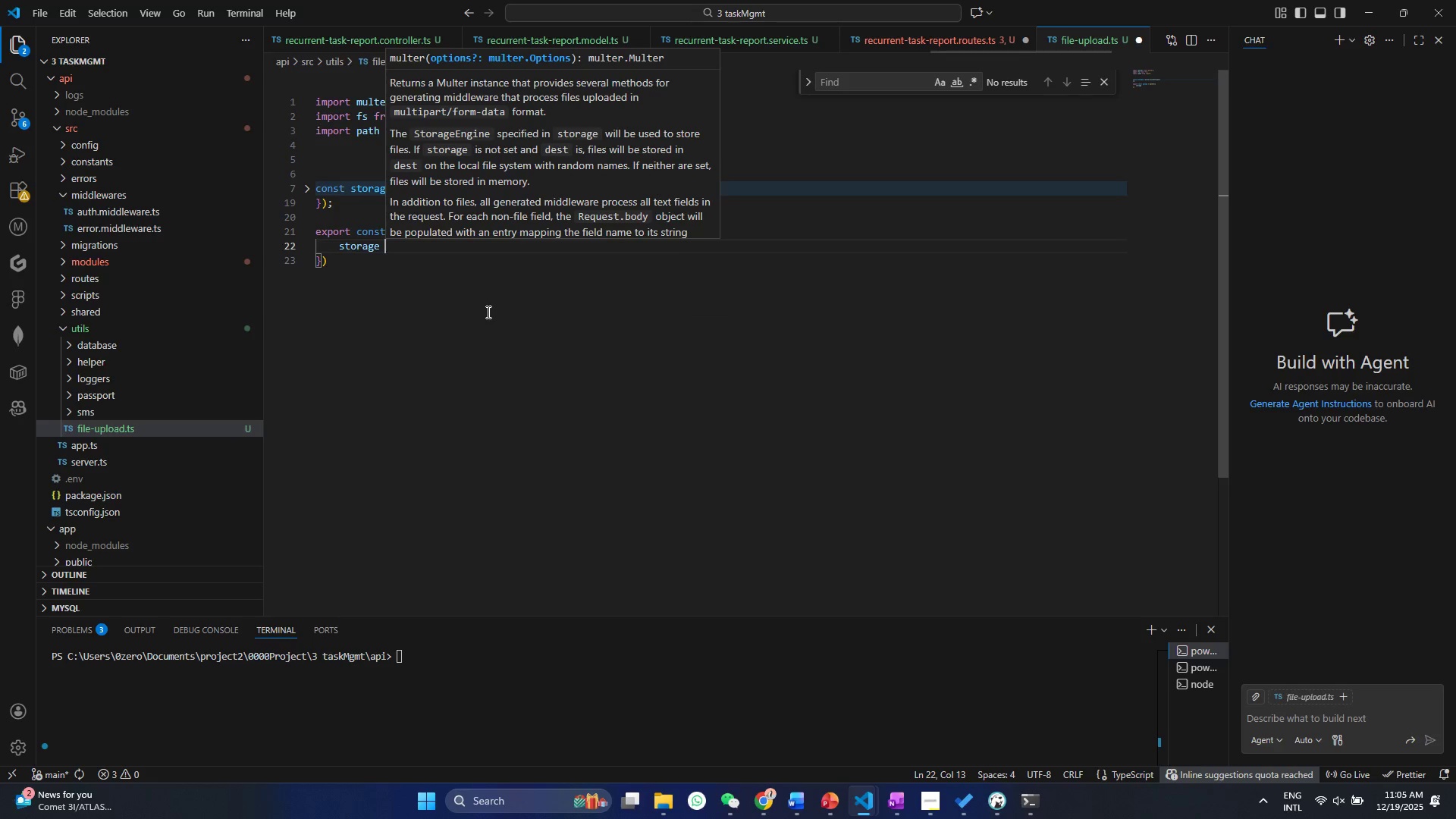 
key(Comma)
 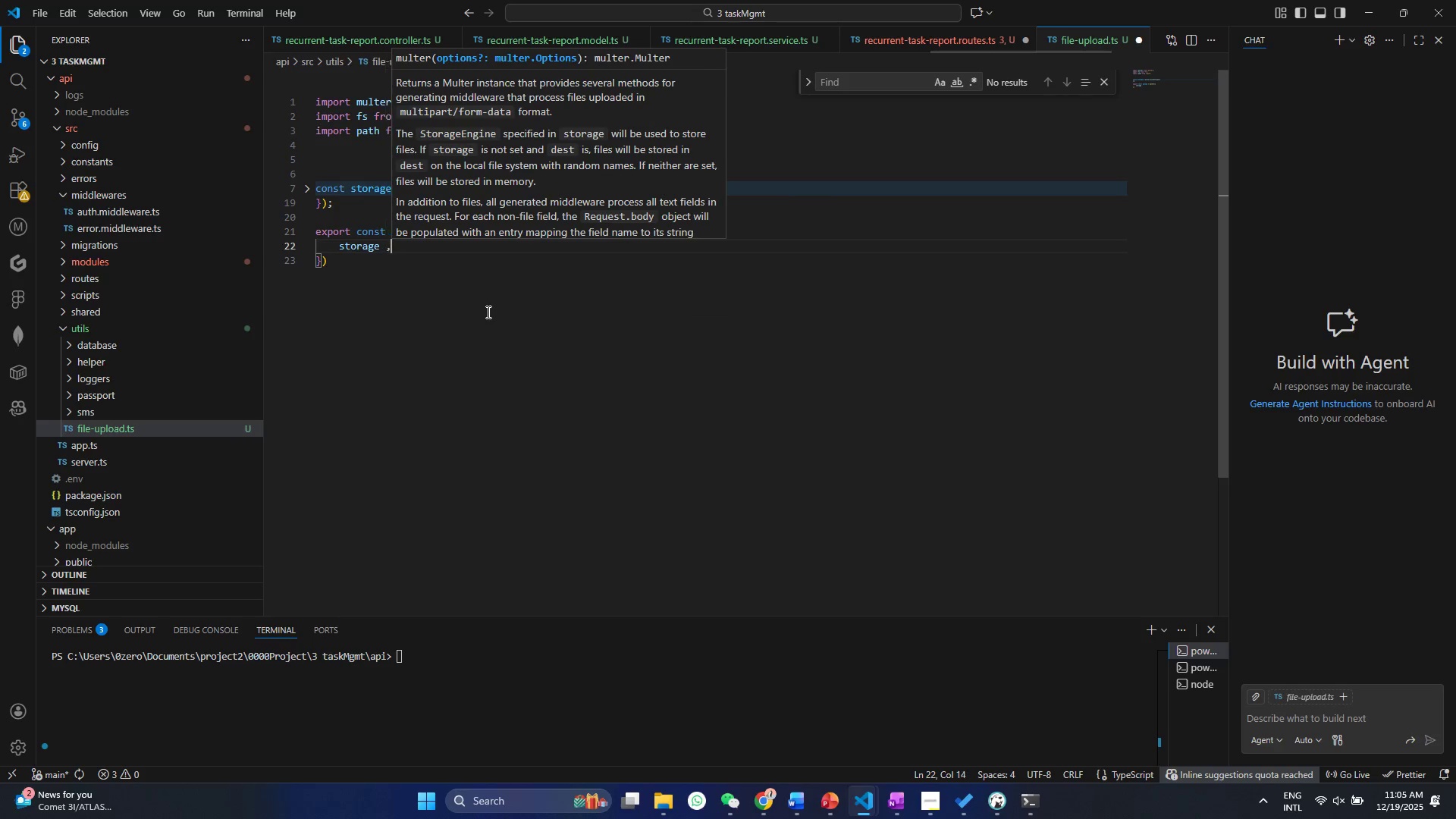 
key(Enter)
 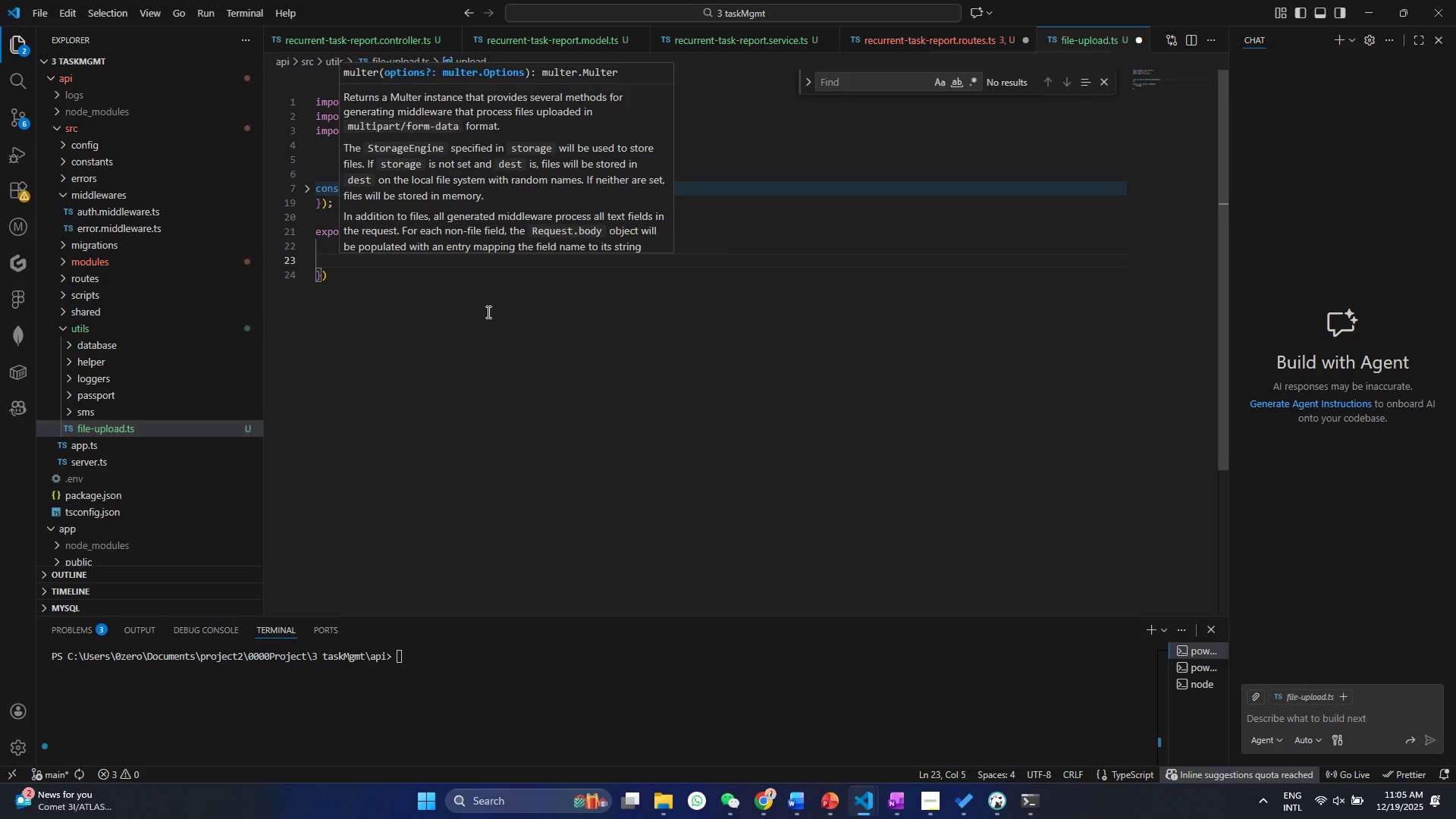 
type(limi)
 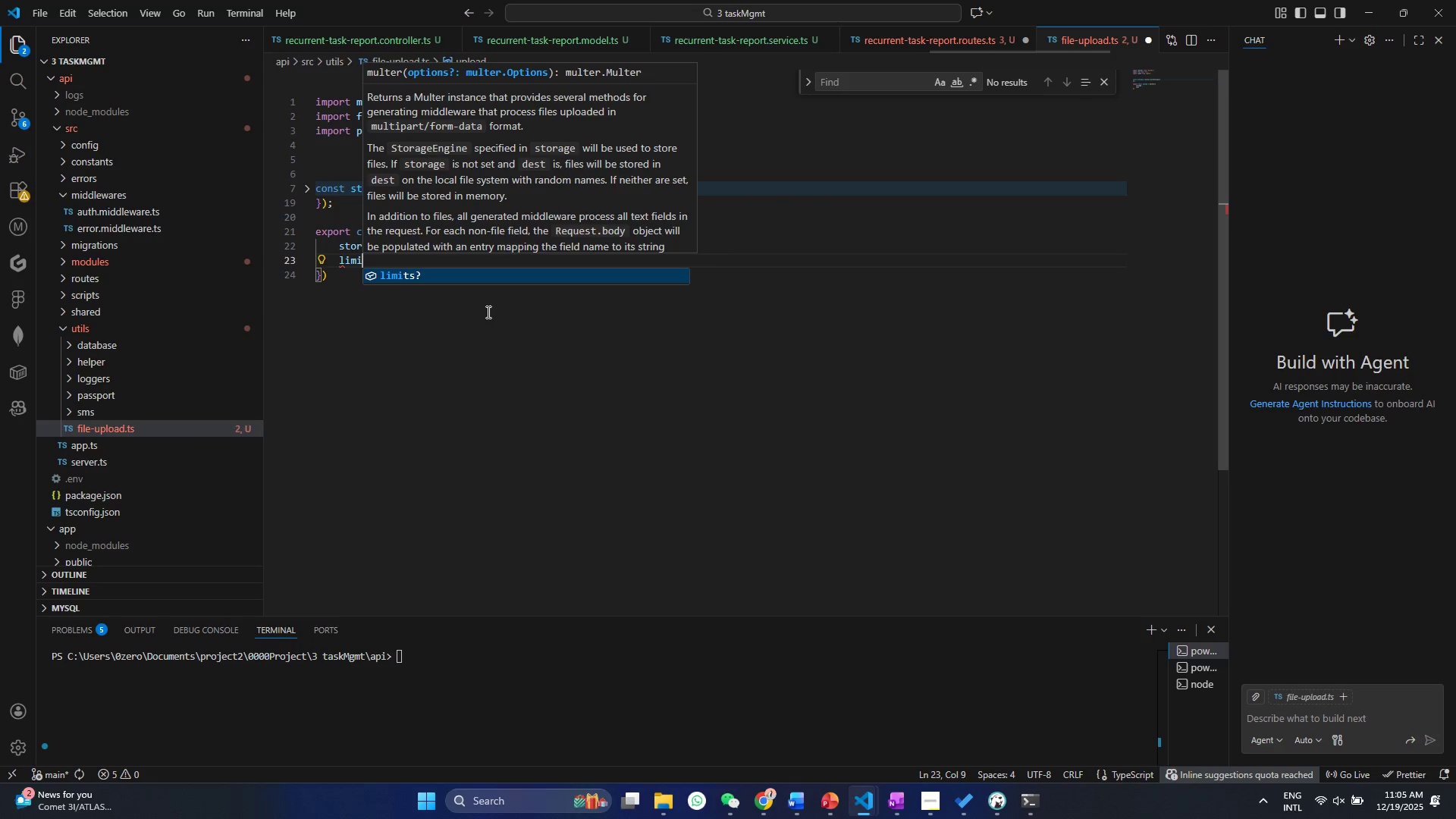 
key(Enter)
 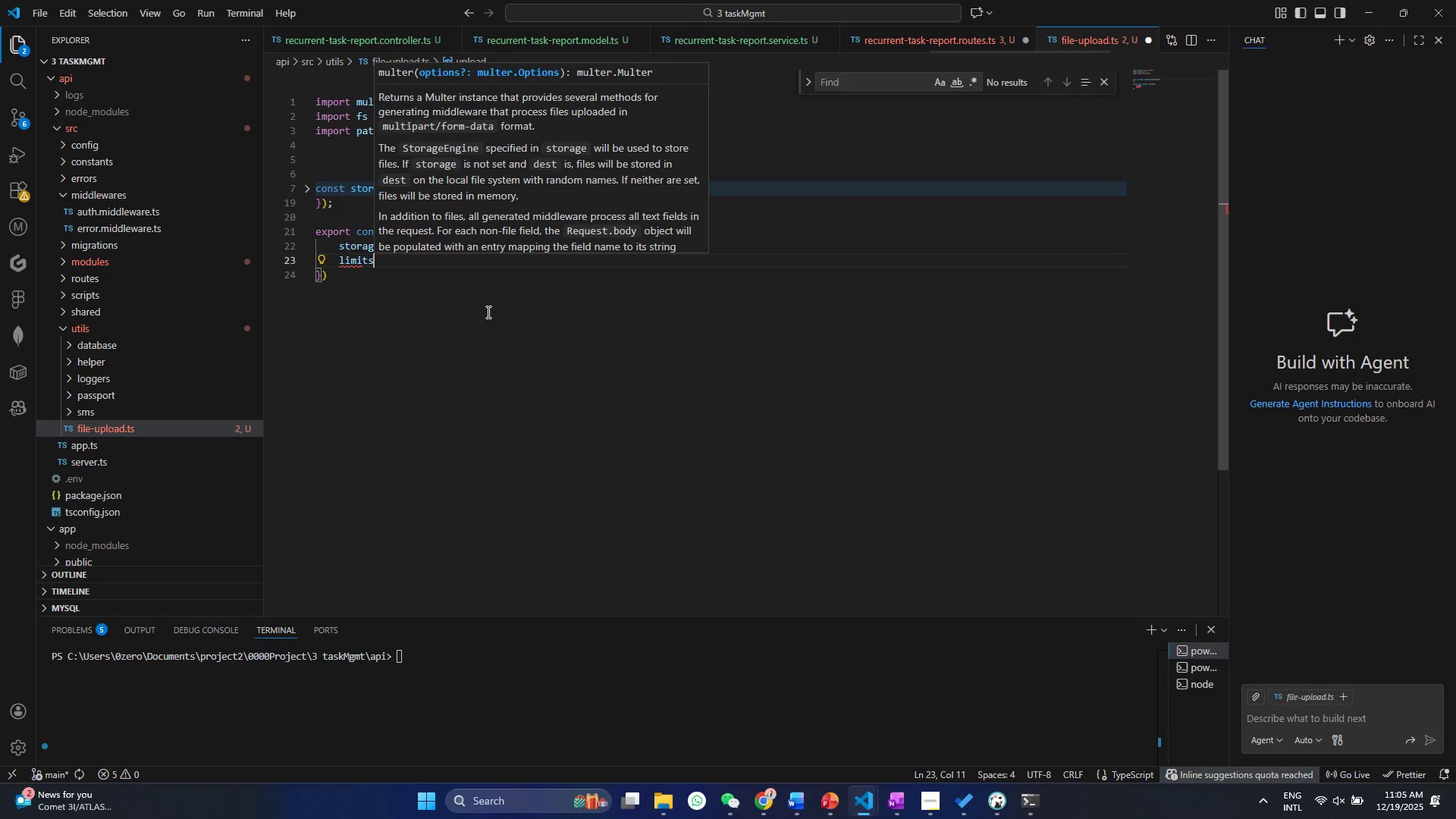 
type(: {file)
 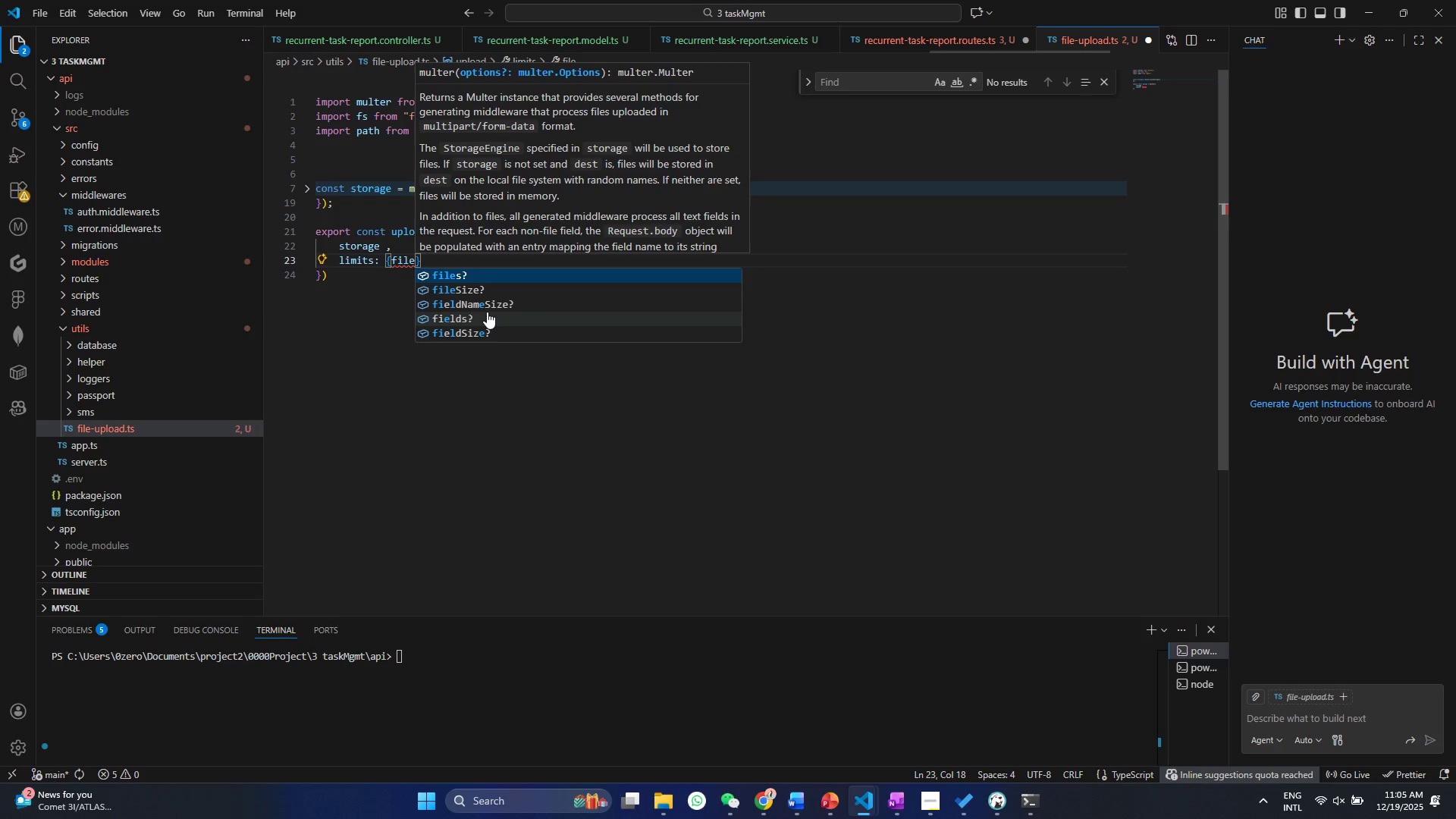 
key(ArrowDown)
 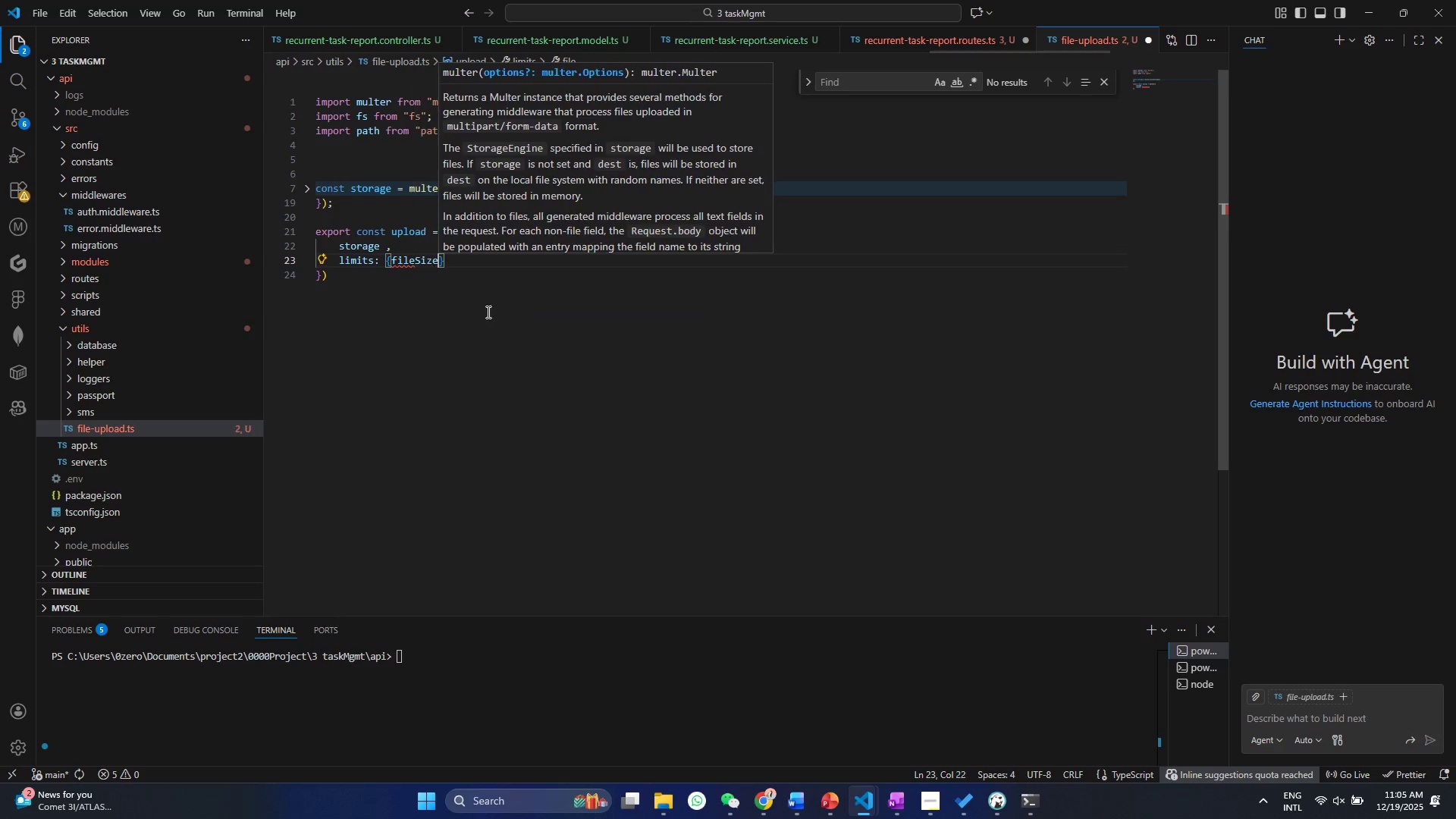 
key(Enter)
 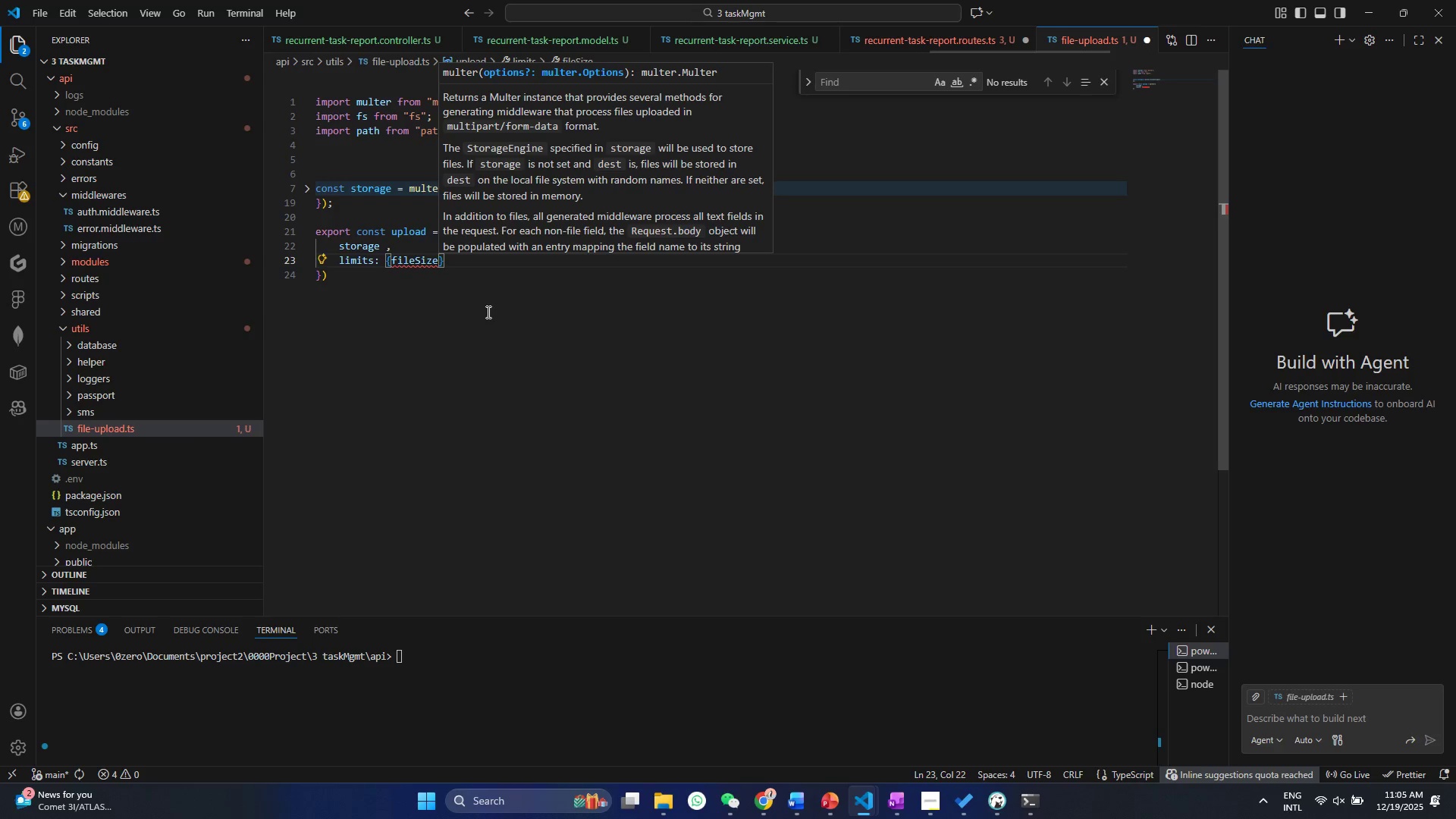 
type(: 10* 1024 *1023)
key(Backspace)
type(4)
 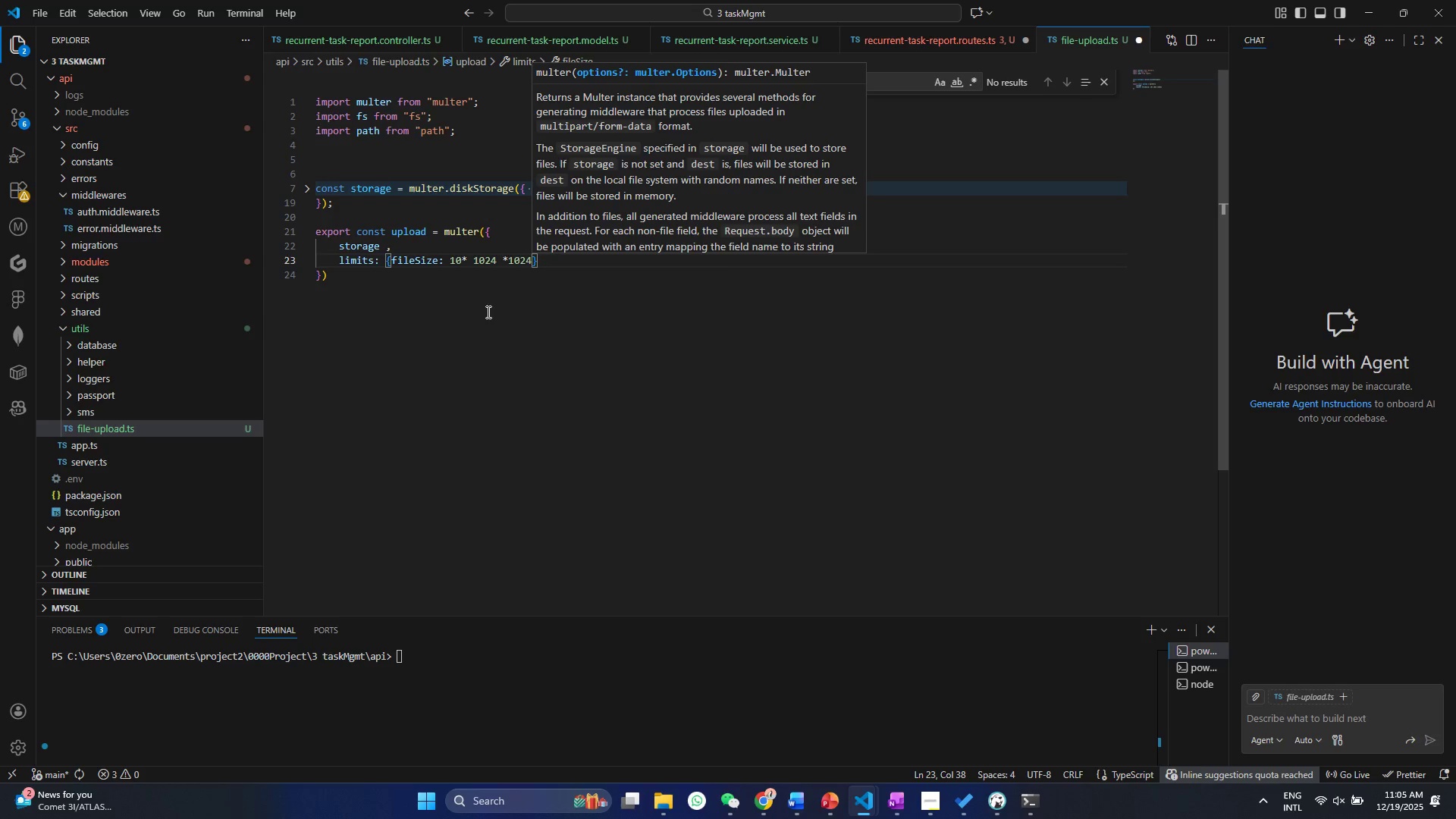 
key(ArrowRight)
 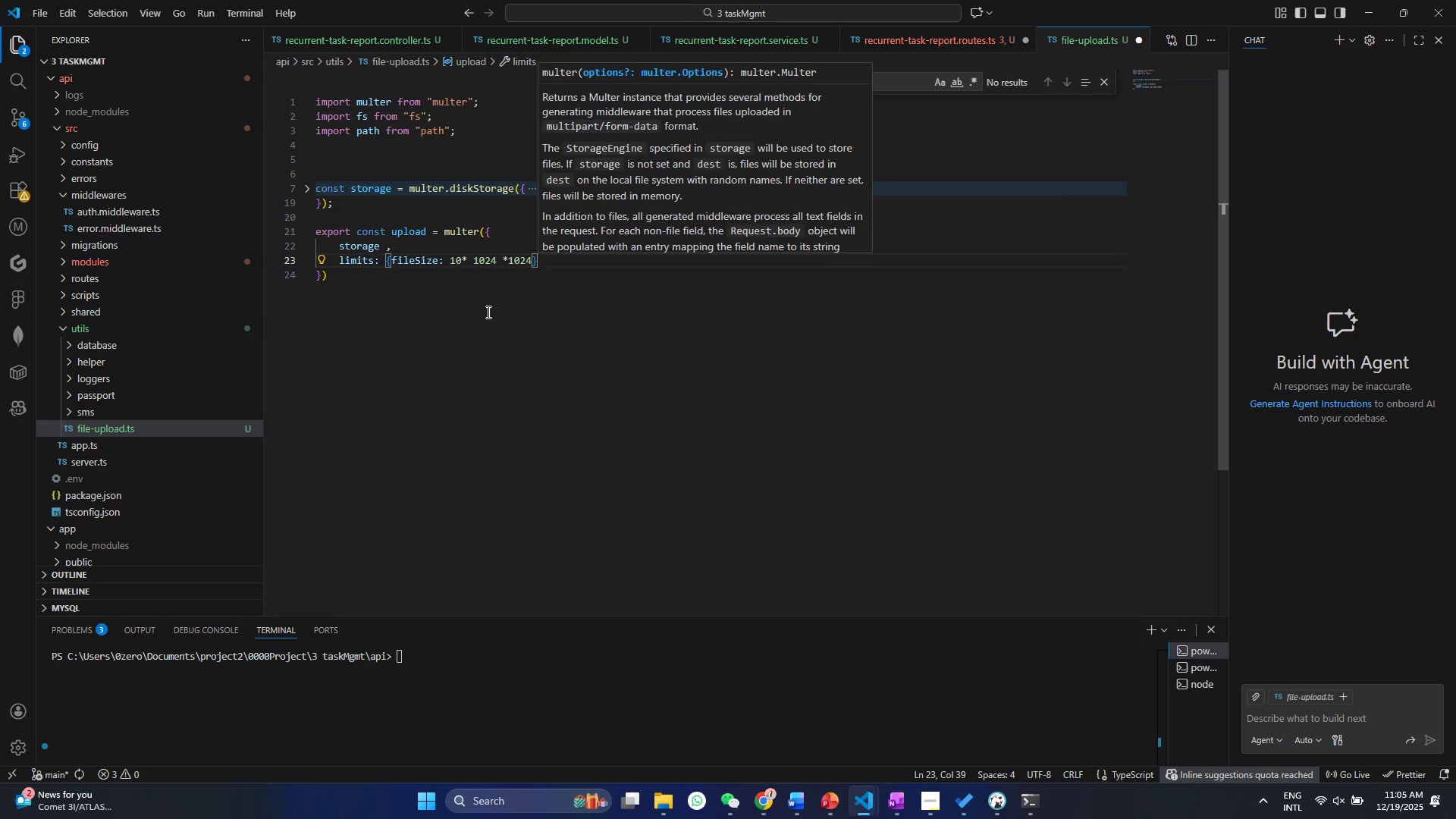 
key(Space)
 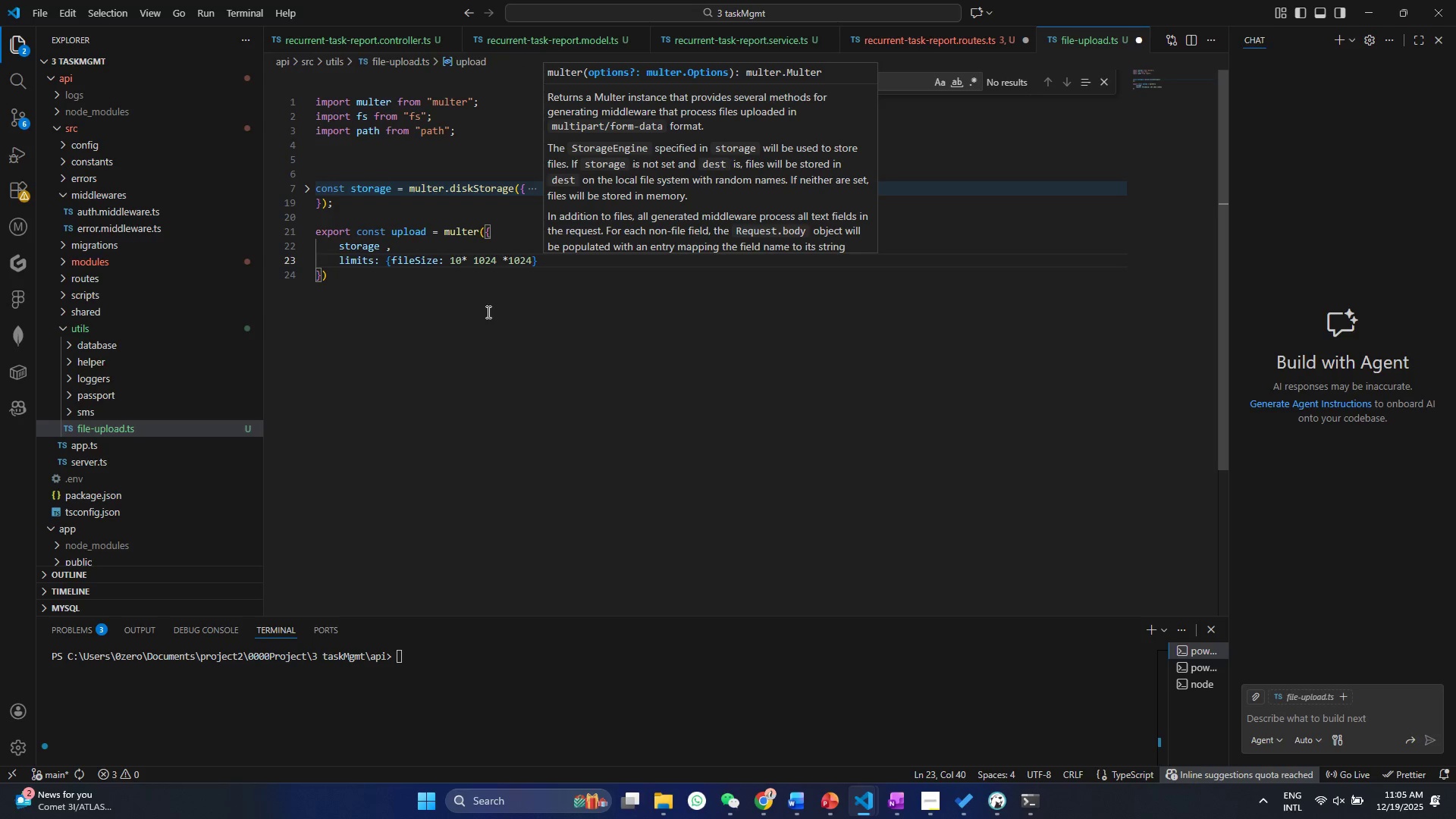 
key(Comma)
 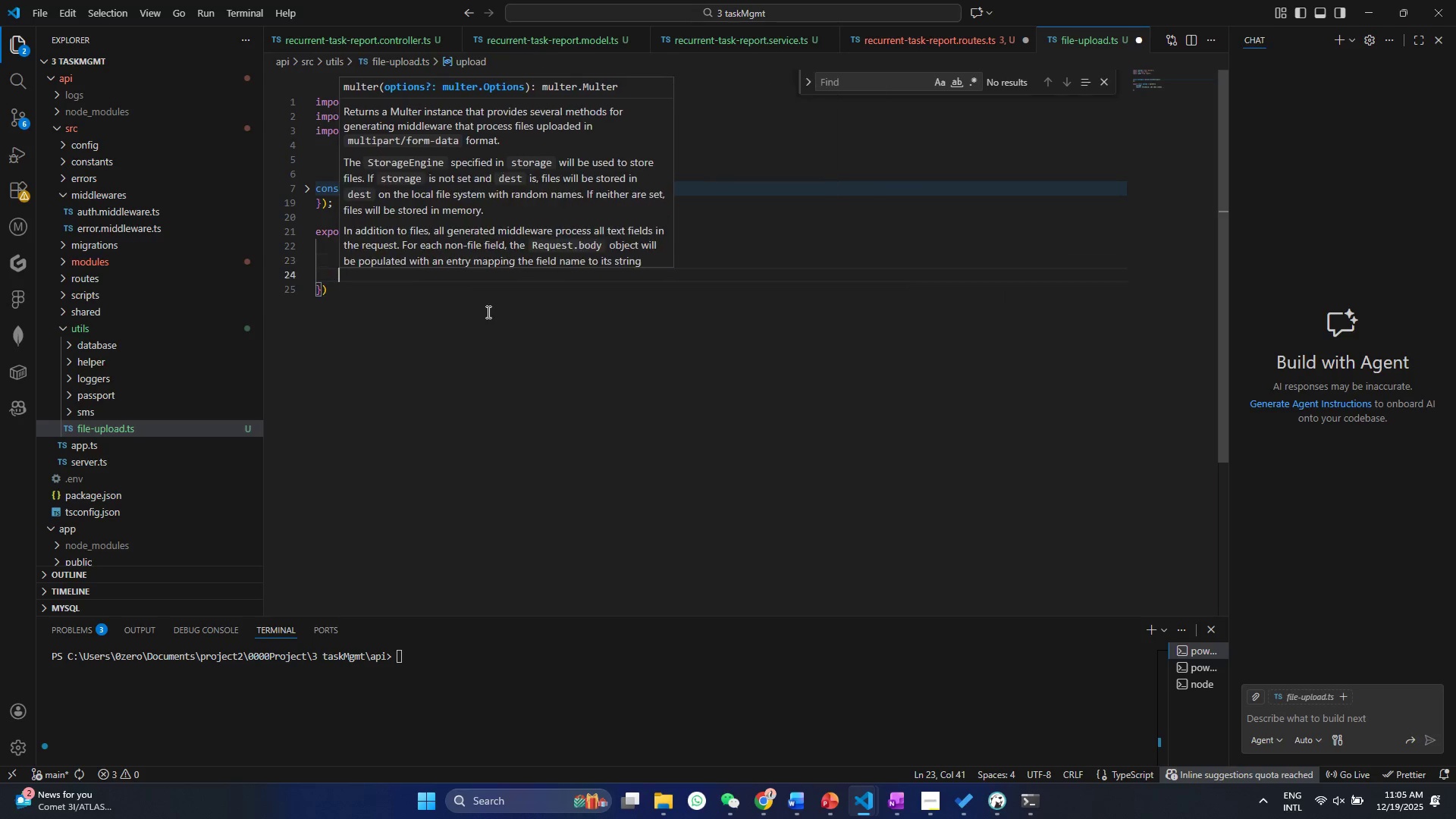 
key(Enter)
 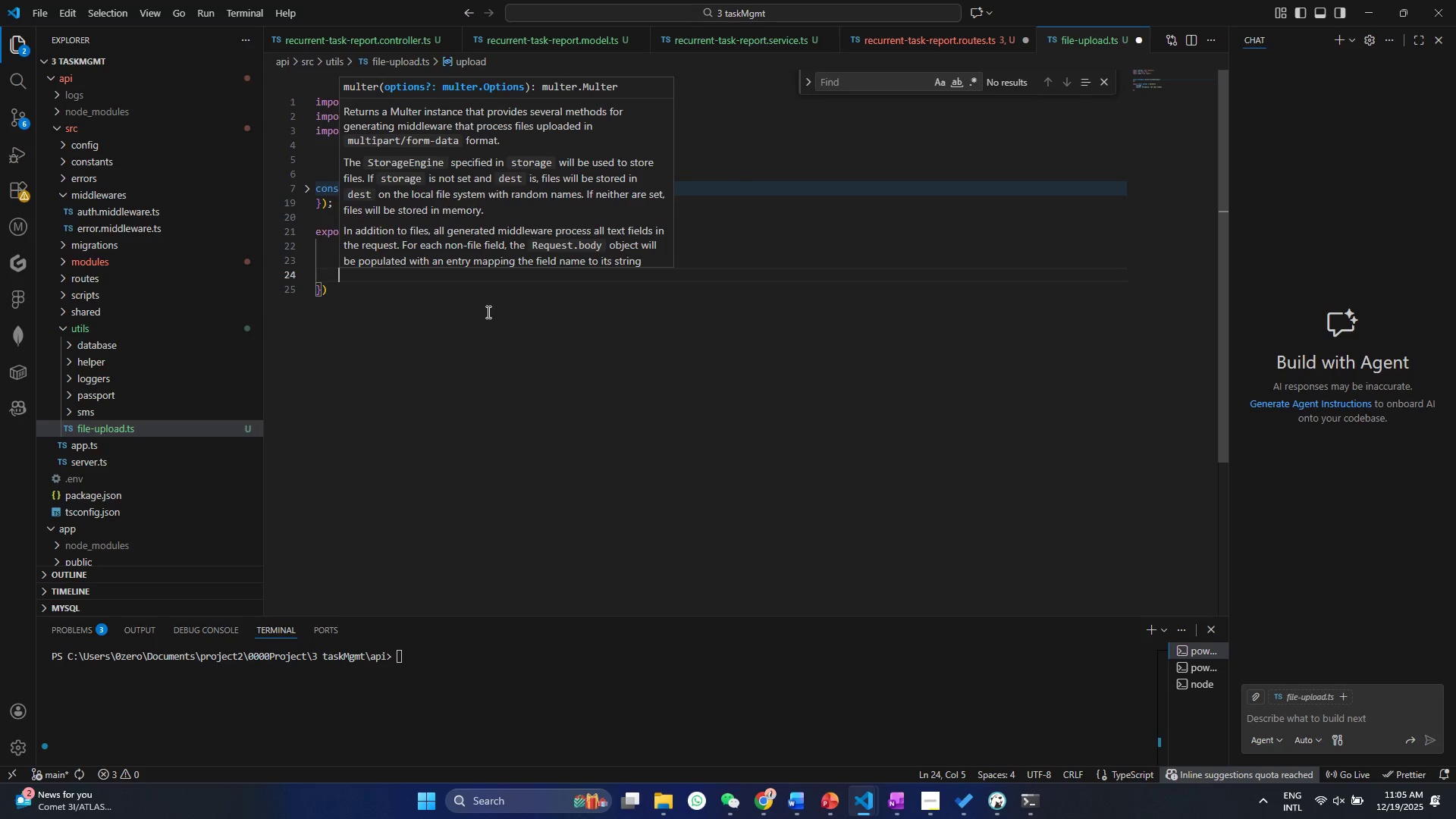 
type(file)
 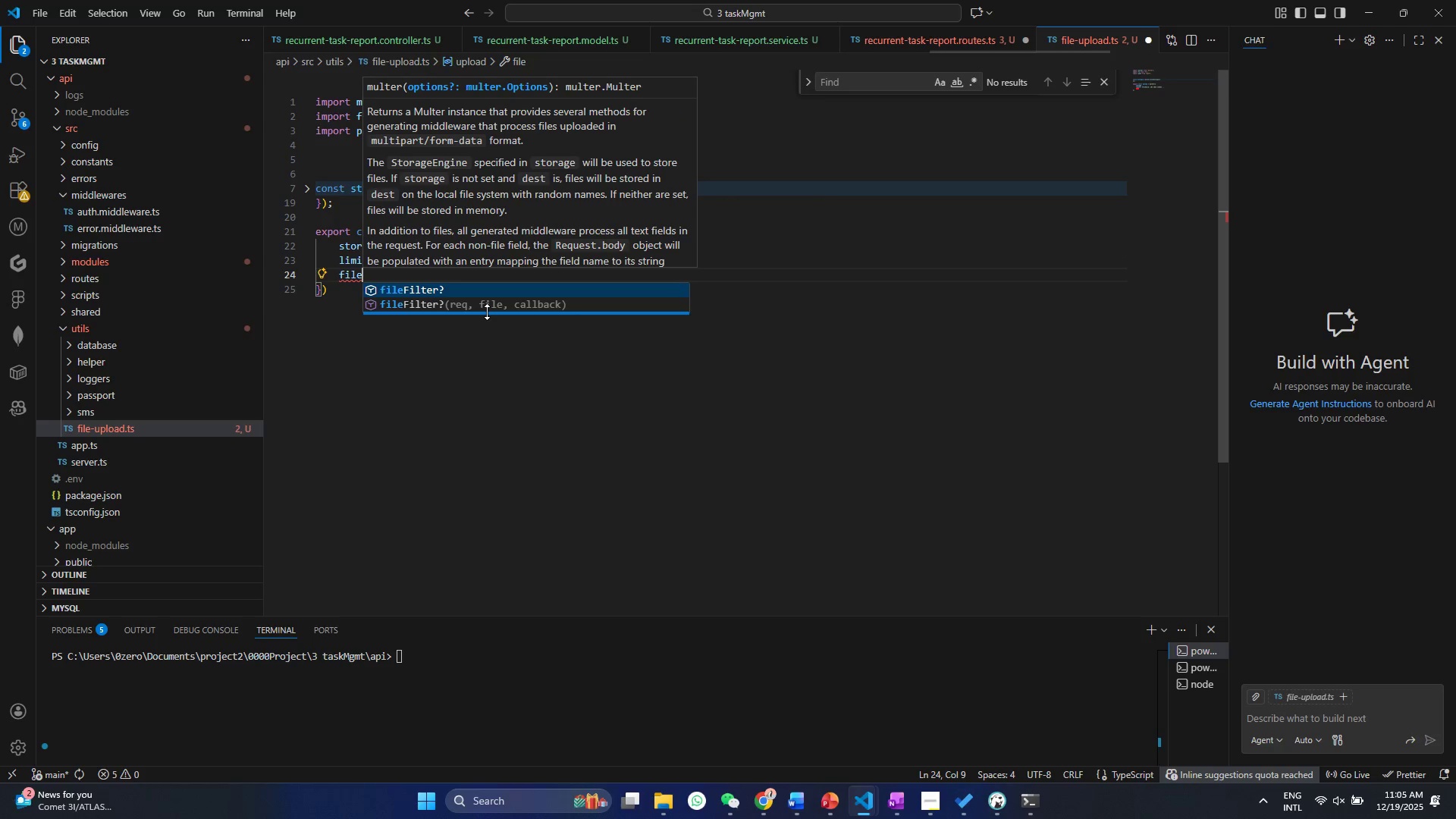 
key(Enter)
 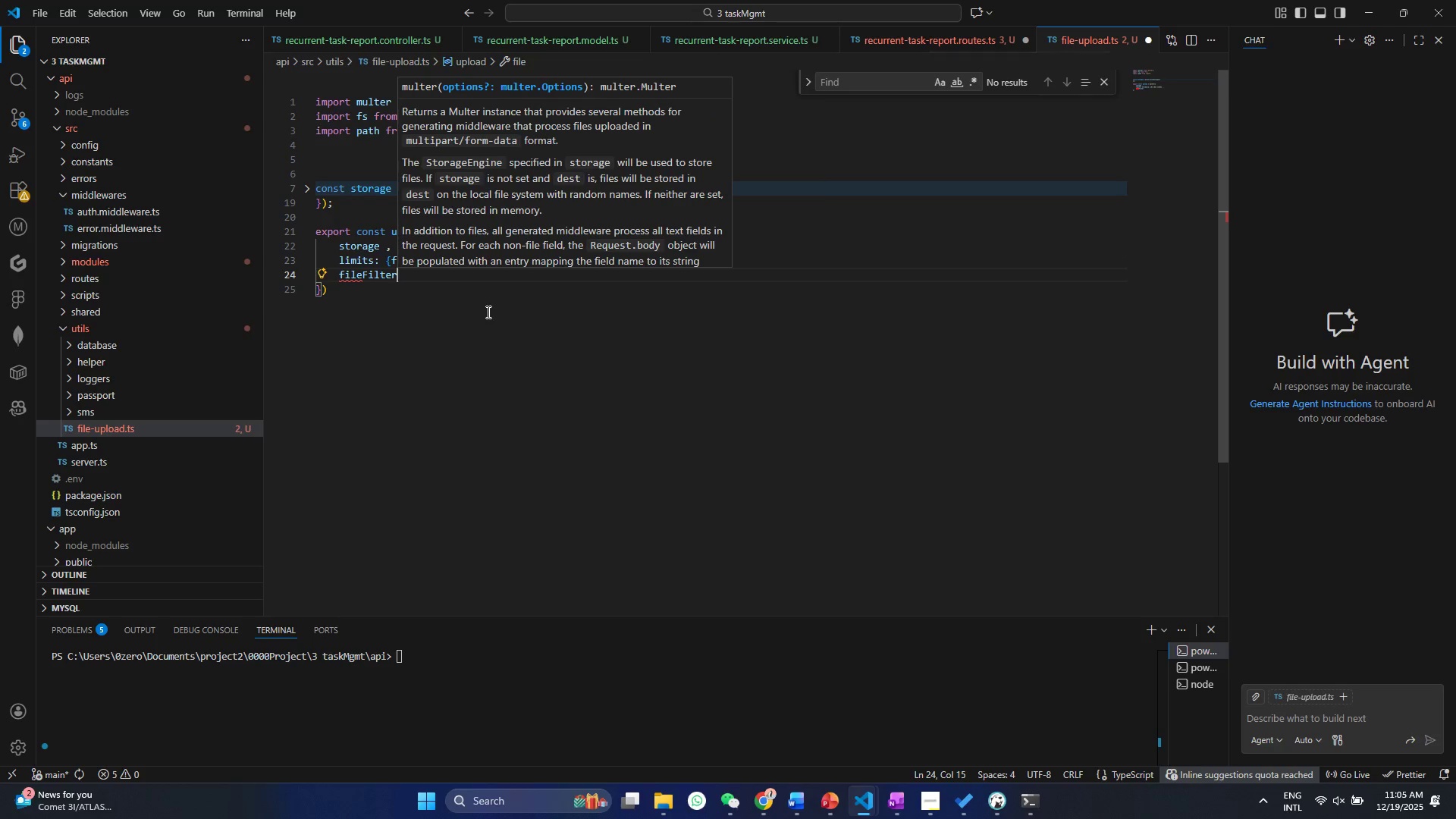 
type(: (re)
 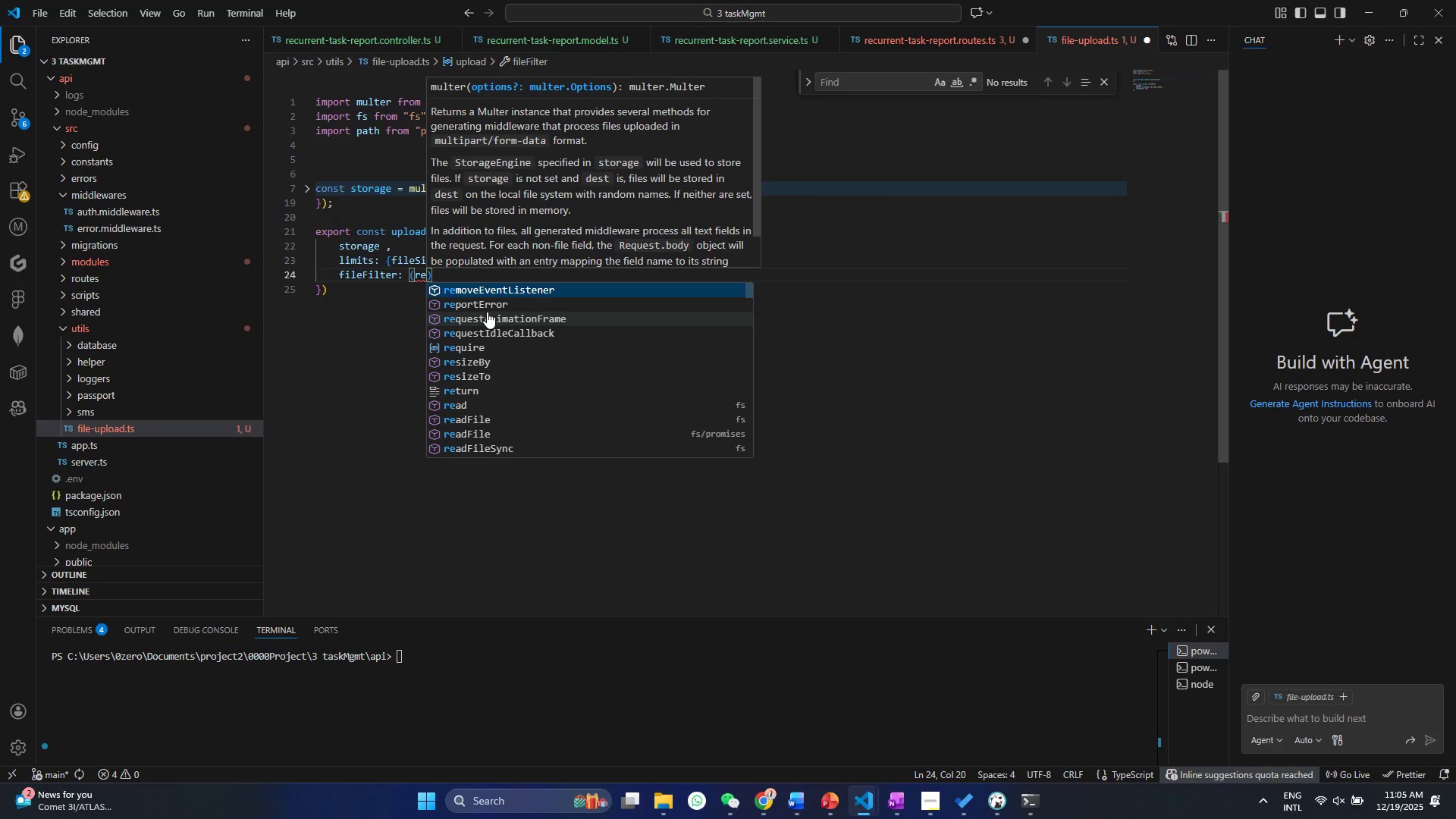 
key(Enter)
 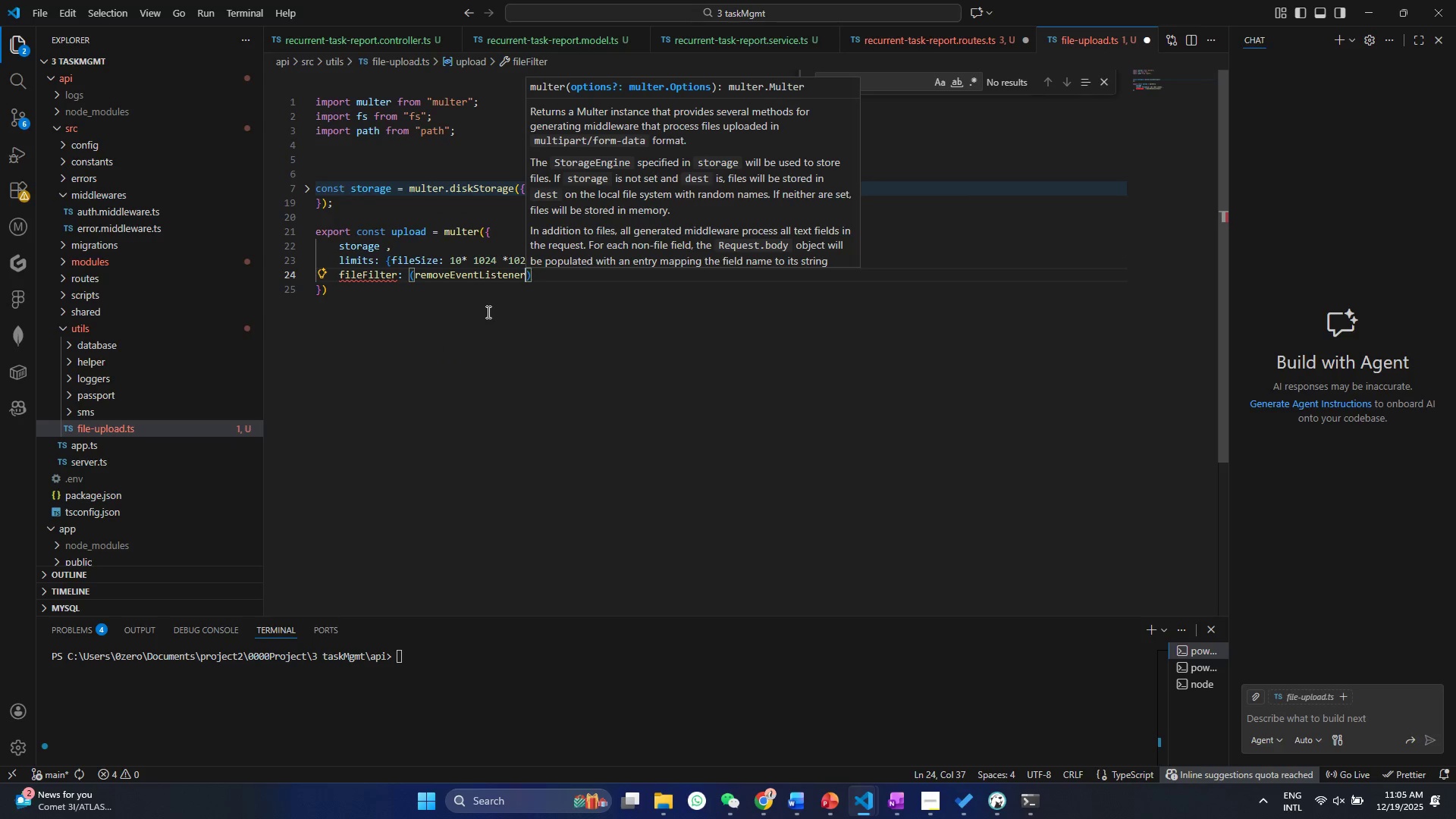 
type(,file)
 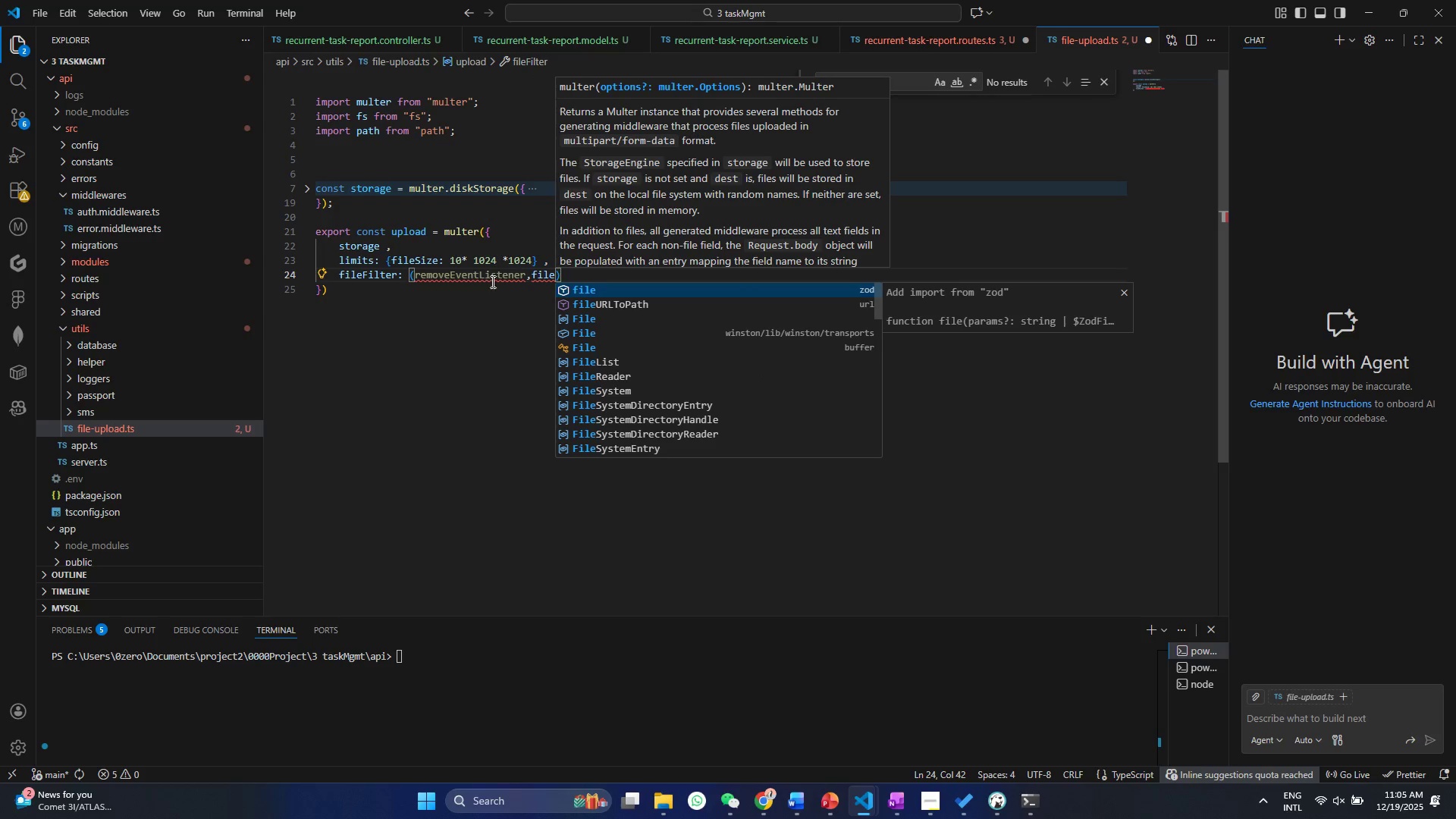 
double_click([494, 278])
 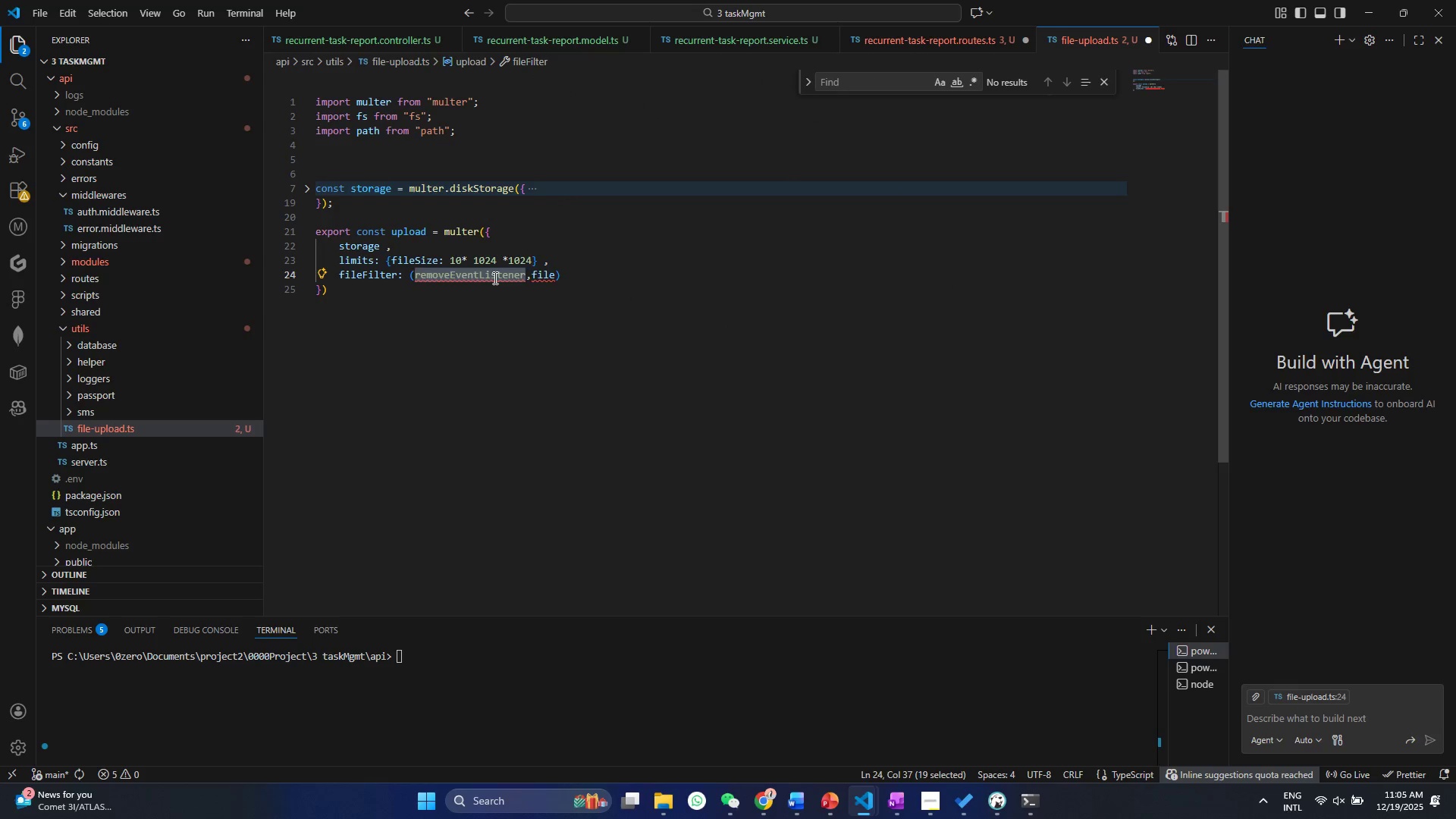 
type(req)
 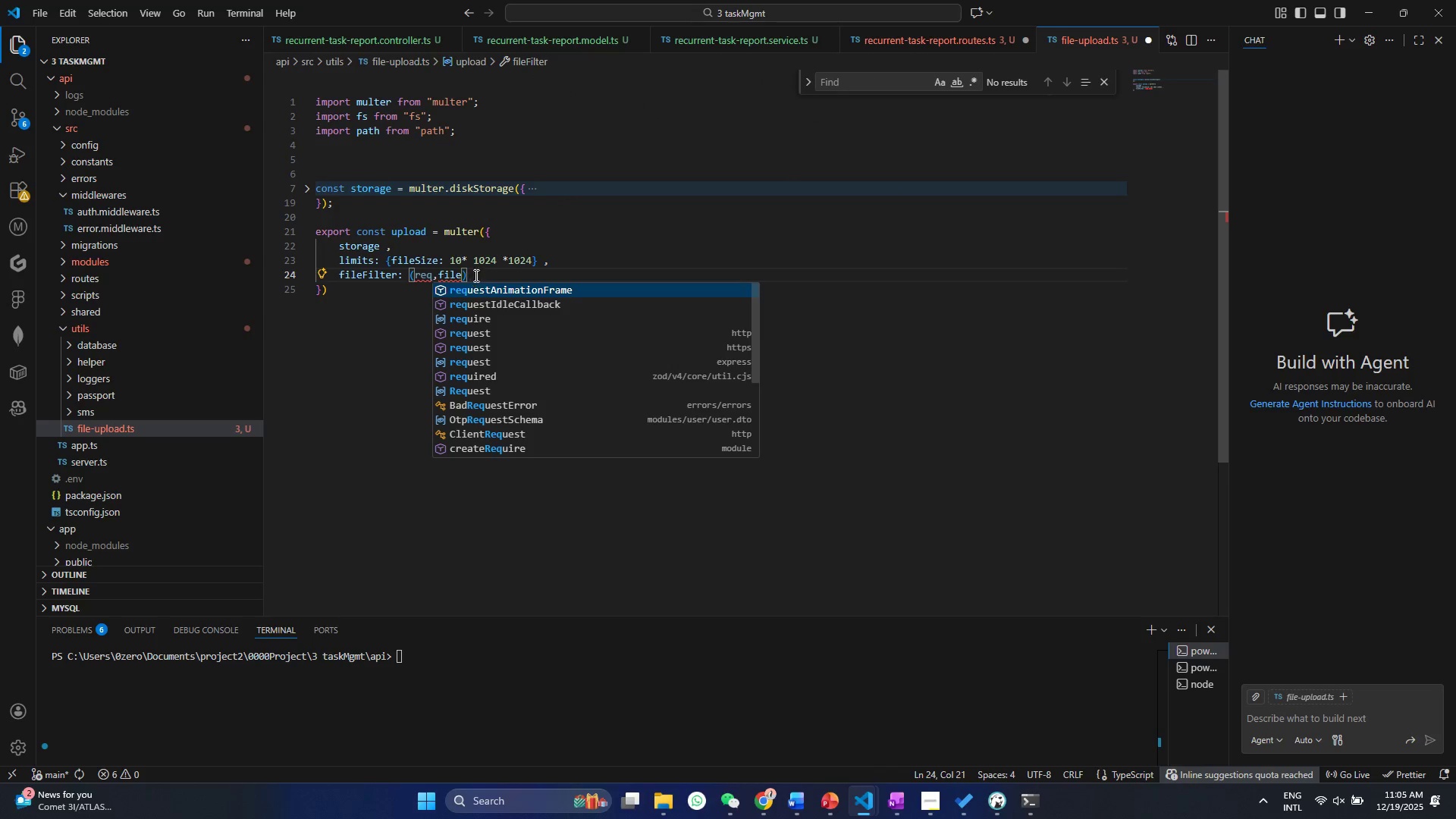 
left_click([462, 276])
 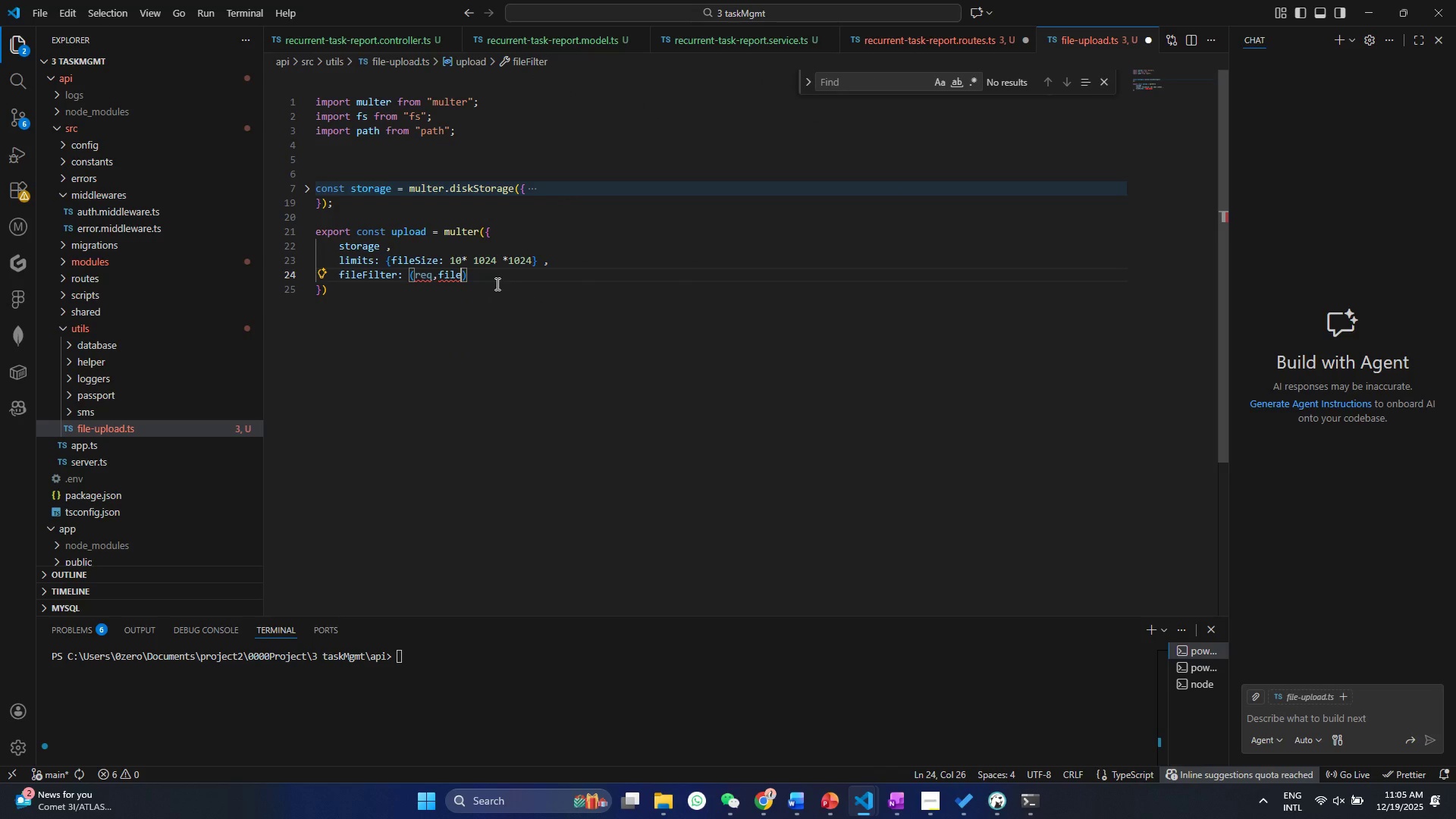 
type( ,,)
key(Backspace)
type(cn)
 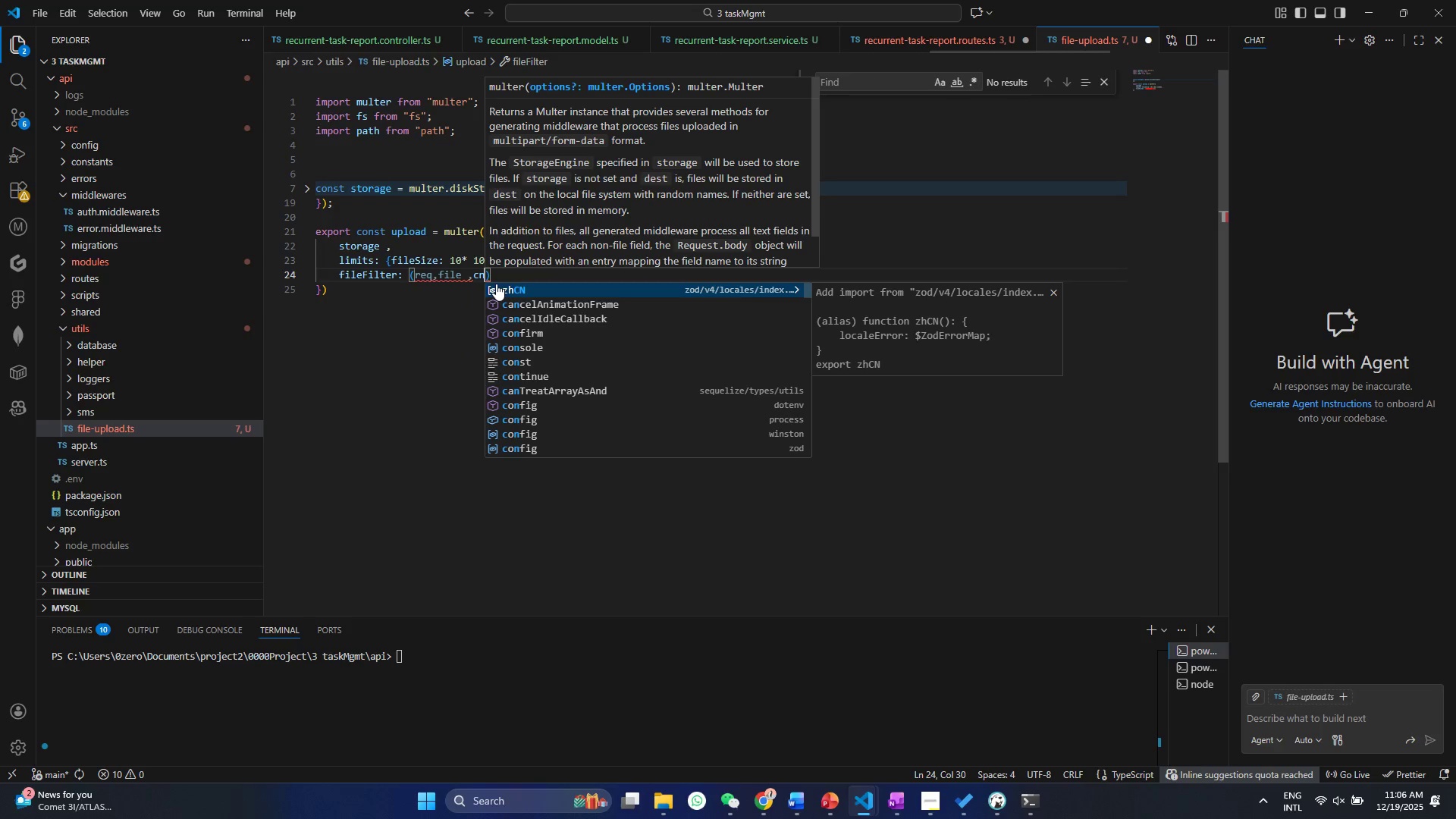 
key(Control+ControlLeft)
 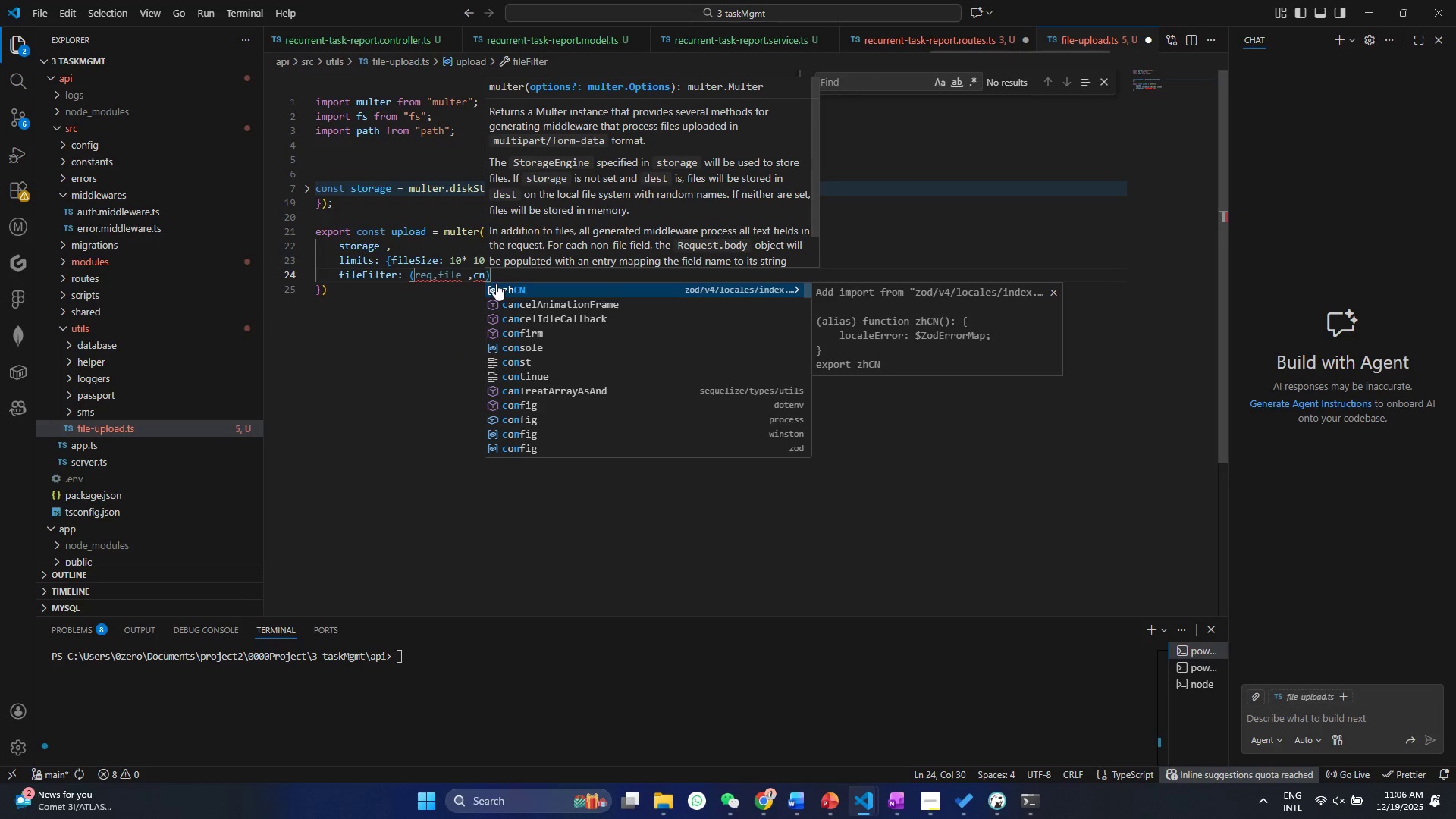 
key(Backspace)
 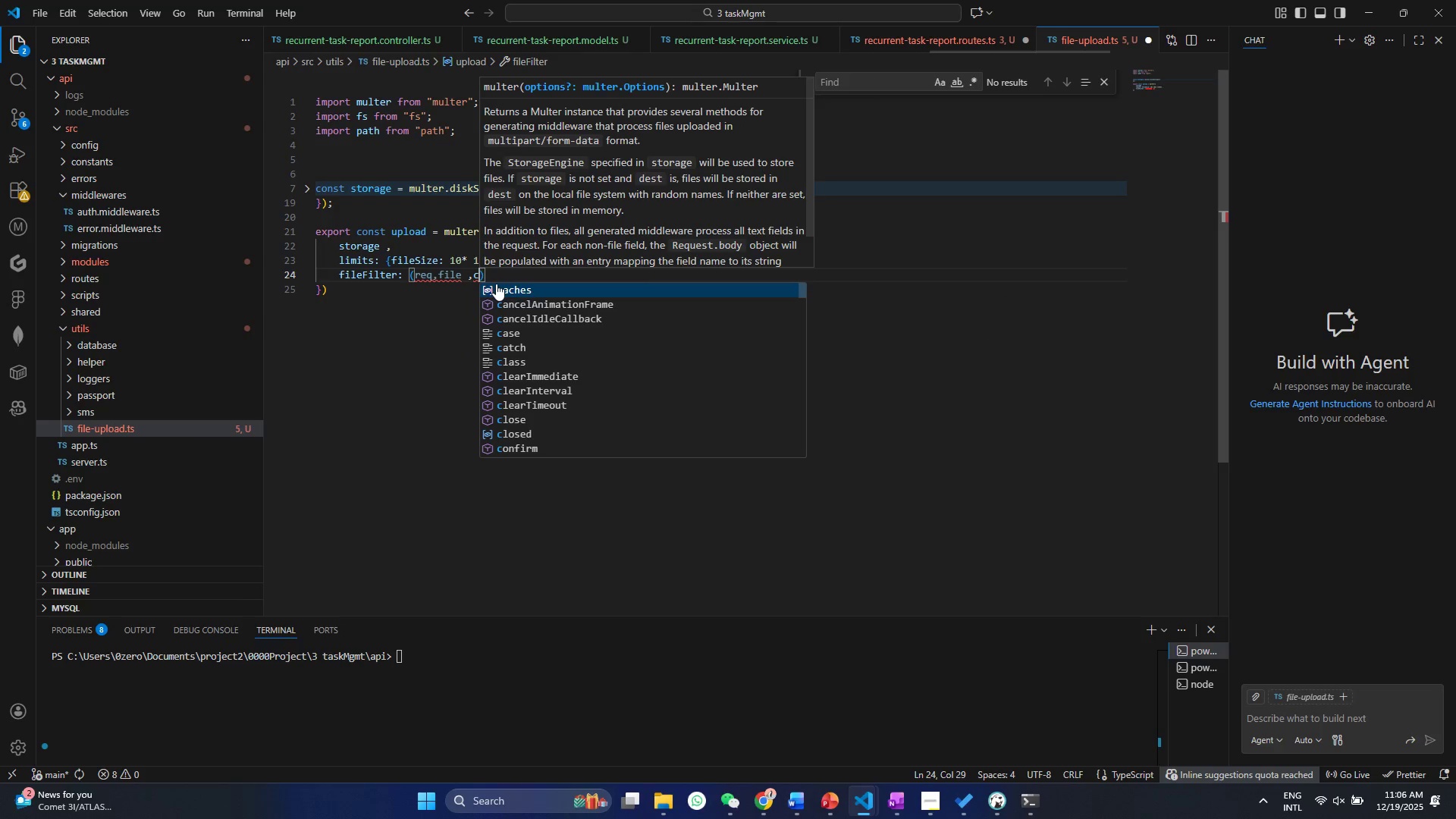 
key(B)
 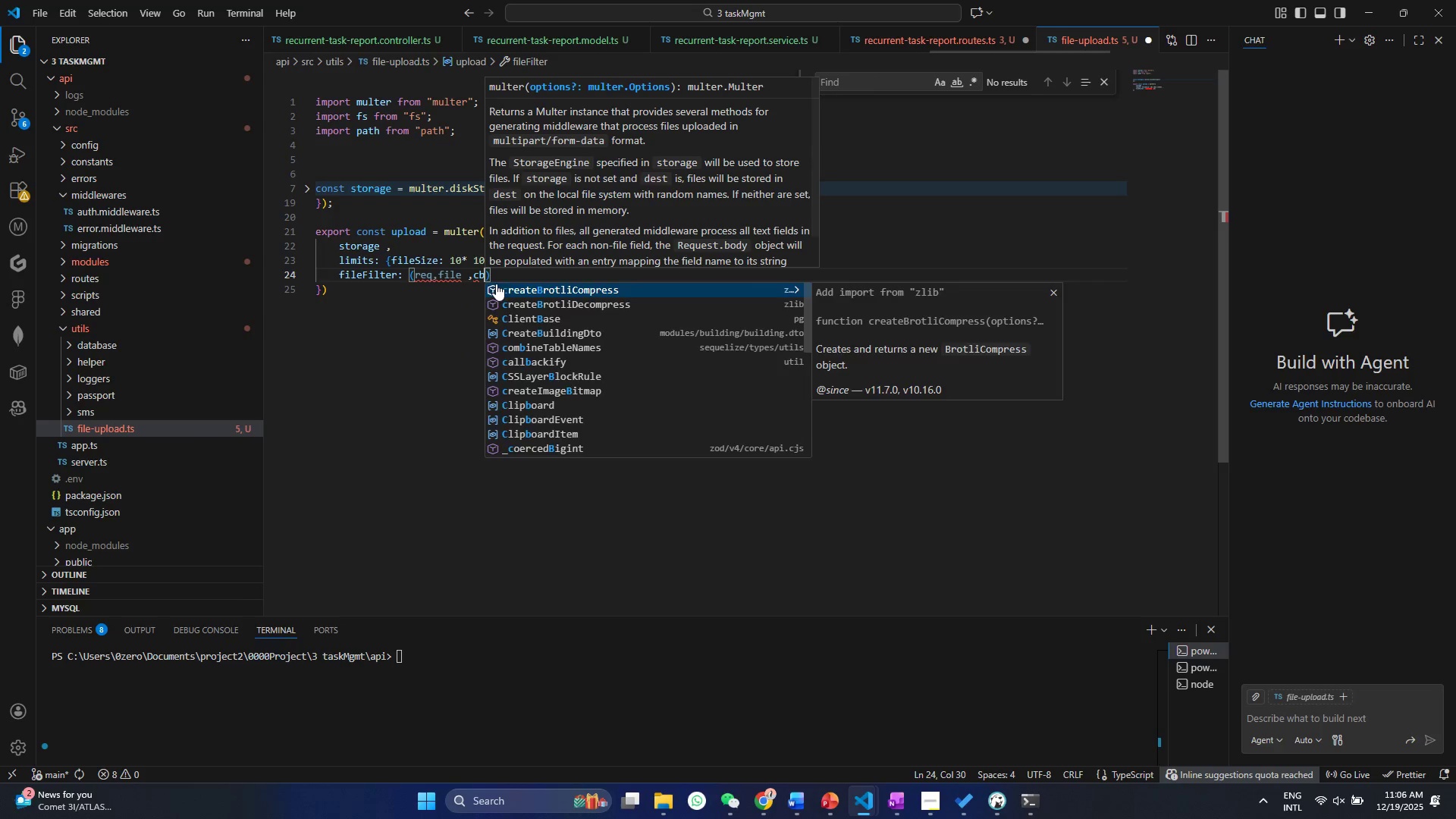 
key(ArrowRight)
 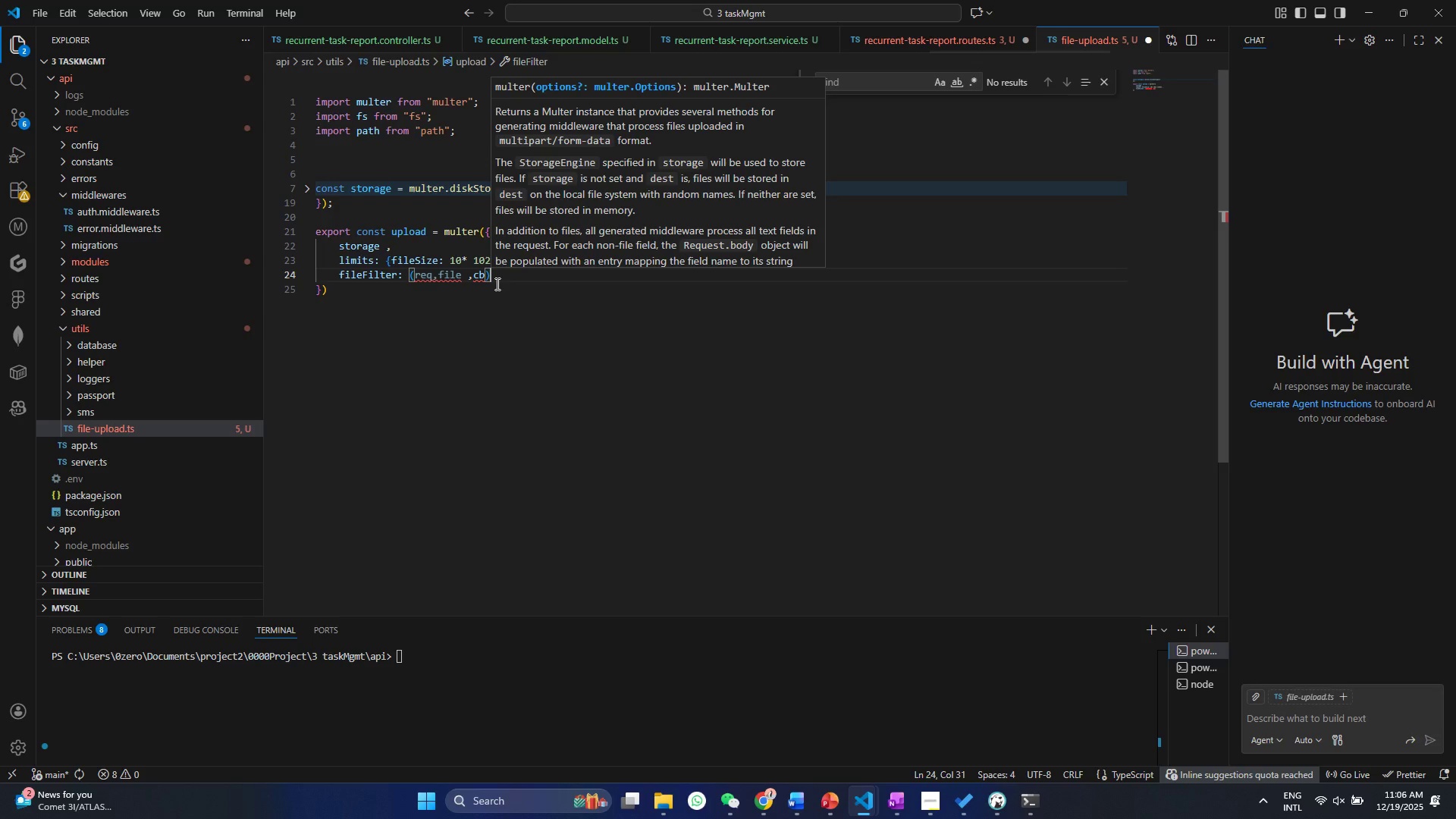 
hold_key(key=ShiftRight, duration=1.47)
 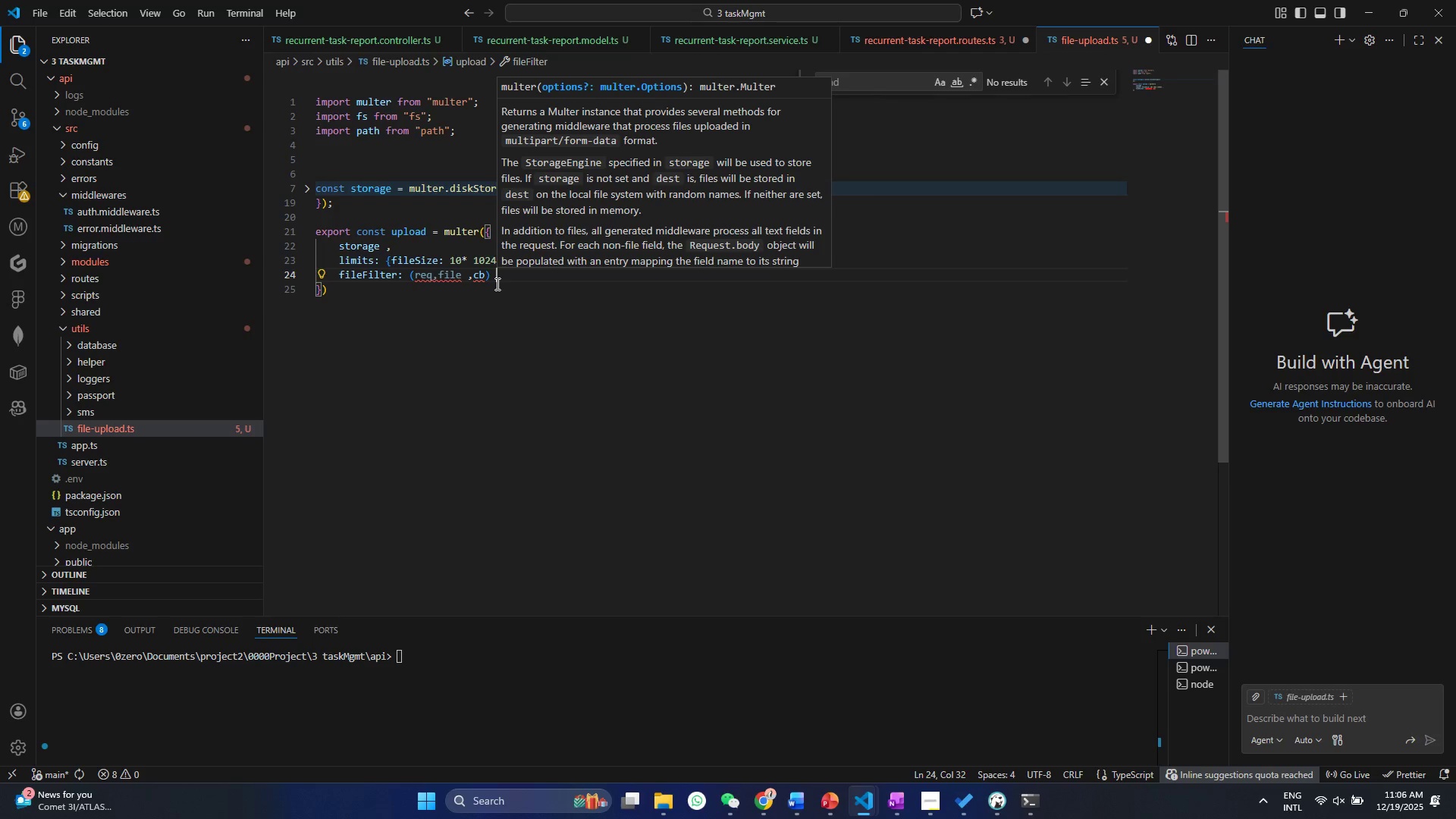 
key(Space)
 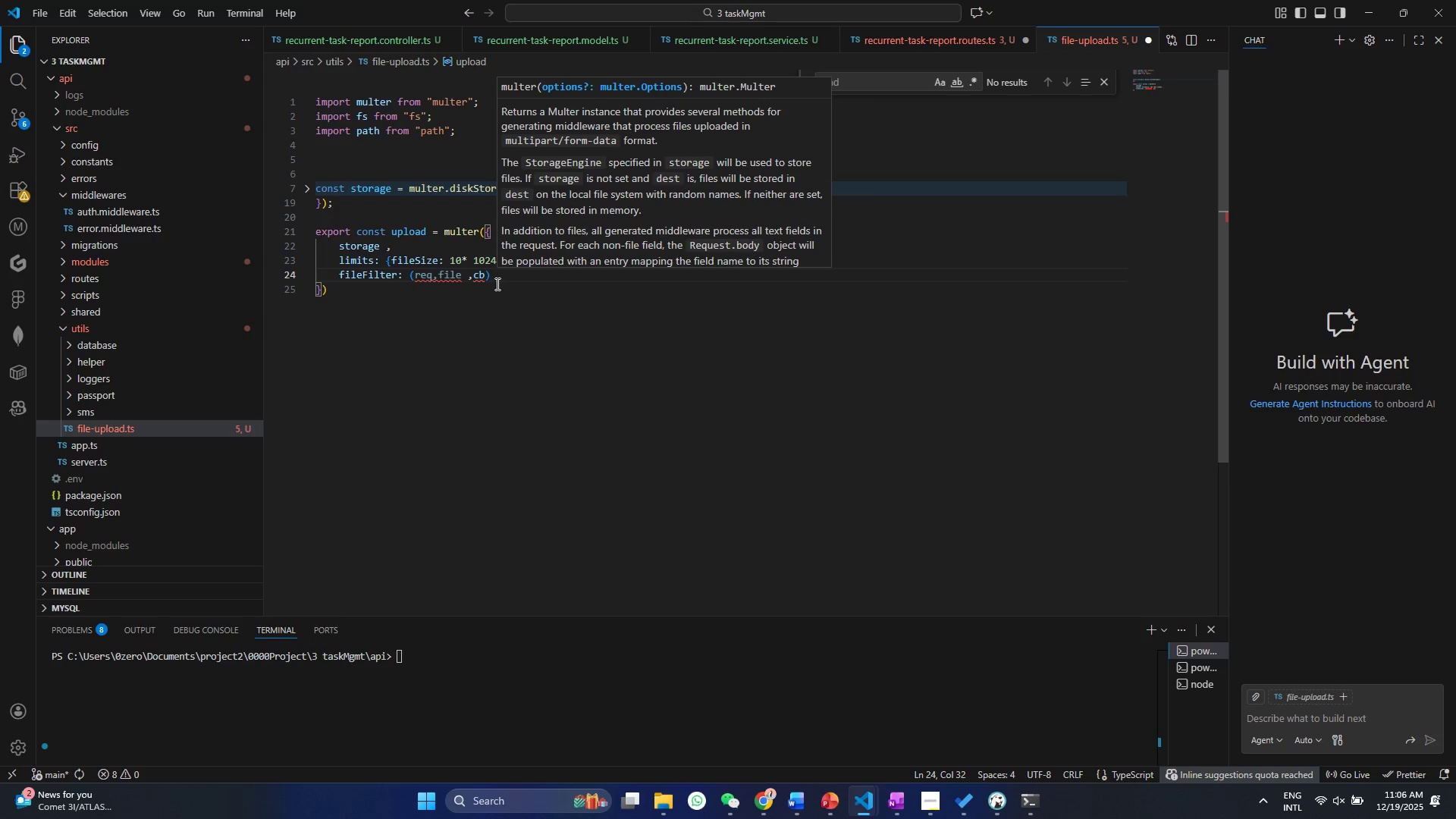 
key(Equal)
 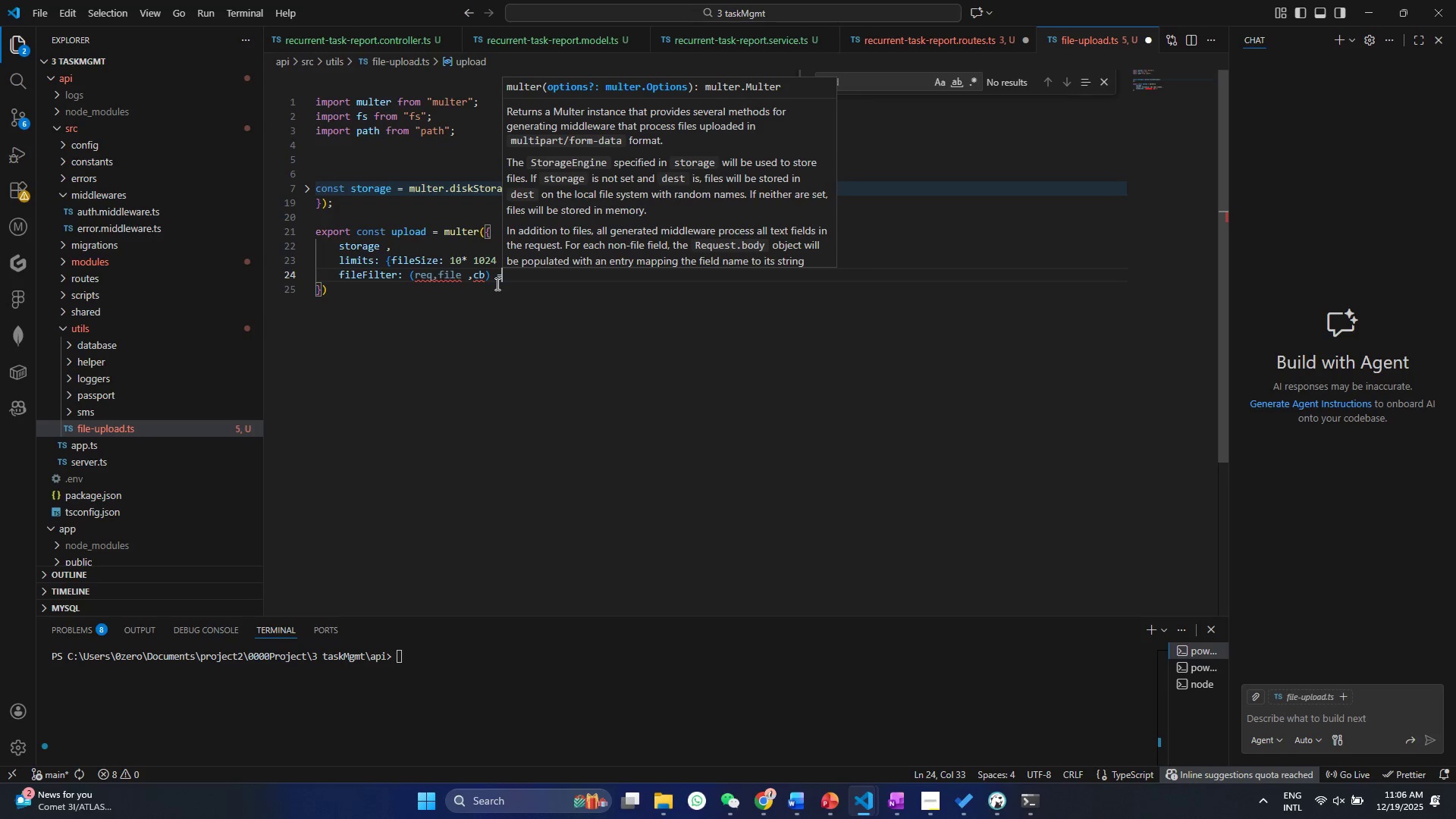 
key(Shift+Period)
 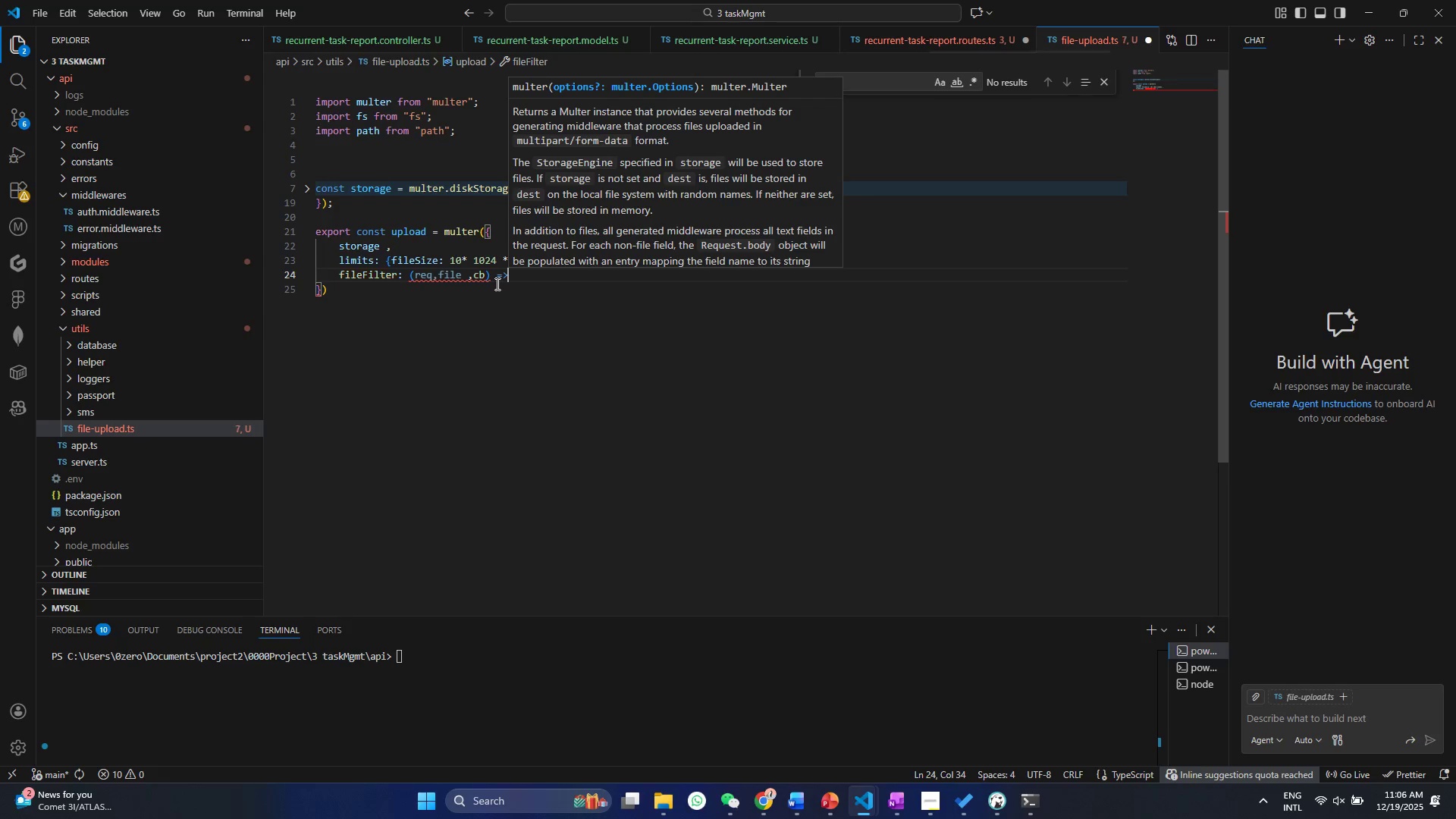 
key(Shift+ShiftRight)
 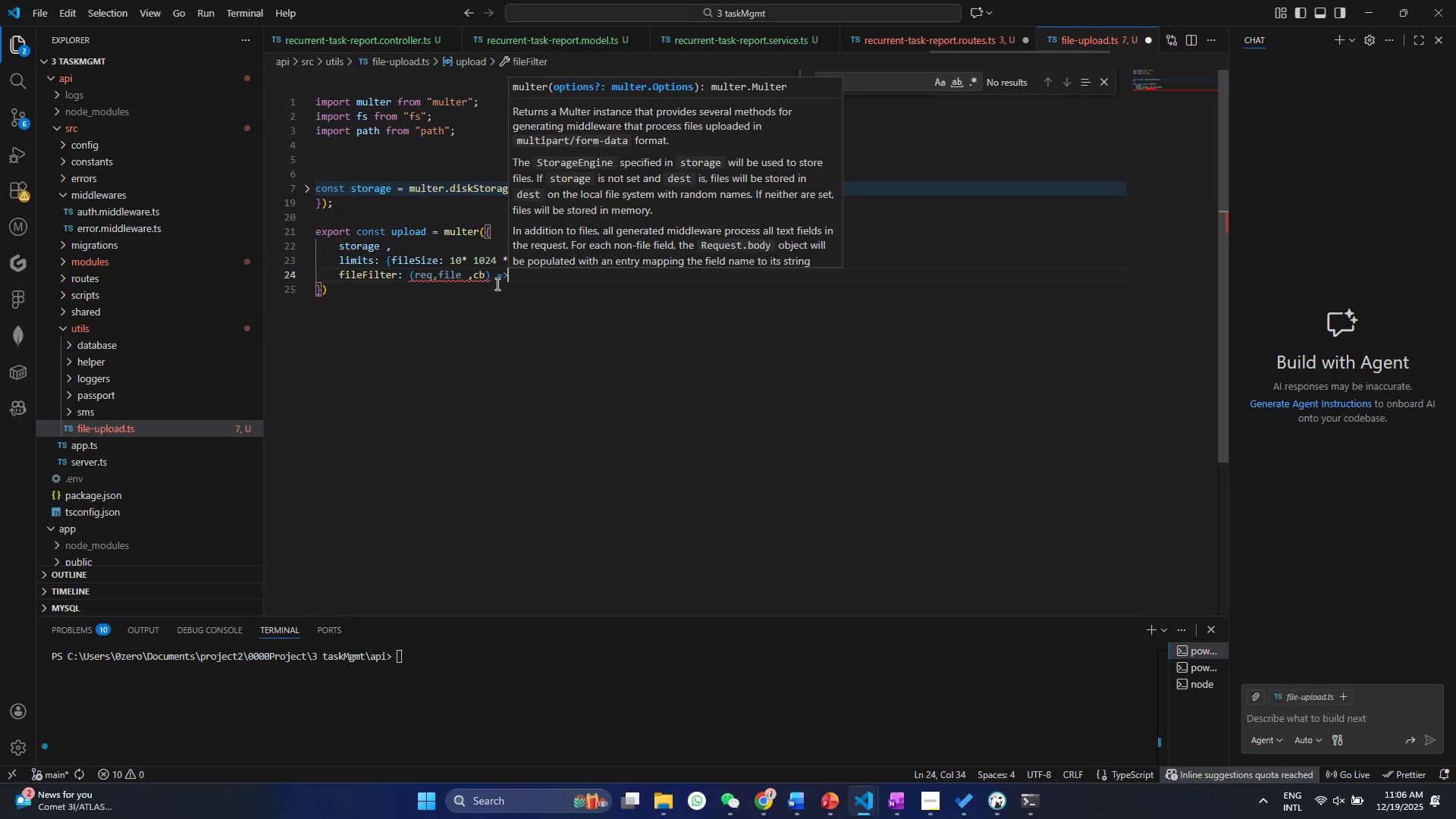 
key(Shift+BracketLeft)
 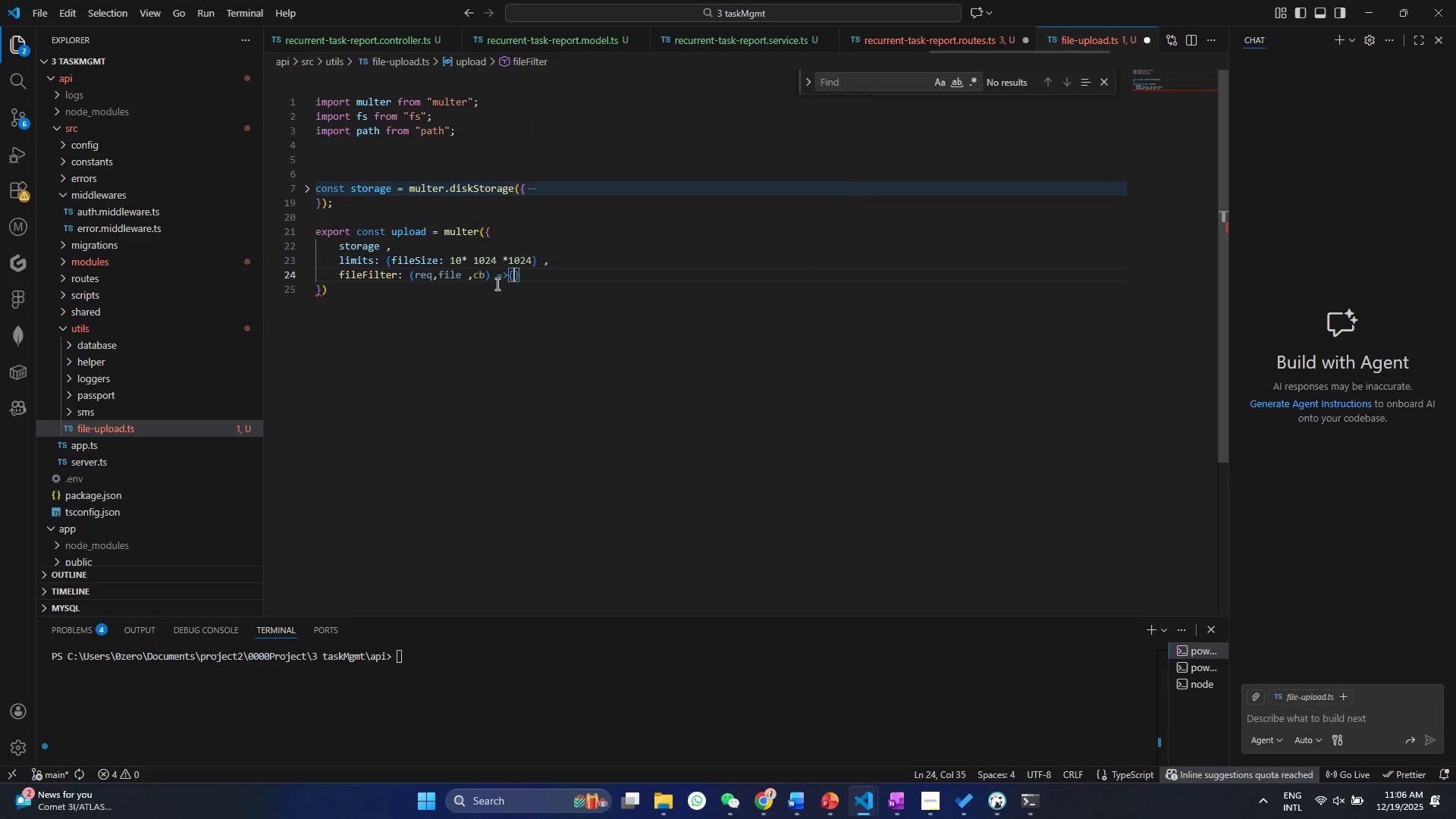 
key(Enter)
 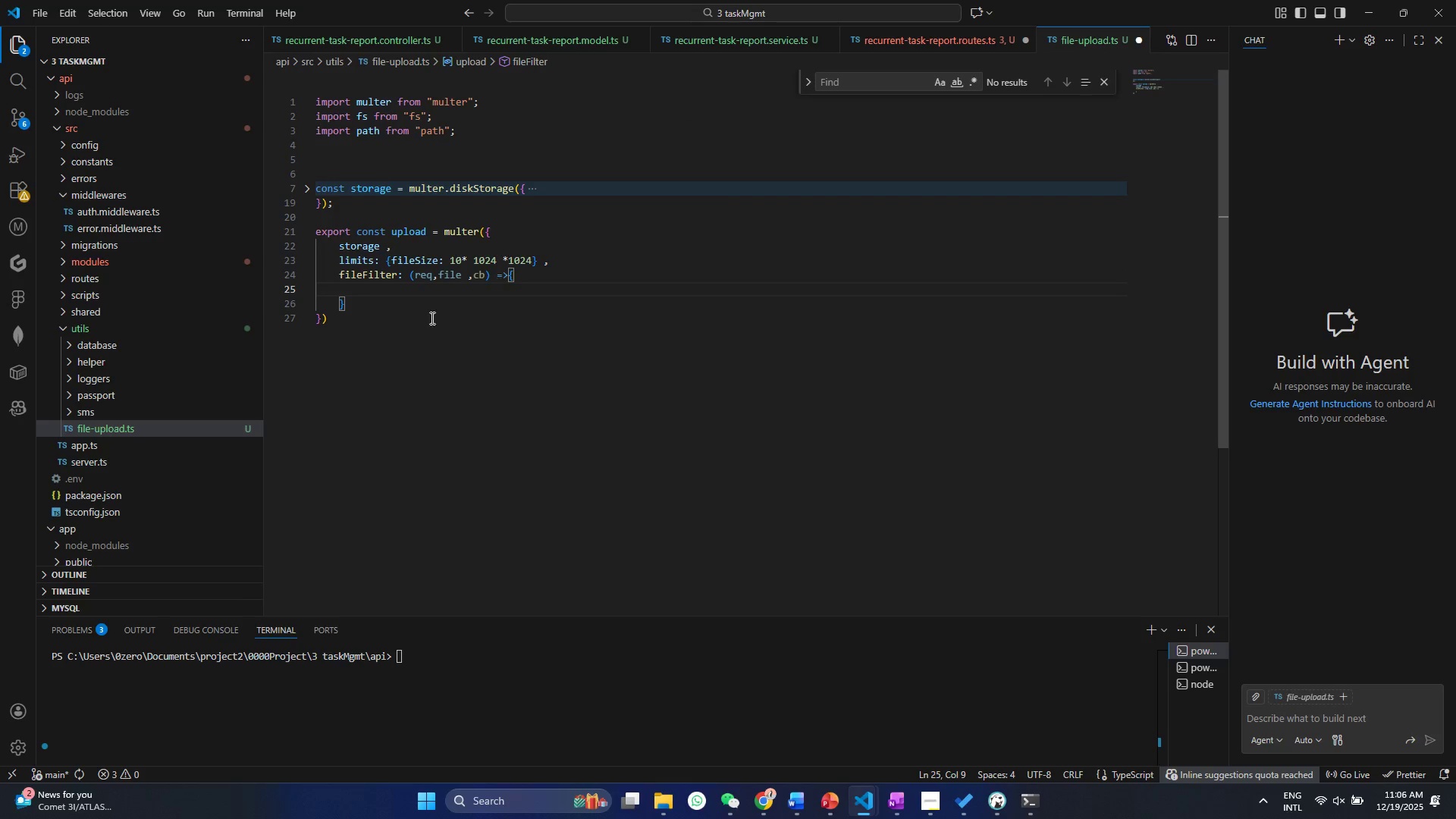 
left_click([362, 292])
 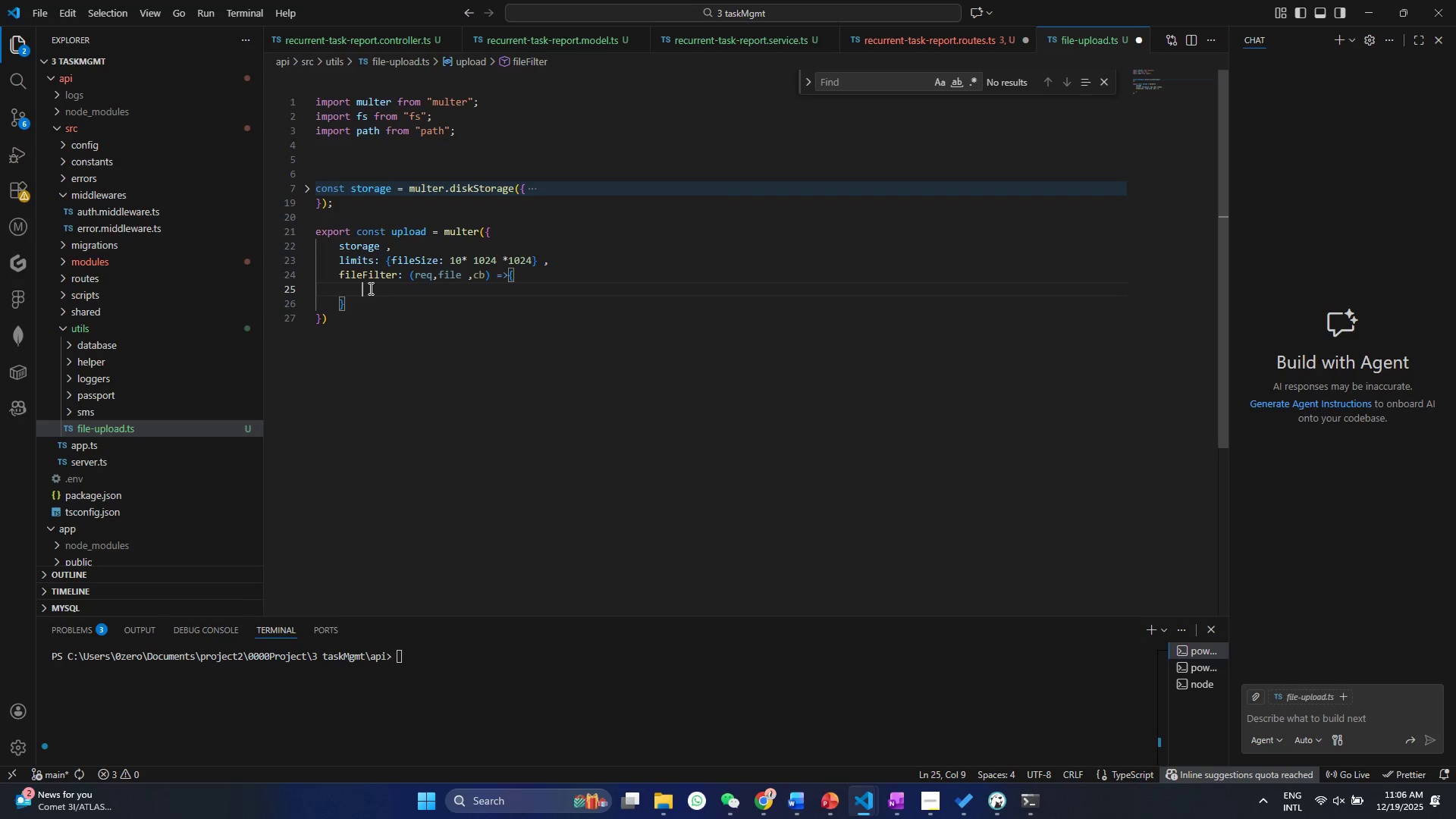 
type(const all)
key(Backspace)
key(Backspace)
key(Backspace)
key(Backspace)
key(Backspace)
key(Backspace)
key(Backspace)
type(nst allo)
 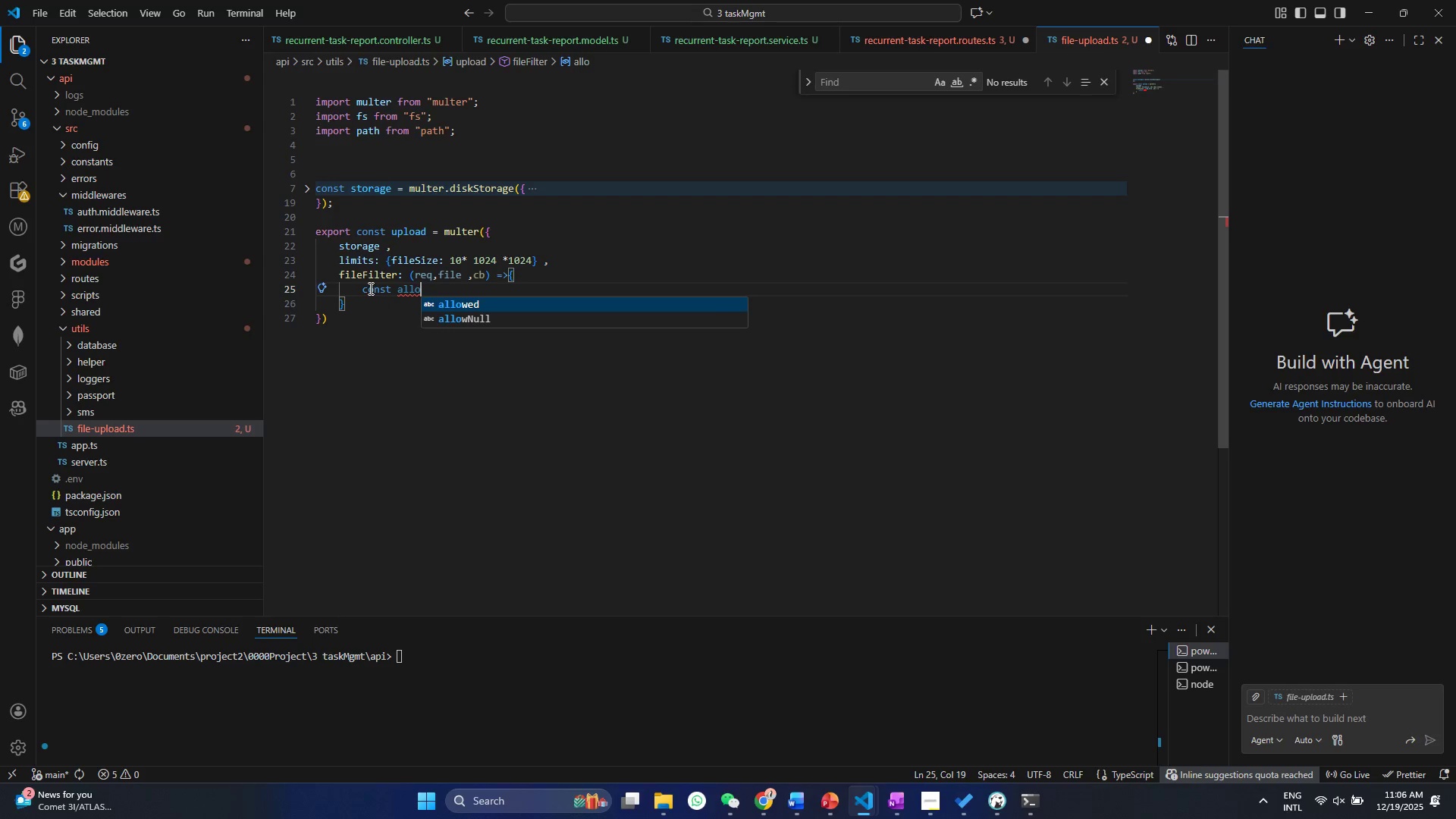 
key(Enter)
 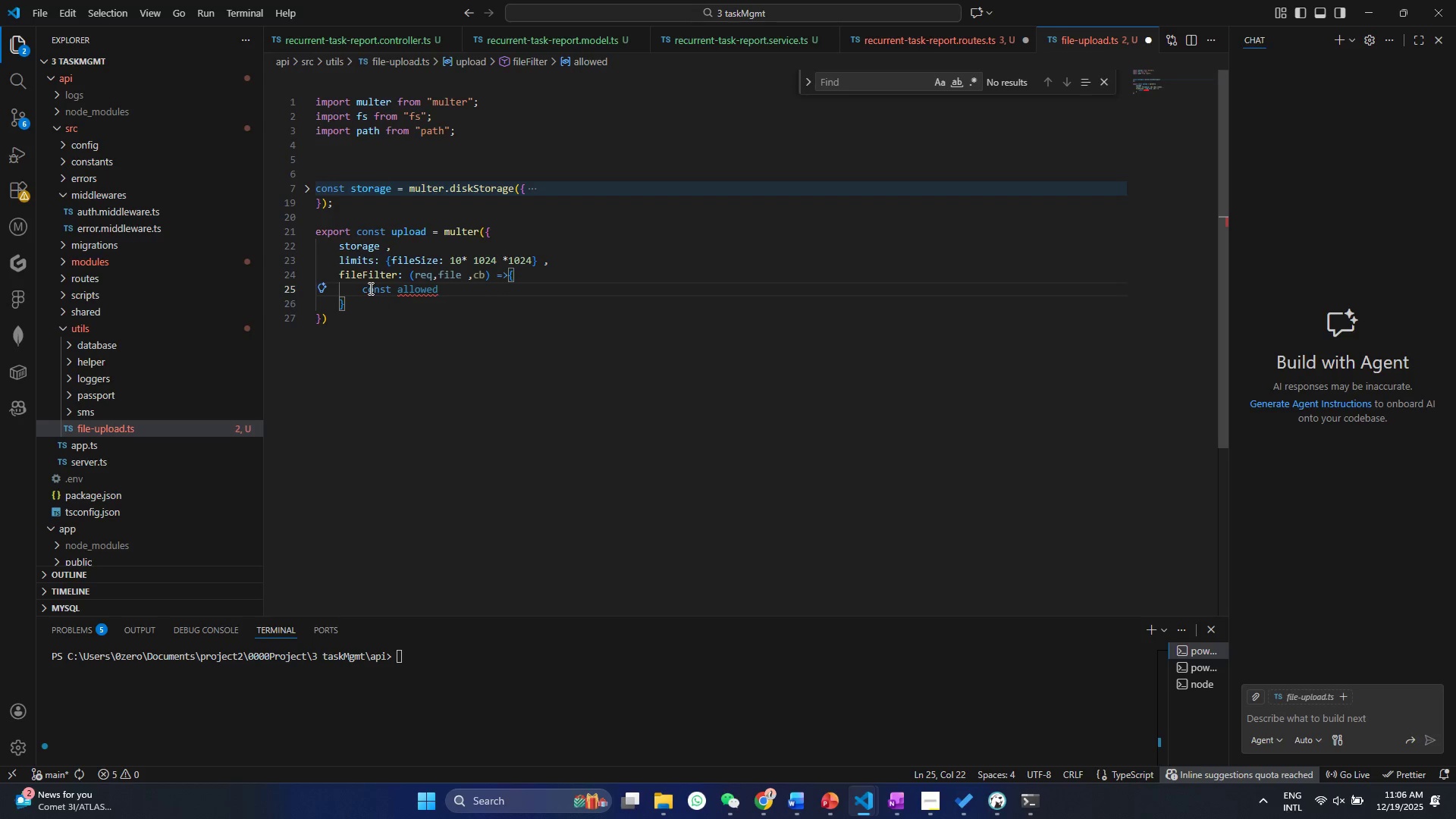 
type(Types)
 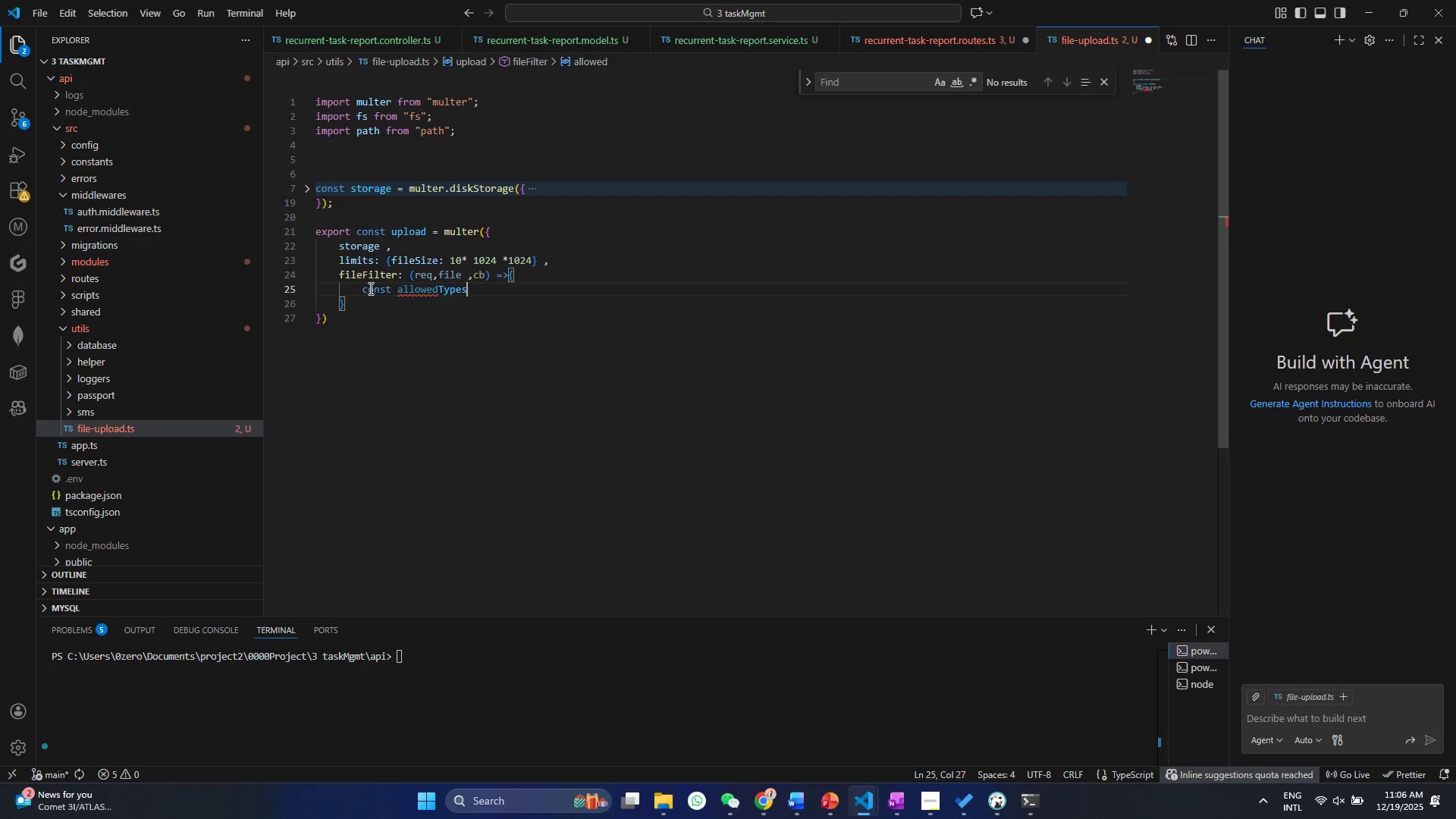 
key(Control+S)
 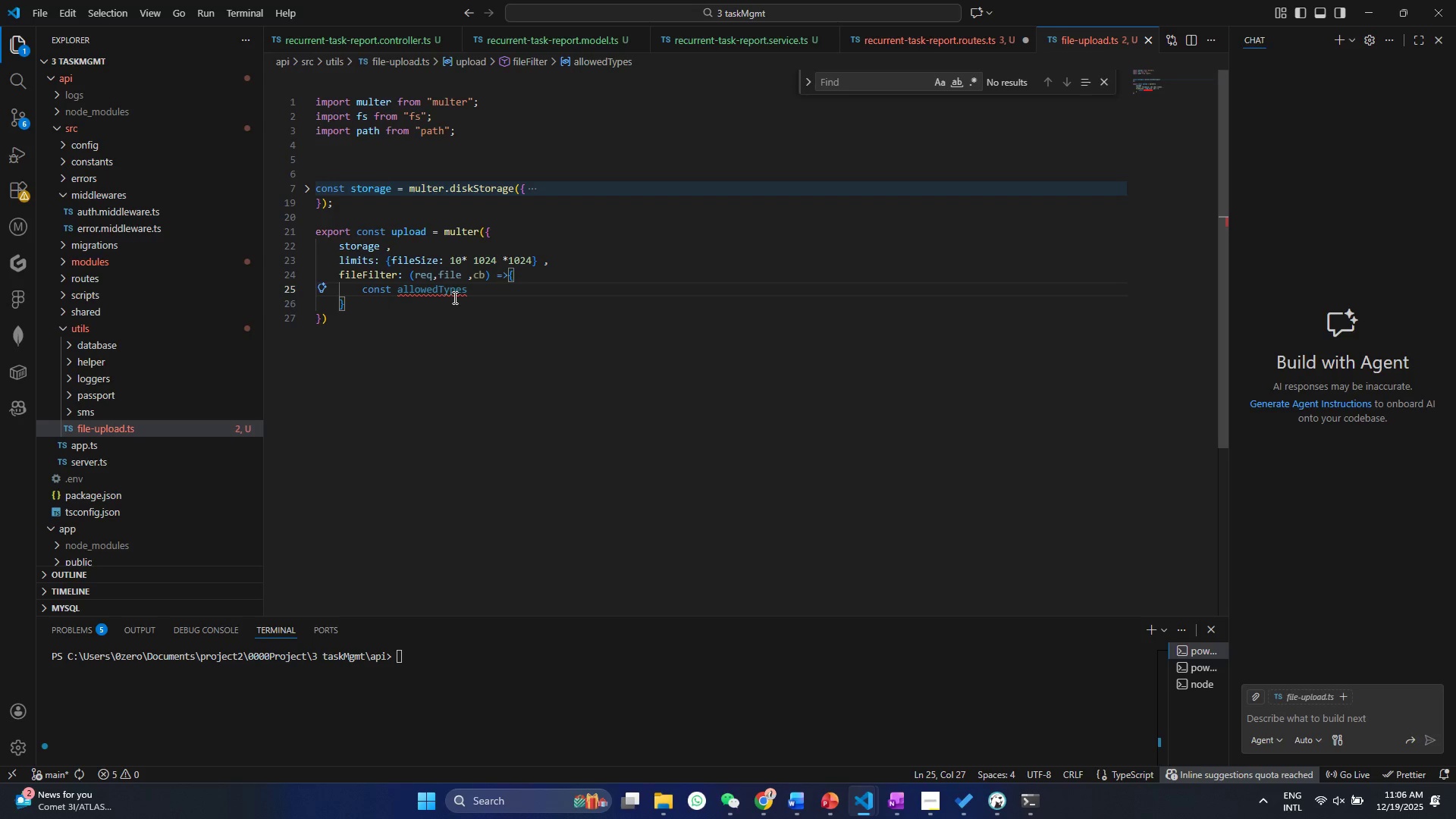 
double_click([451, 296])
 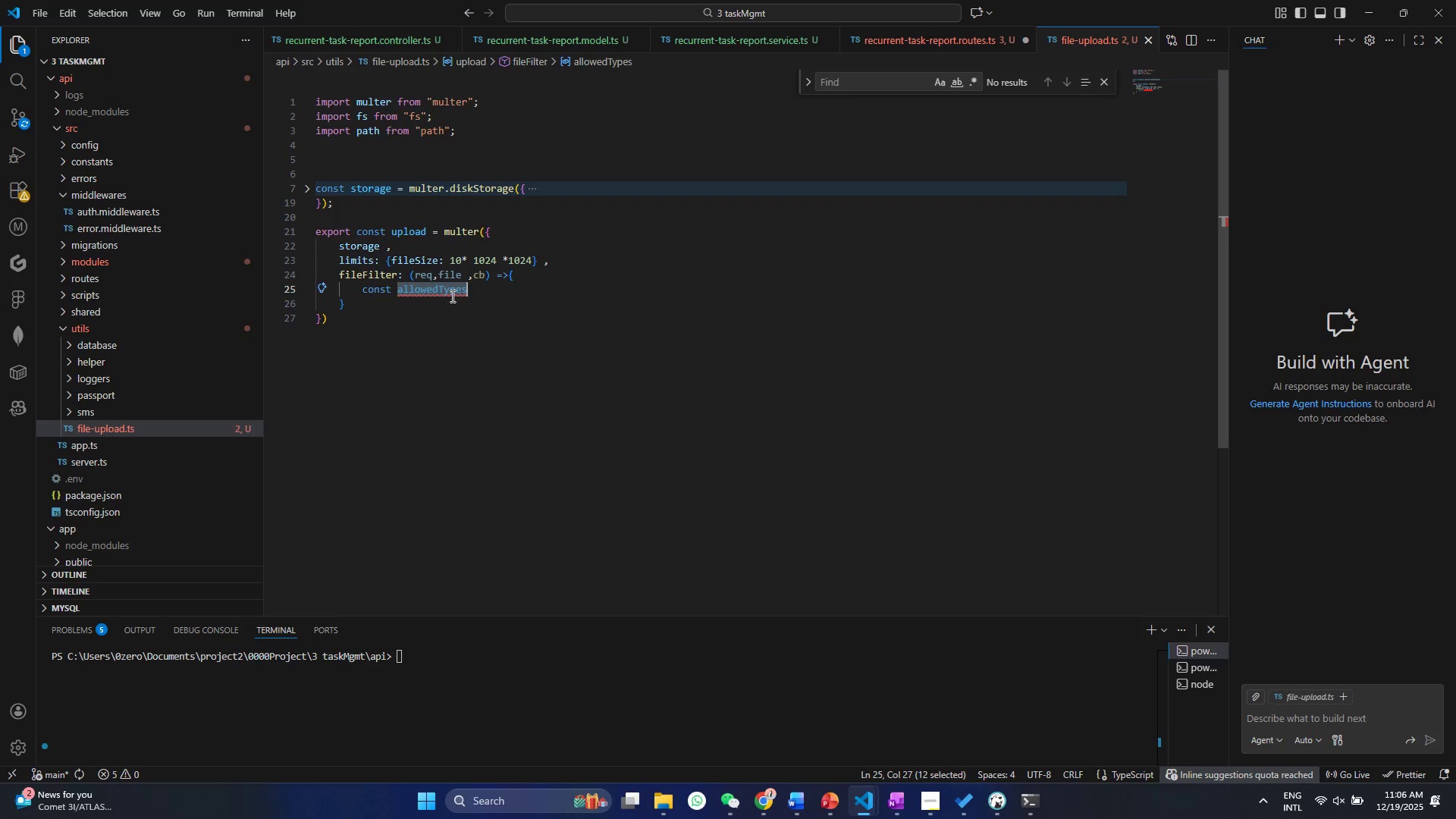 
key(Control+ControlLeft)
 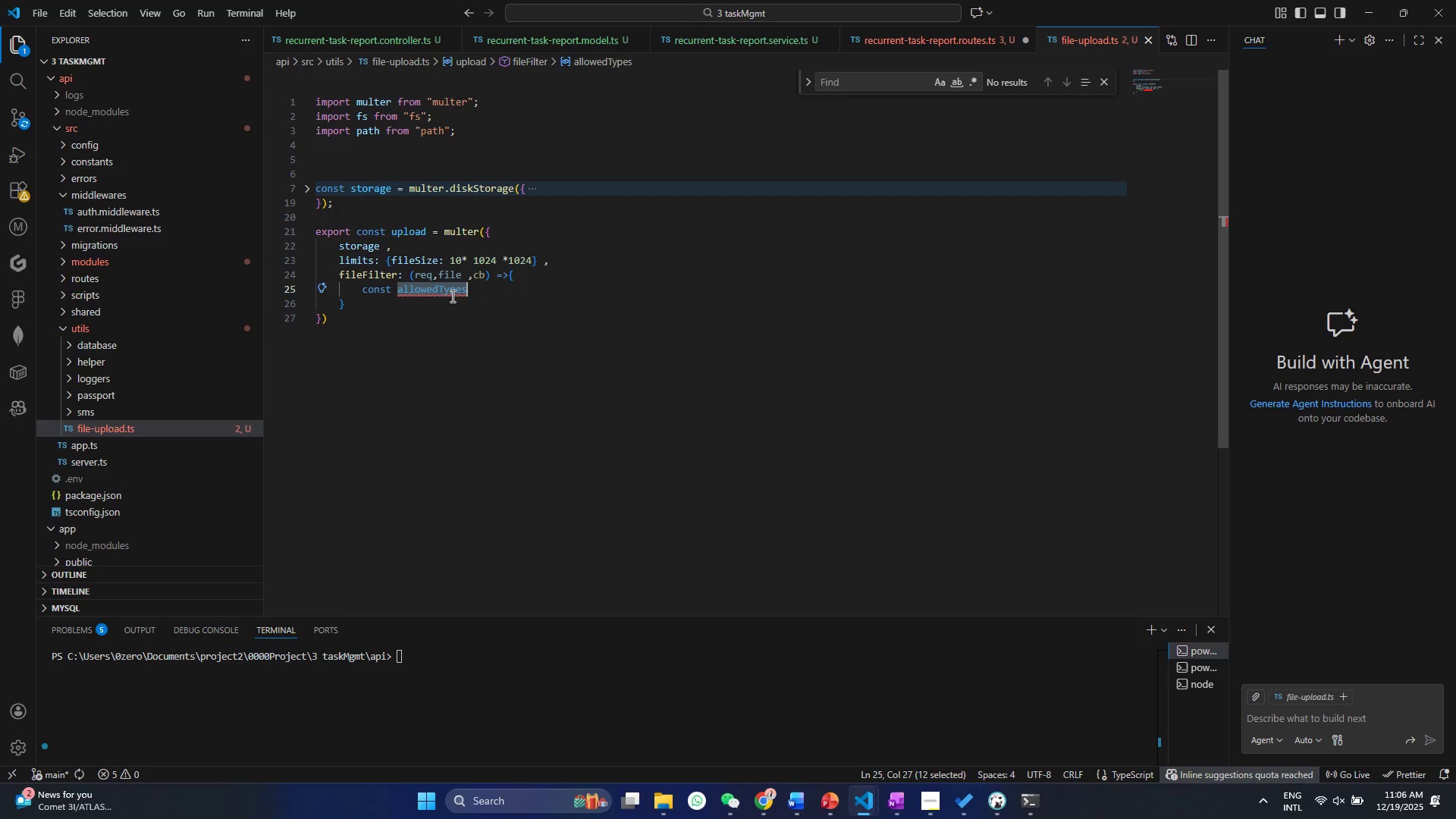 
key(Control+C)
 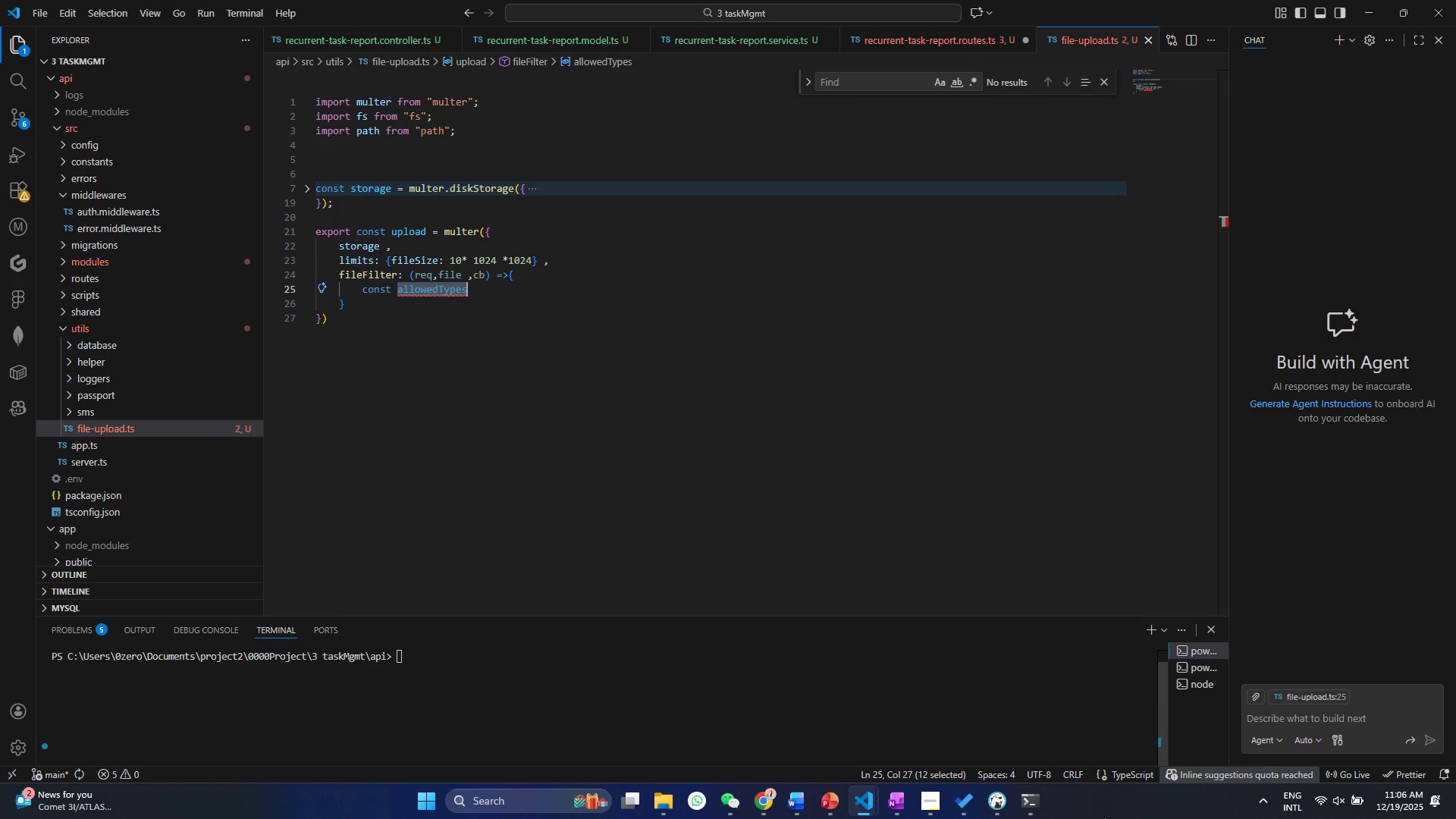 
left_click([1039, 799])
 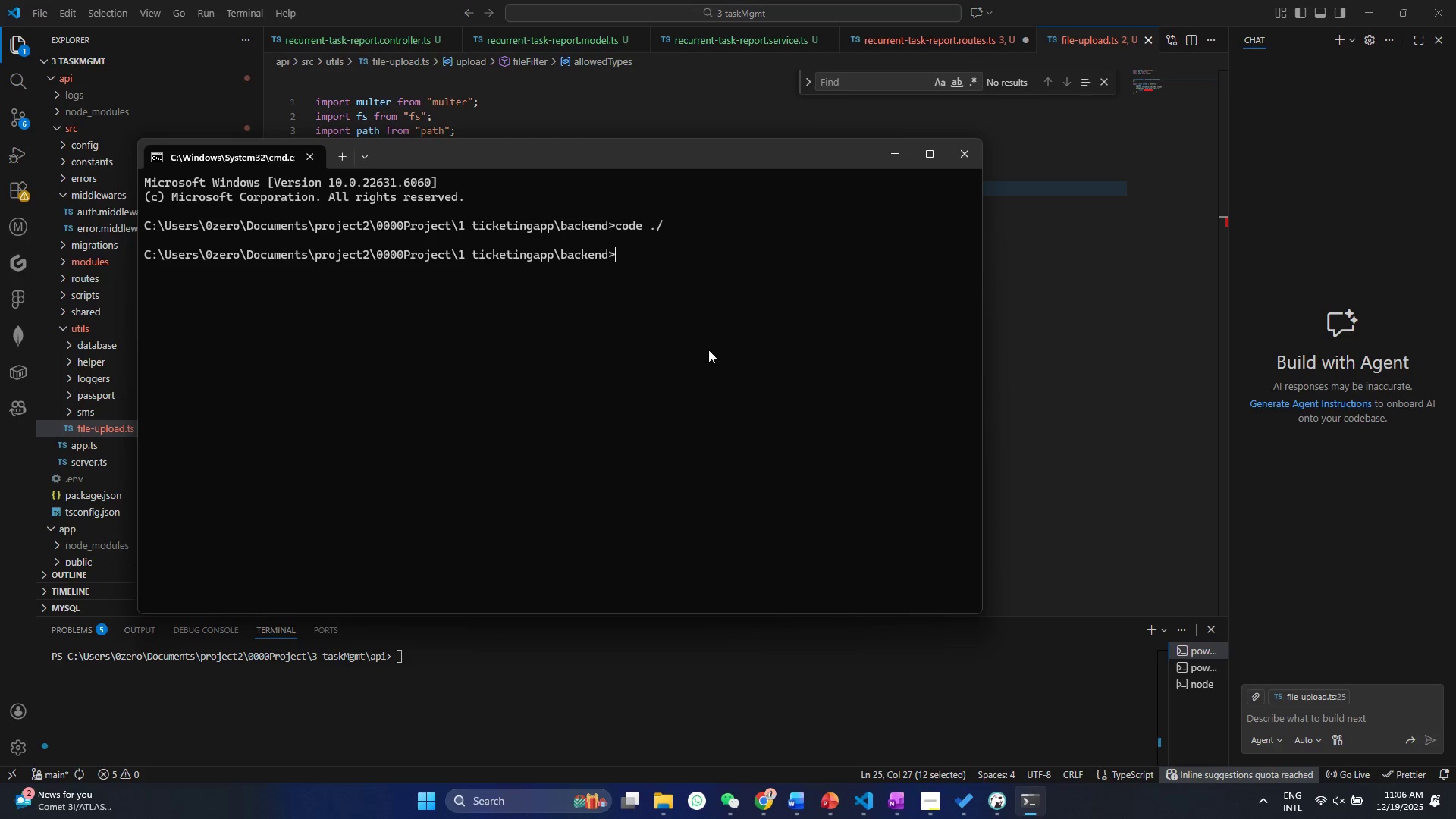 
left_click([680, 335])
 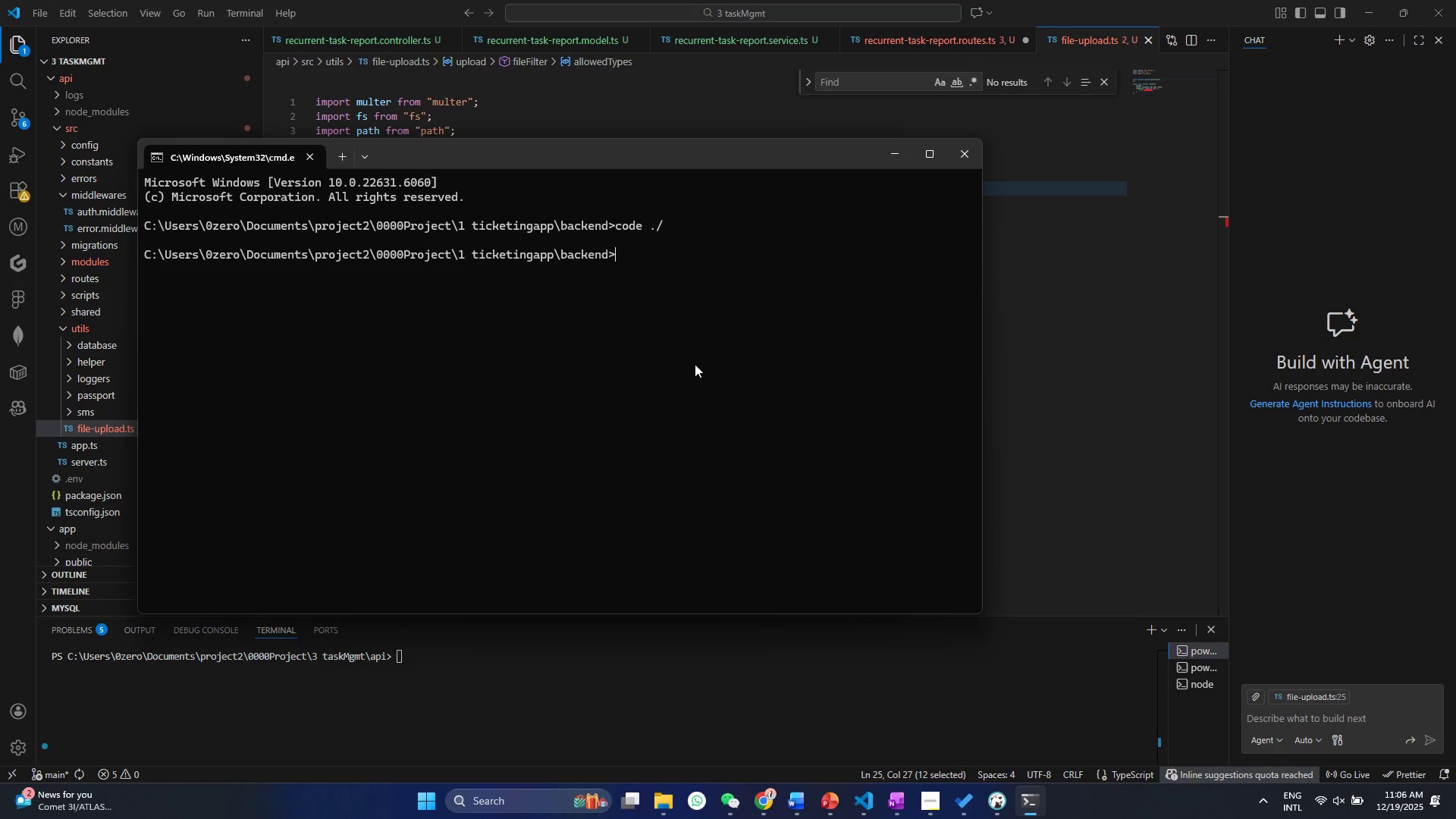 
type(./code)
 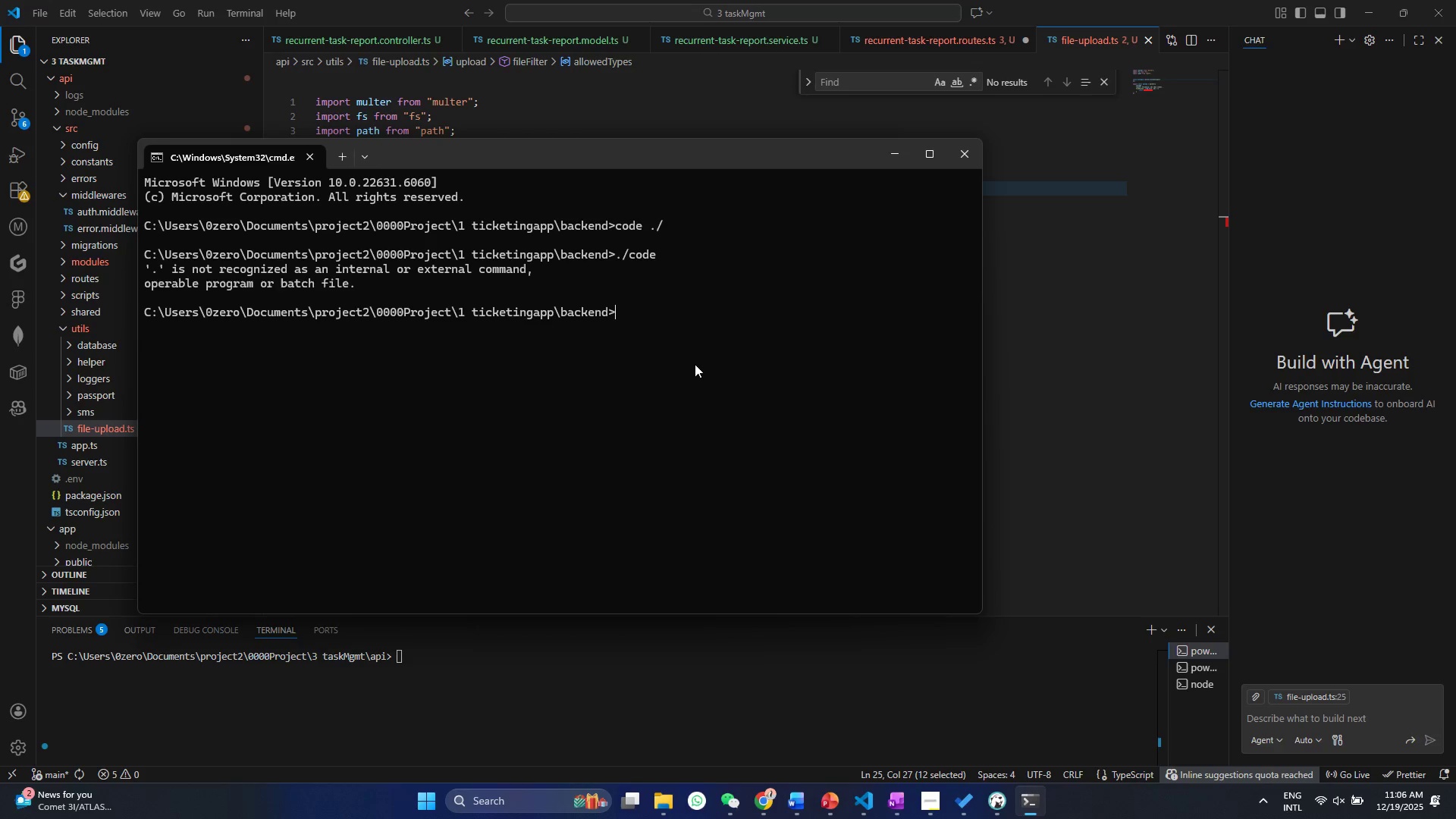 
key(Enter)
 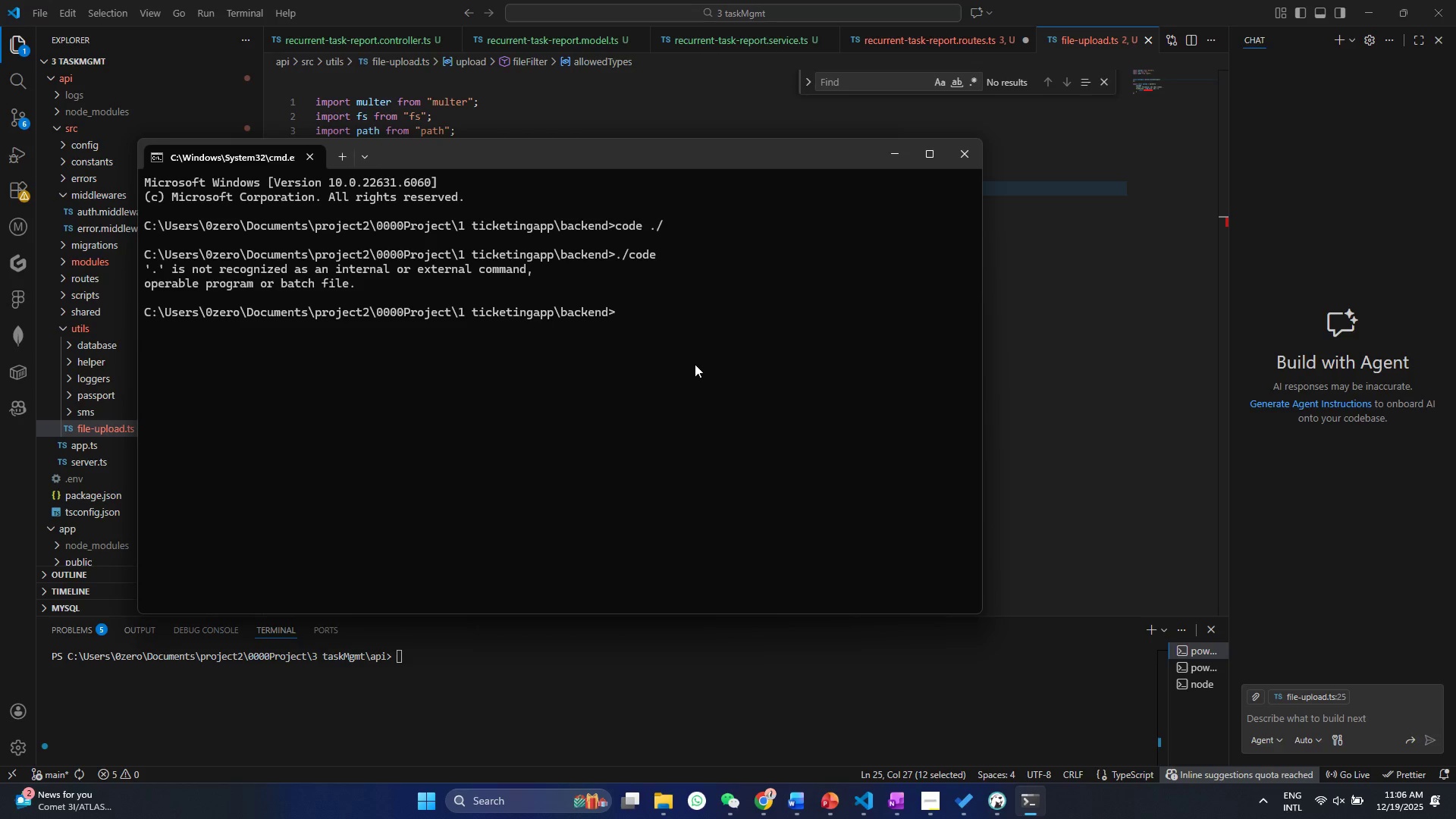 
type(code ./)
 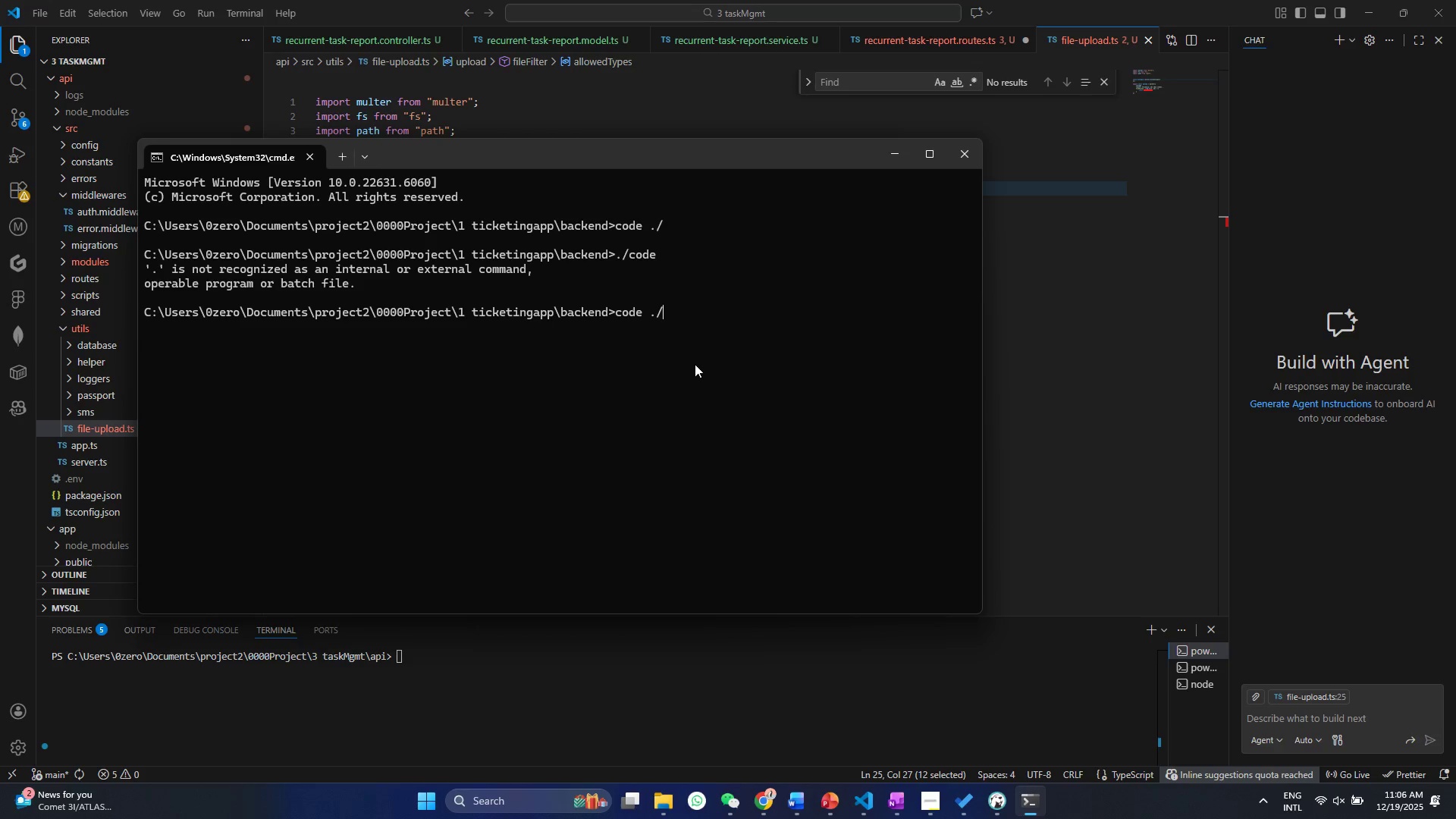 
key(Enter)
 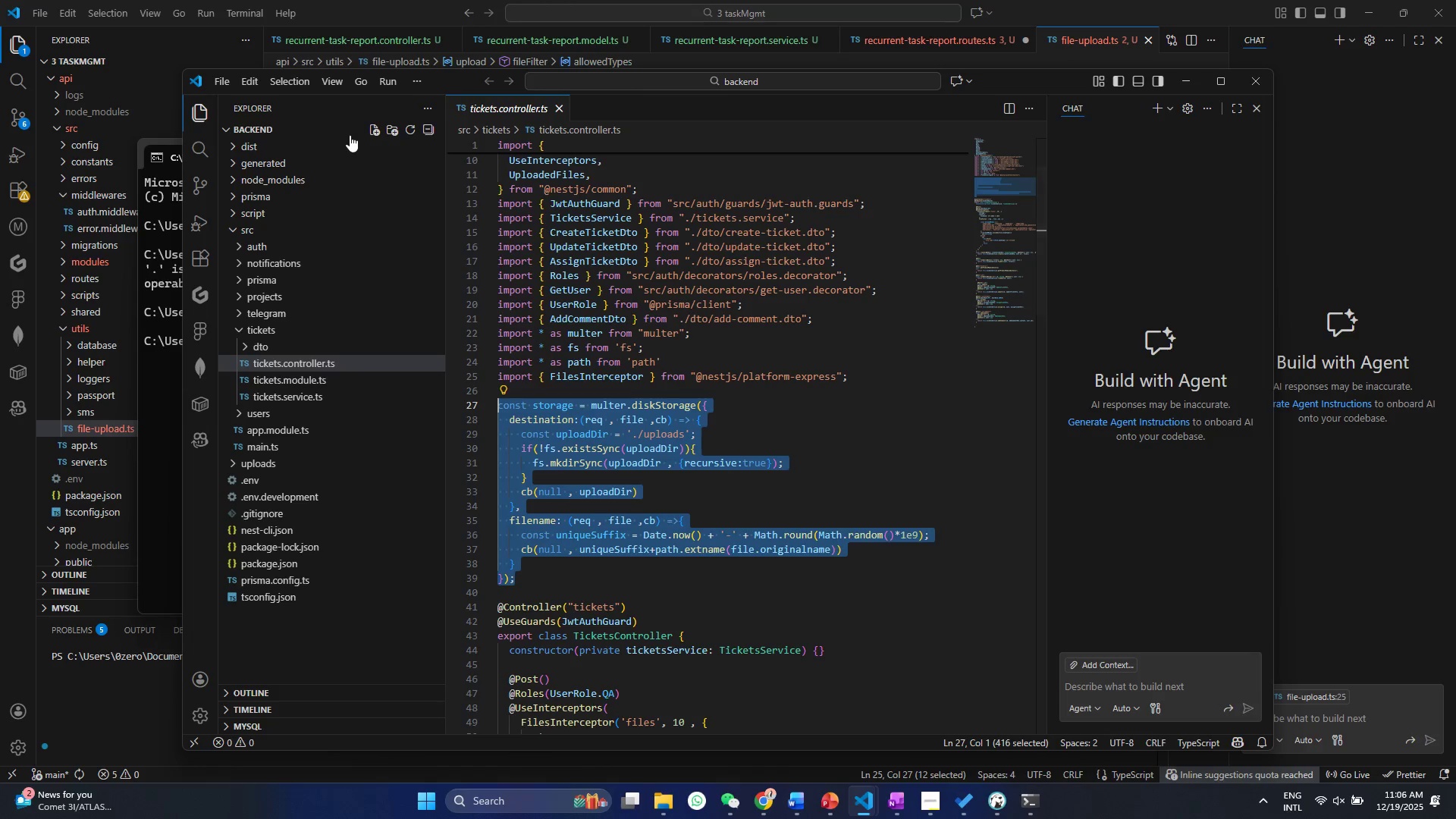 
left_click([202, 155])
 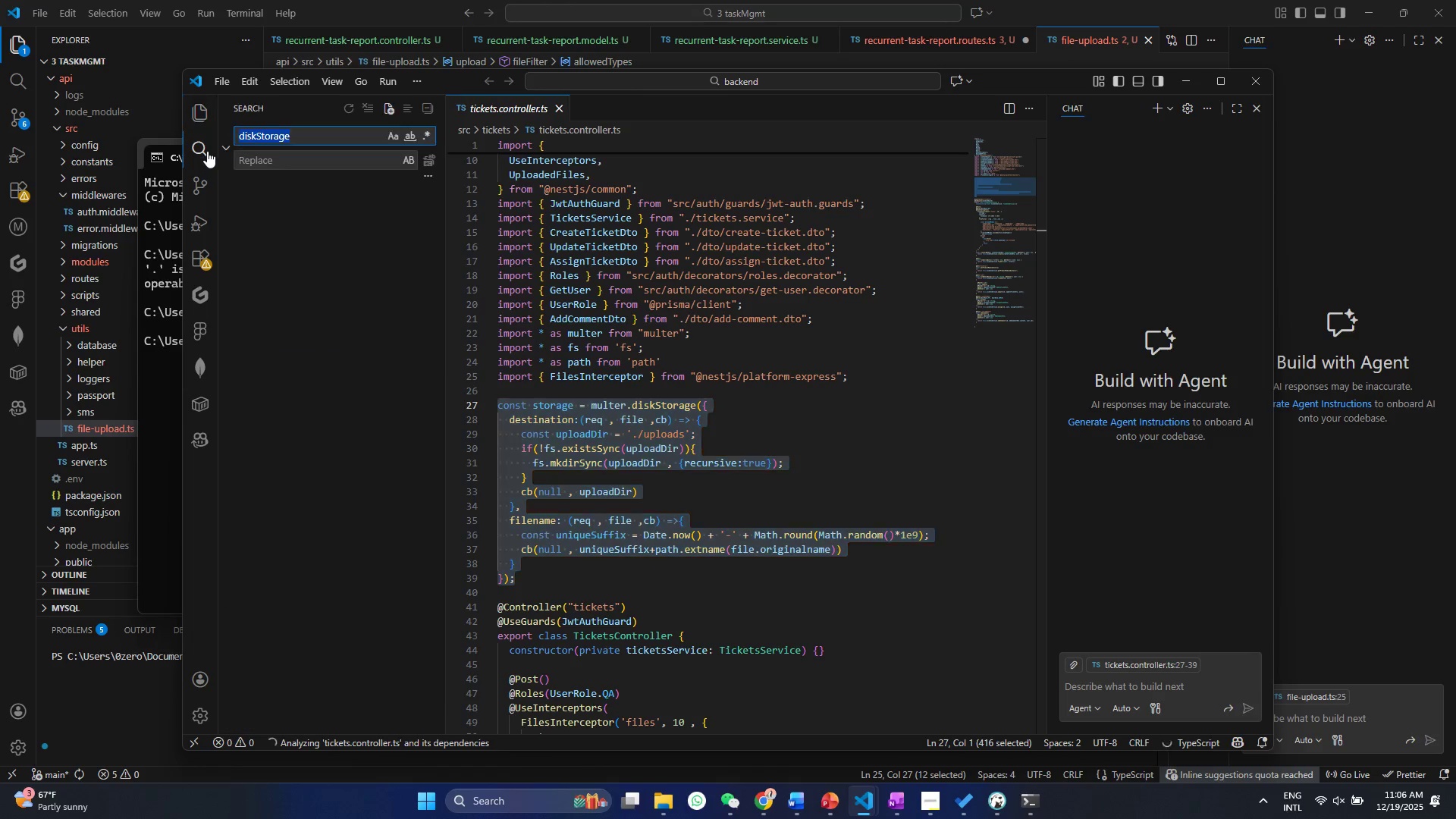 
key(Control+ControlLeft)
 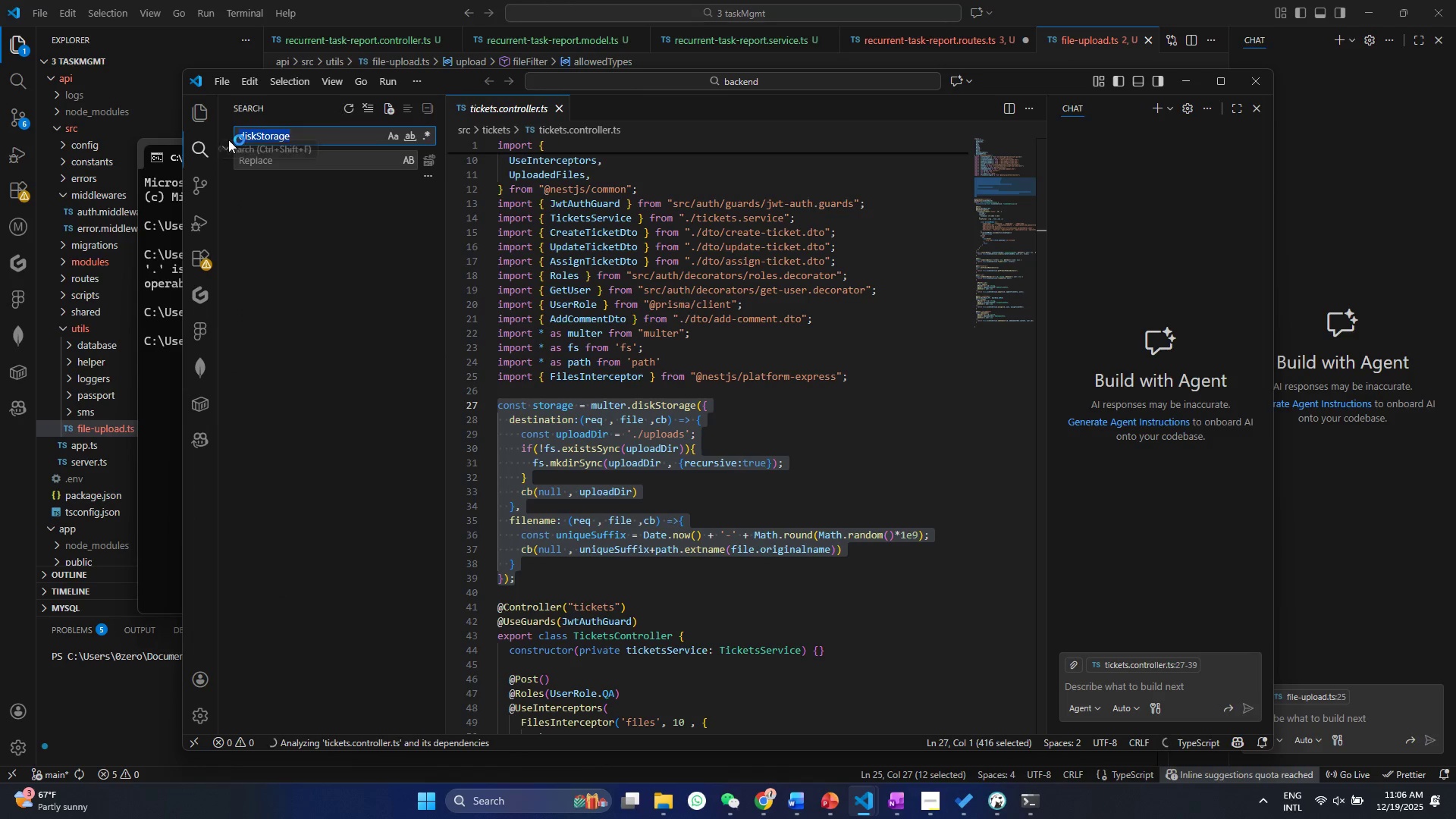 
key(Control+V)
 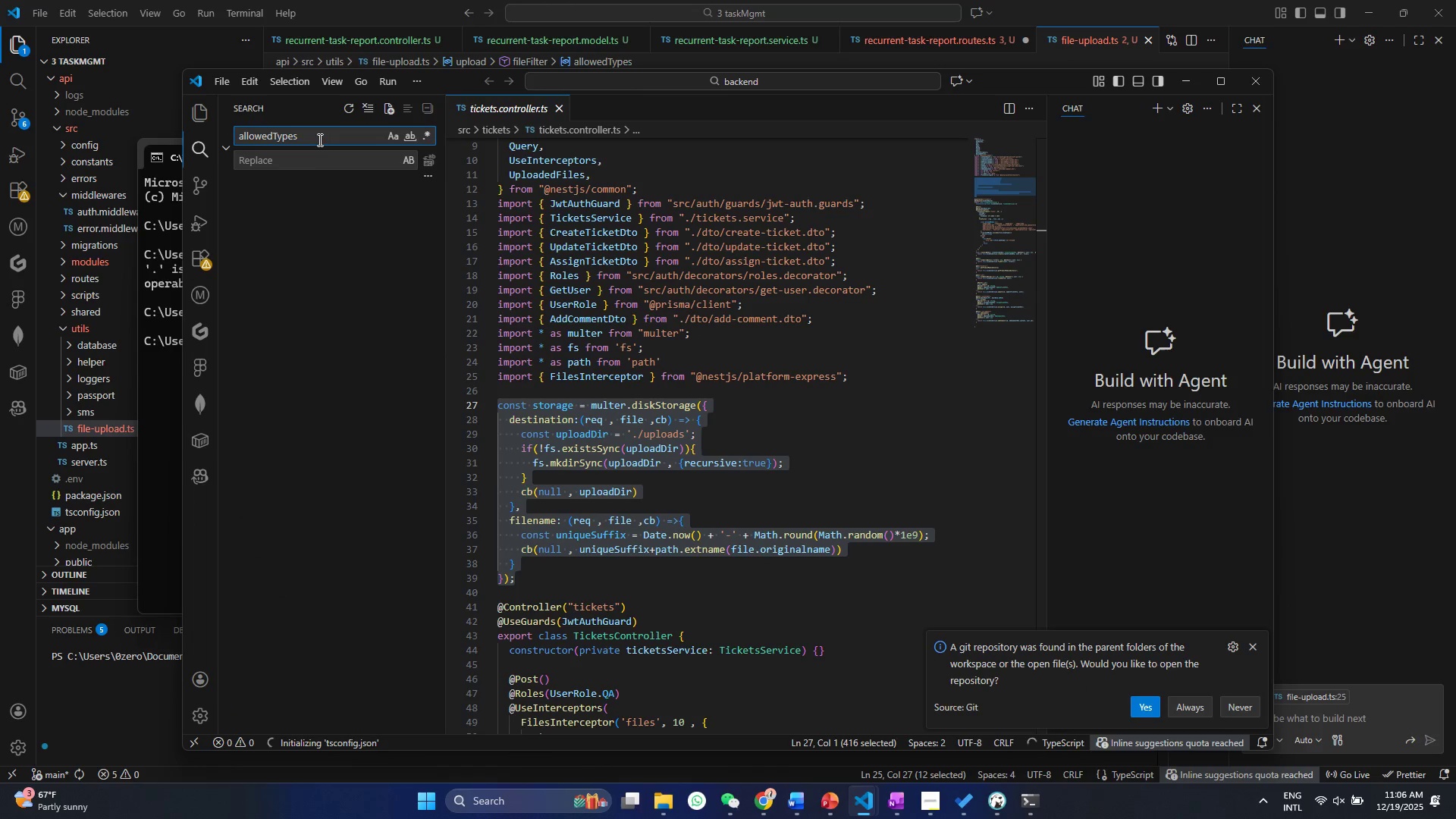 
left_click([325, 315])
 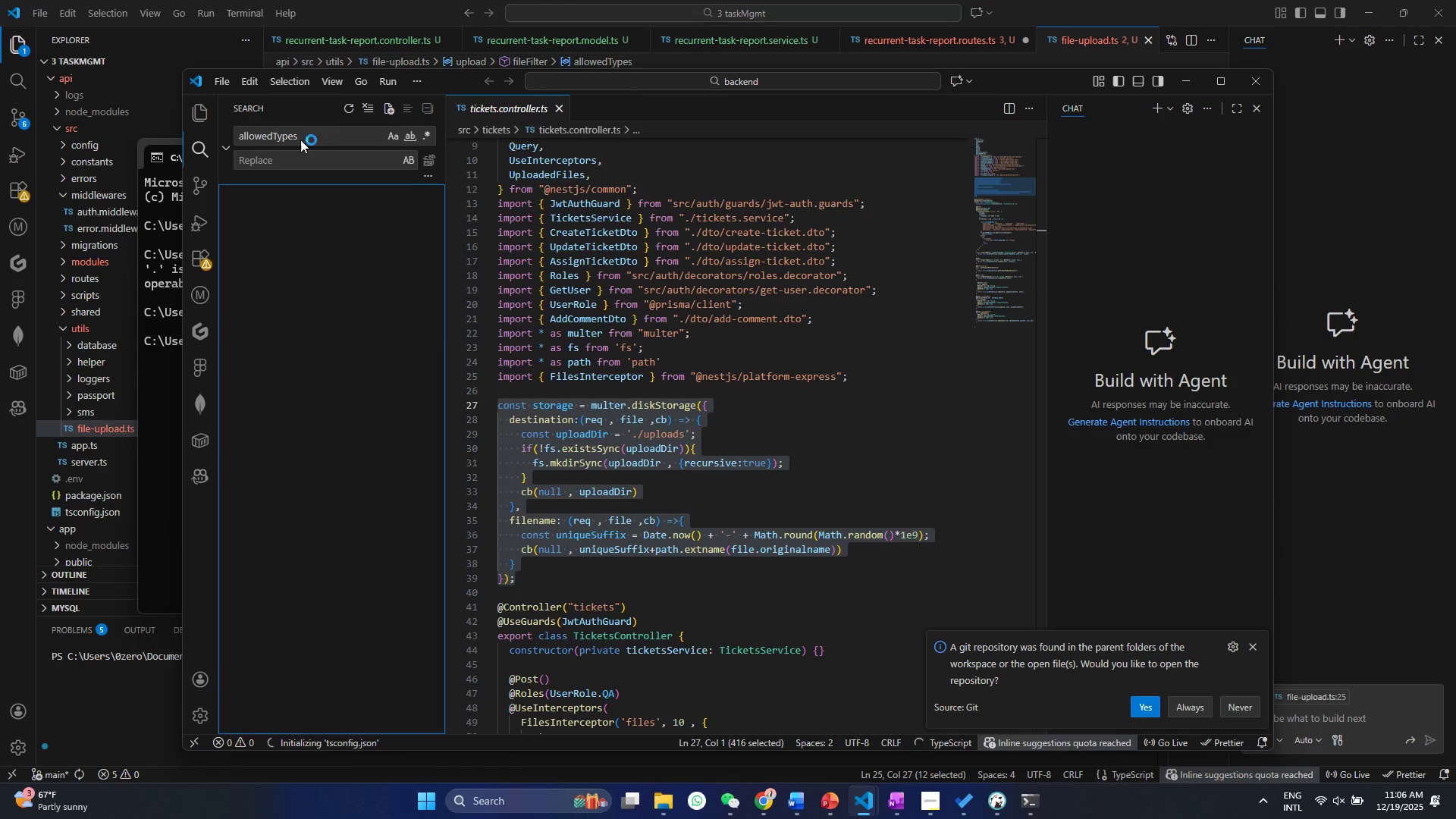 
double_click([300, 140])
 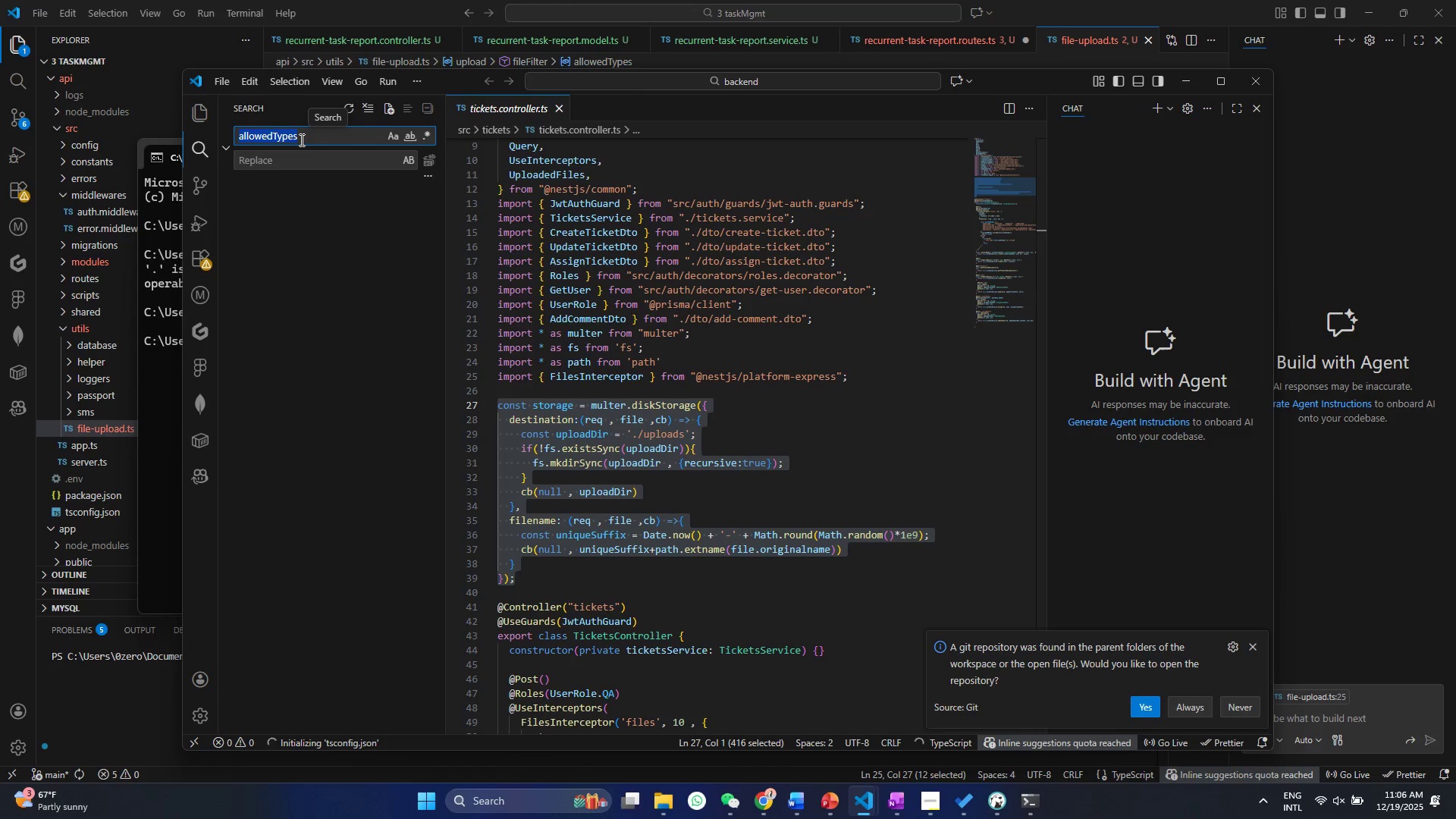 
key(Backspace)
type(allowed)
 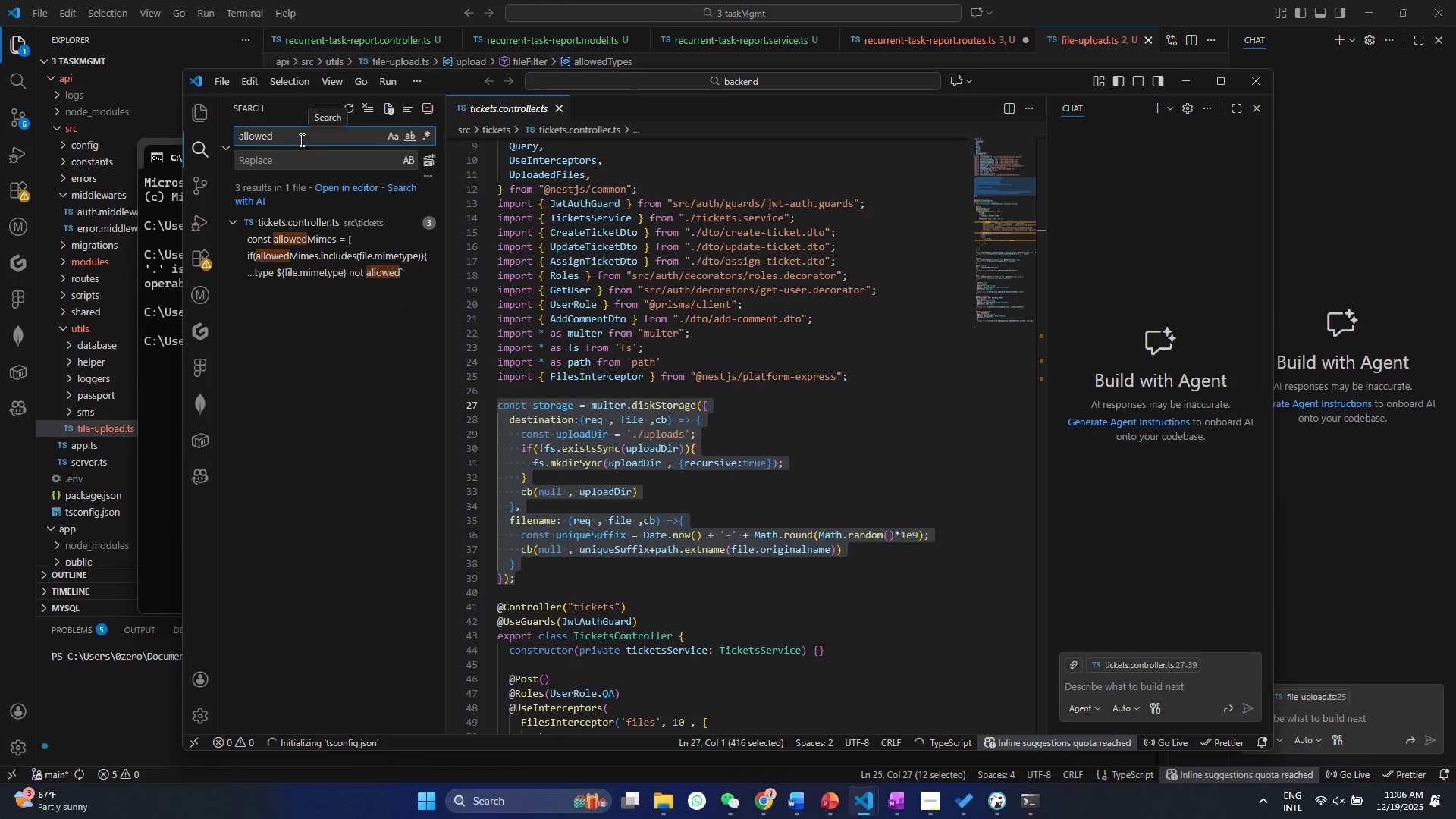 
left_click([300, 247])
 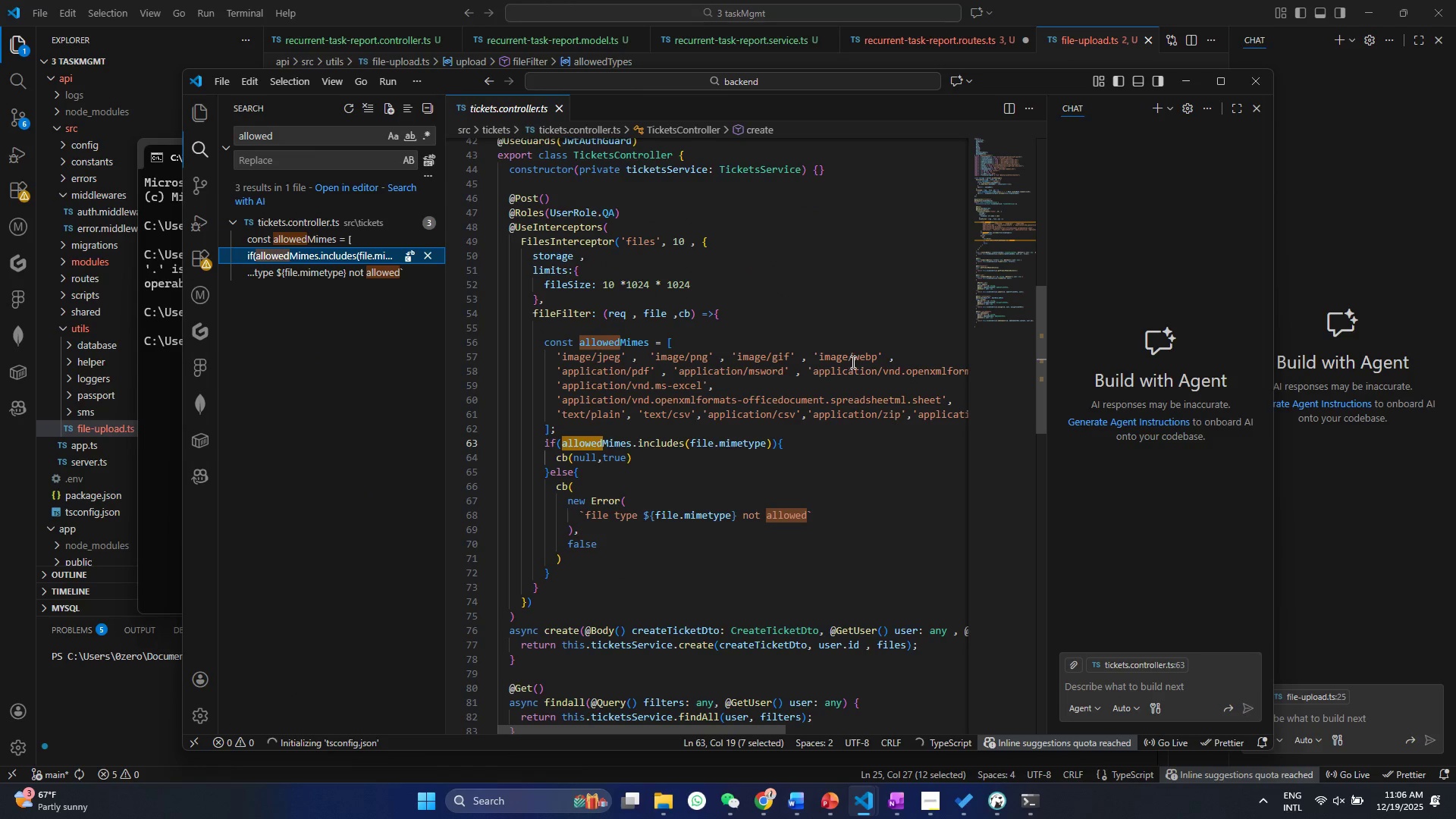 
left_click([838, 427])
 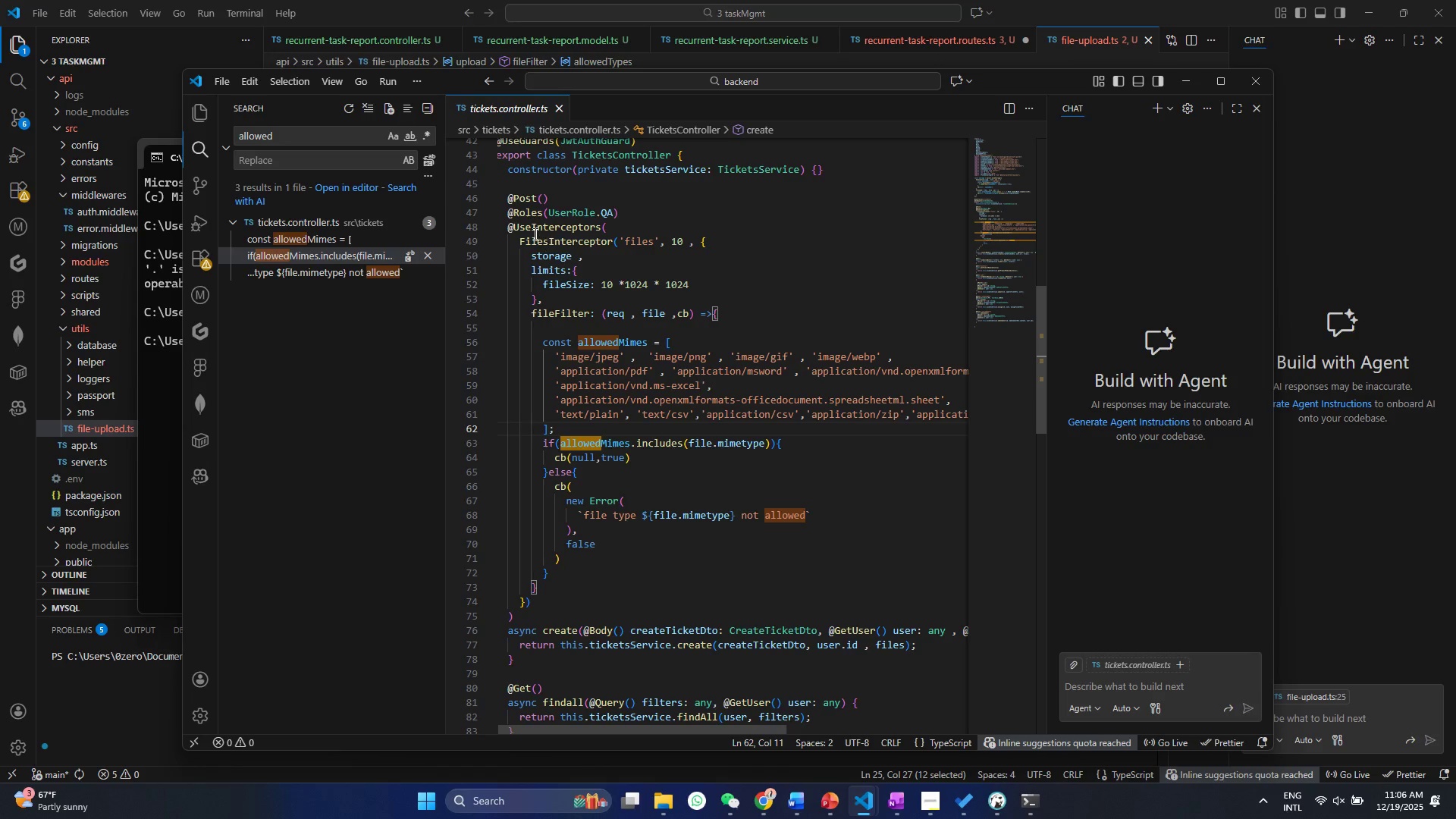 
wait(5.27)
 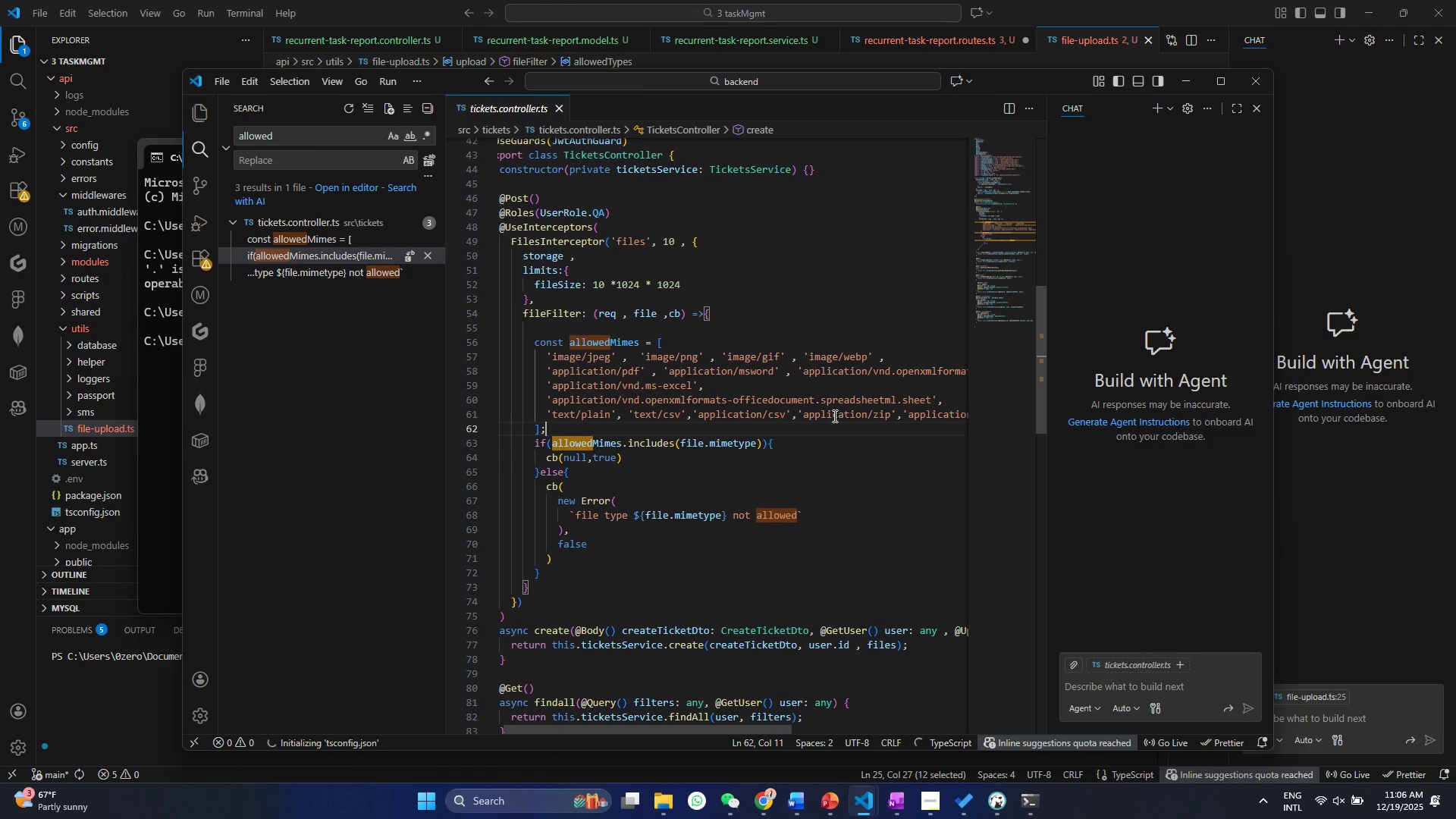 
left_click([683, 460])
 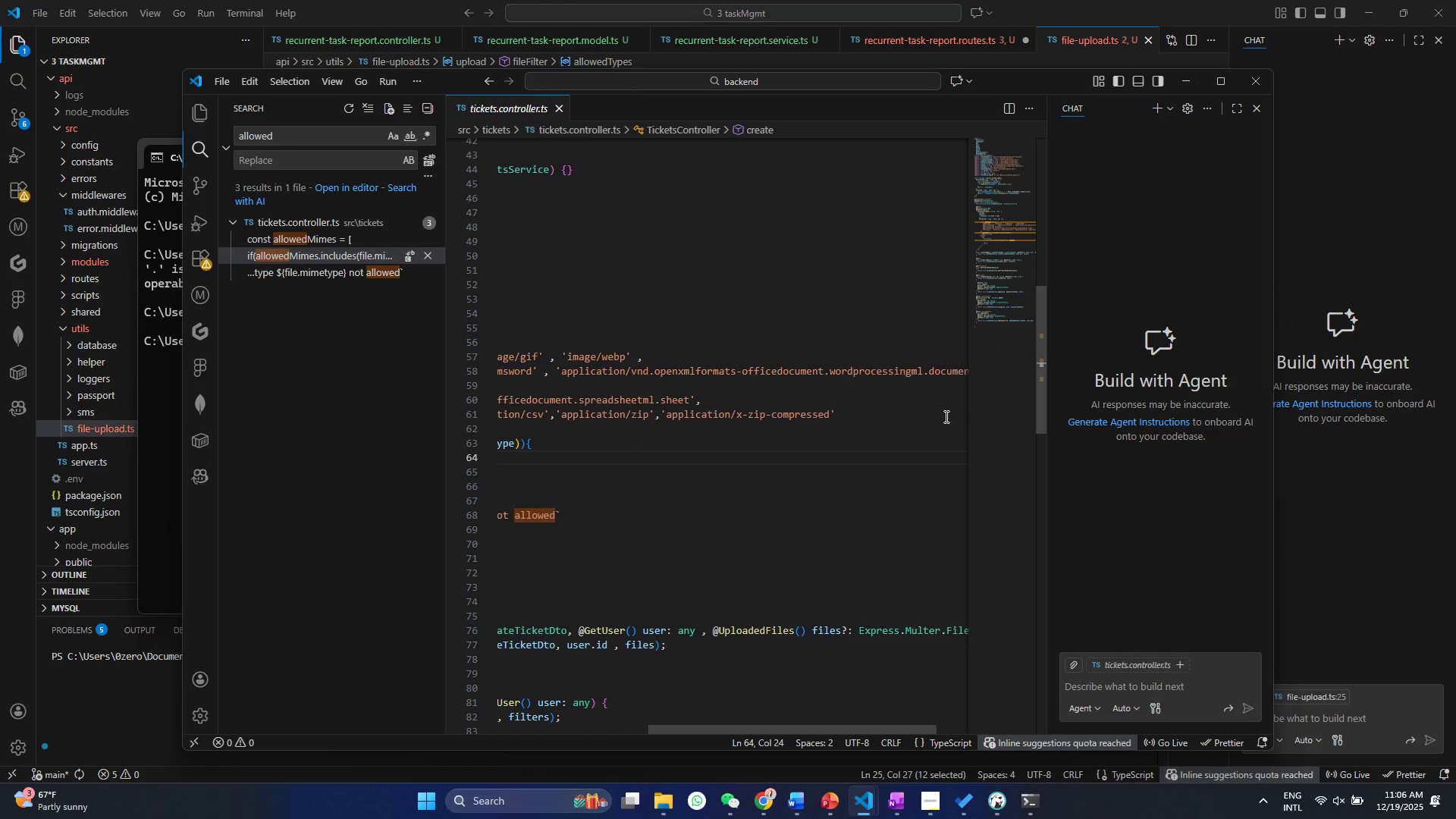 
left_click_drag(start_coordinate=[881, 416], to_coordinate=[381, 360])
 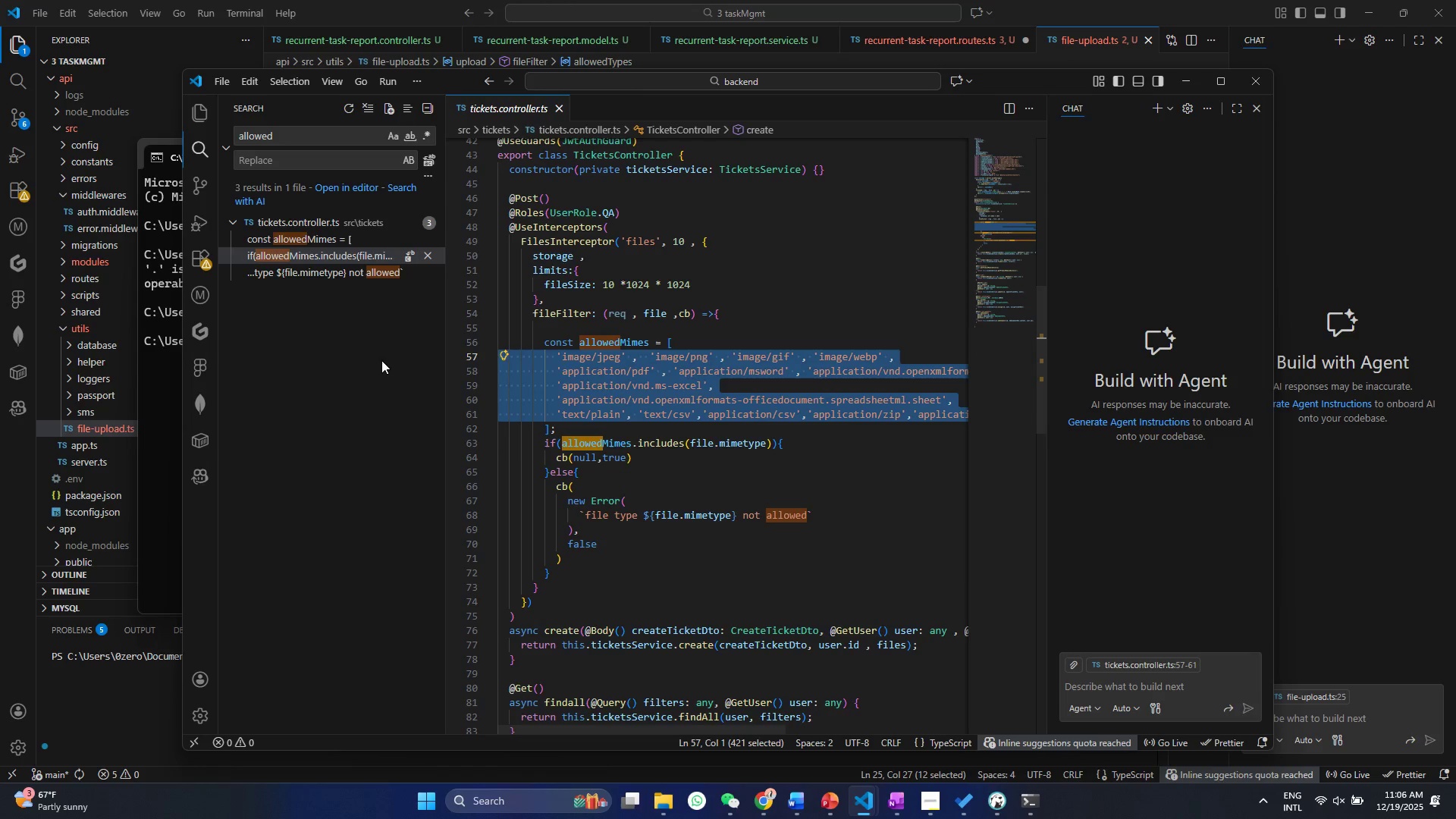 
key(Control+C)
 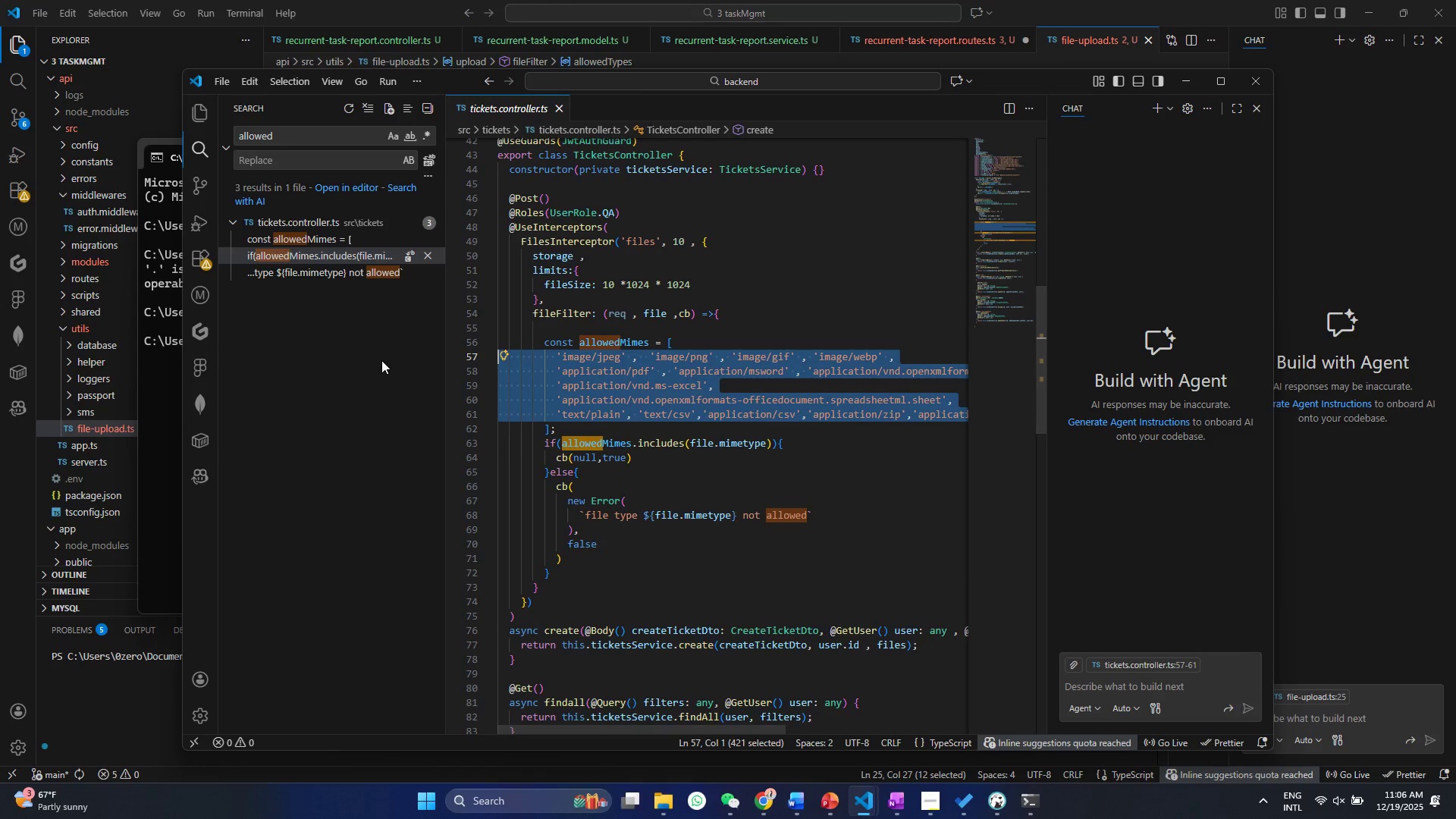 
key(Control+C)
 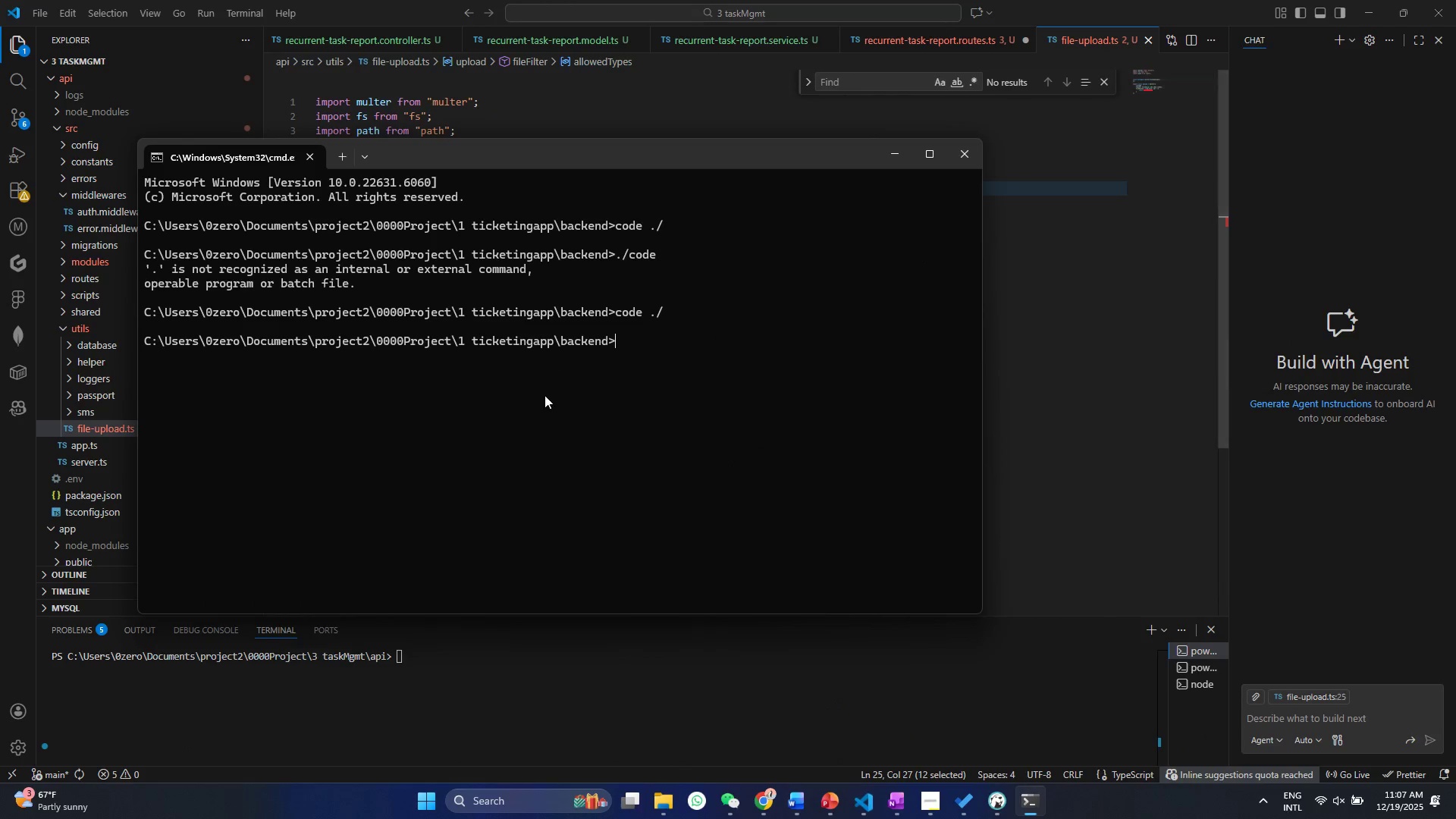 
left_click([896, 158])
 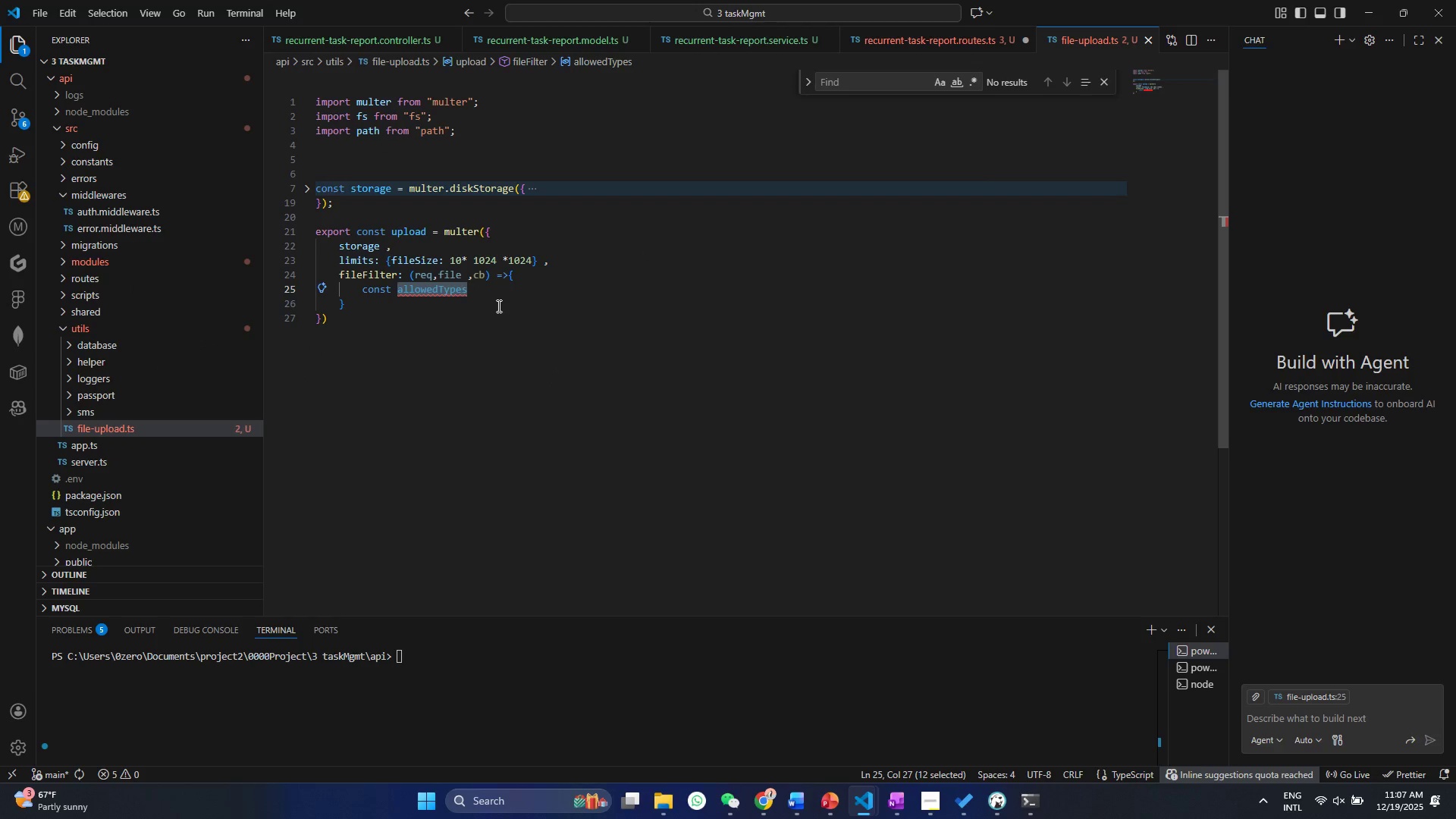 
left_click([495, 294])
 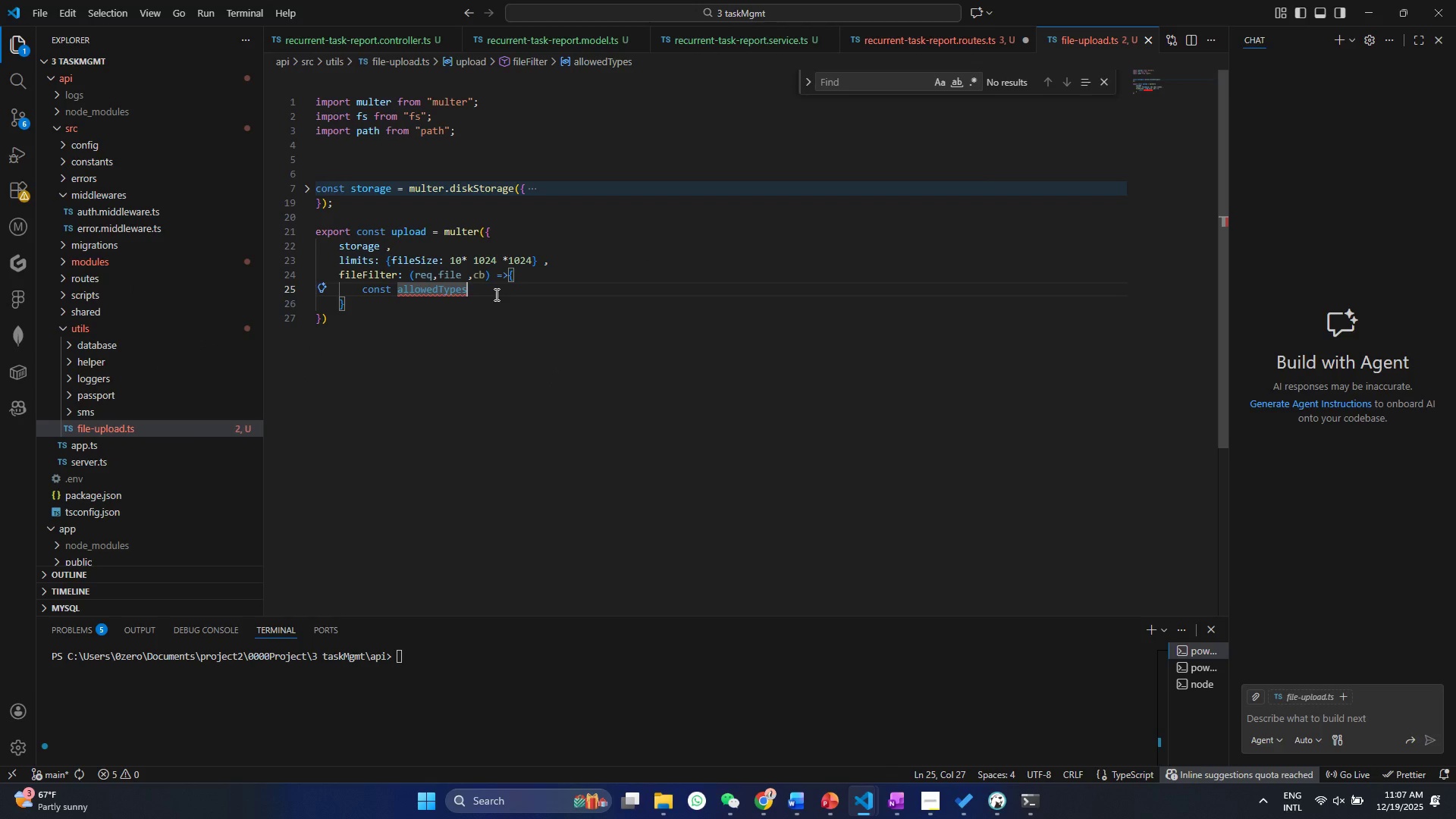 
key(Space)
 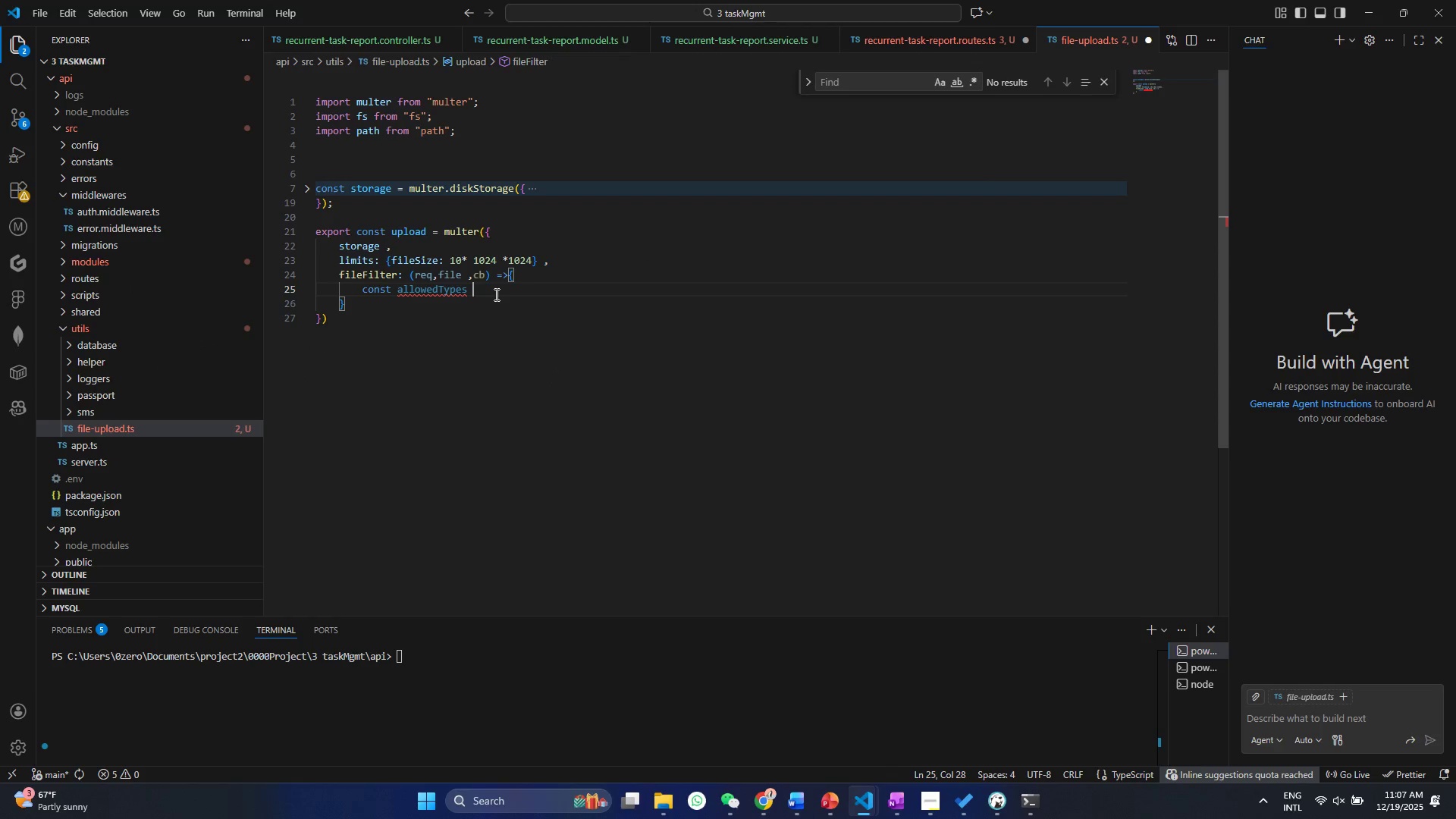 
key(BracketLeft)
 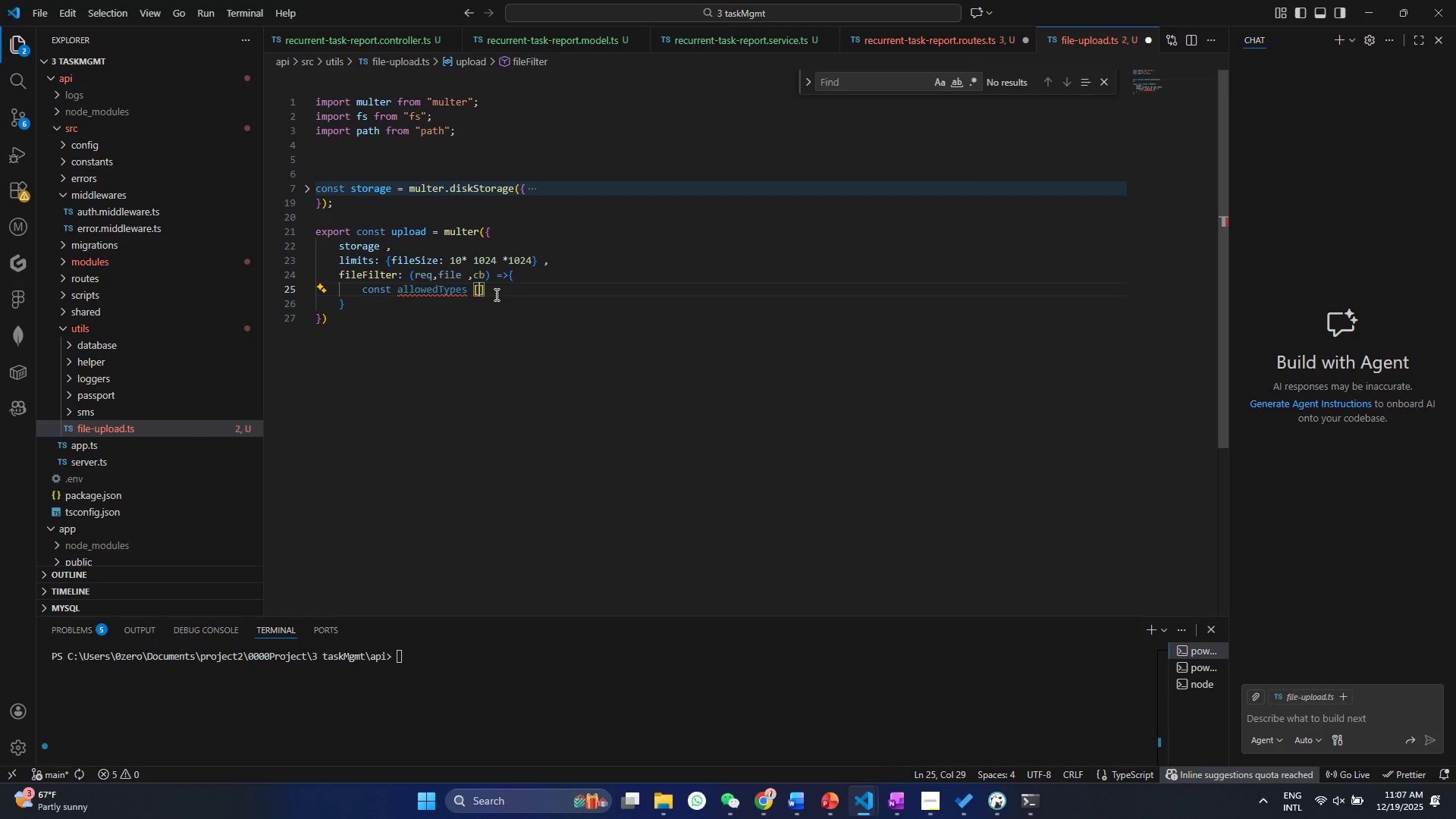 
key(ArrowLeft)
 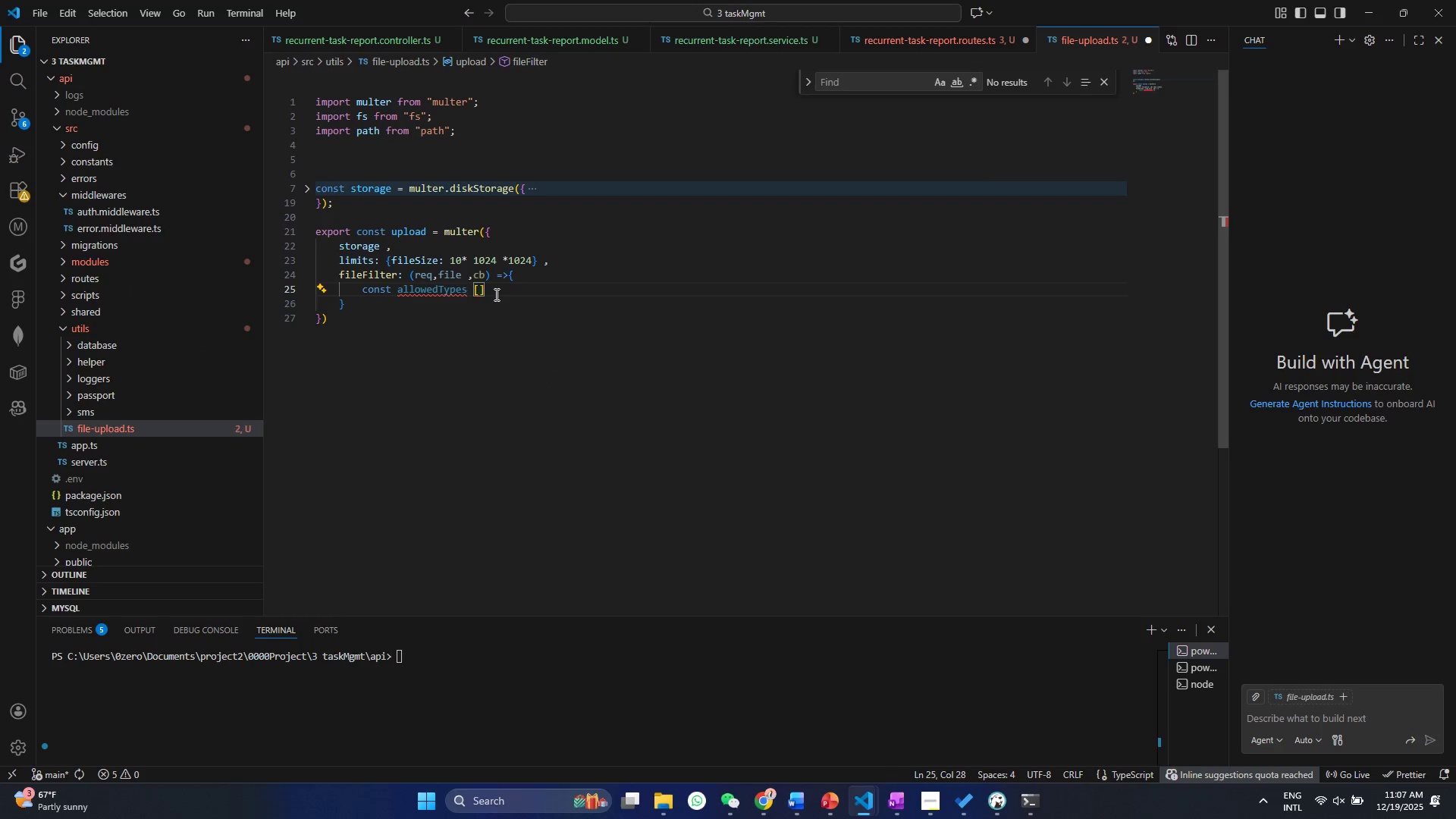 
key(Equal)
 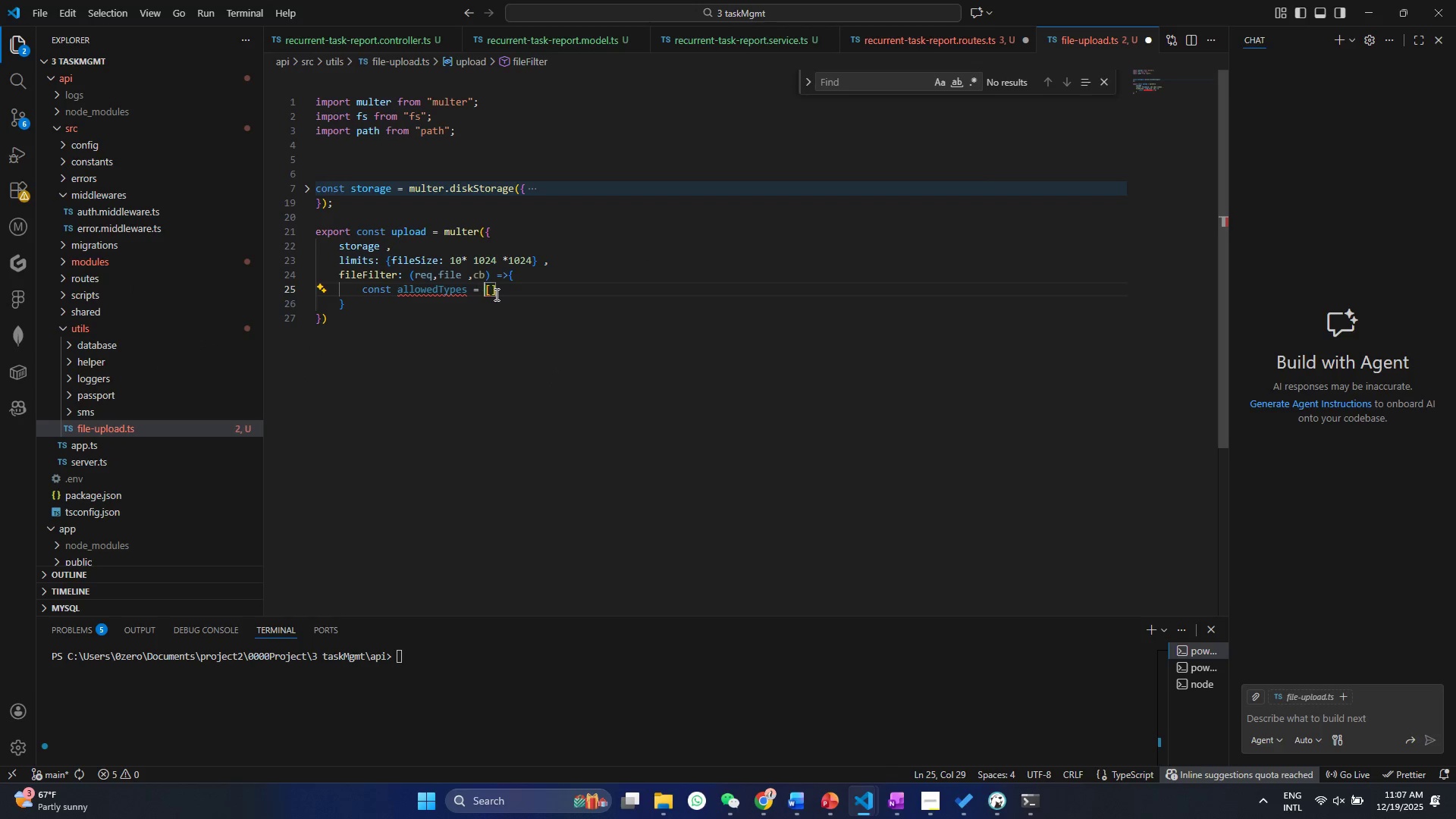 
key(Space)
 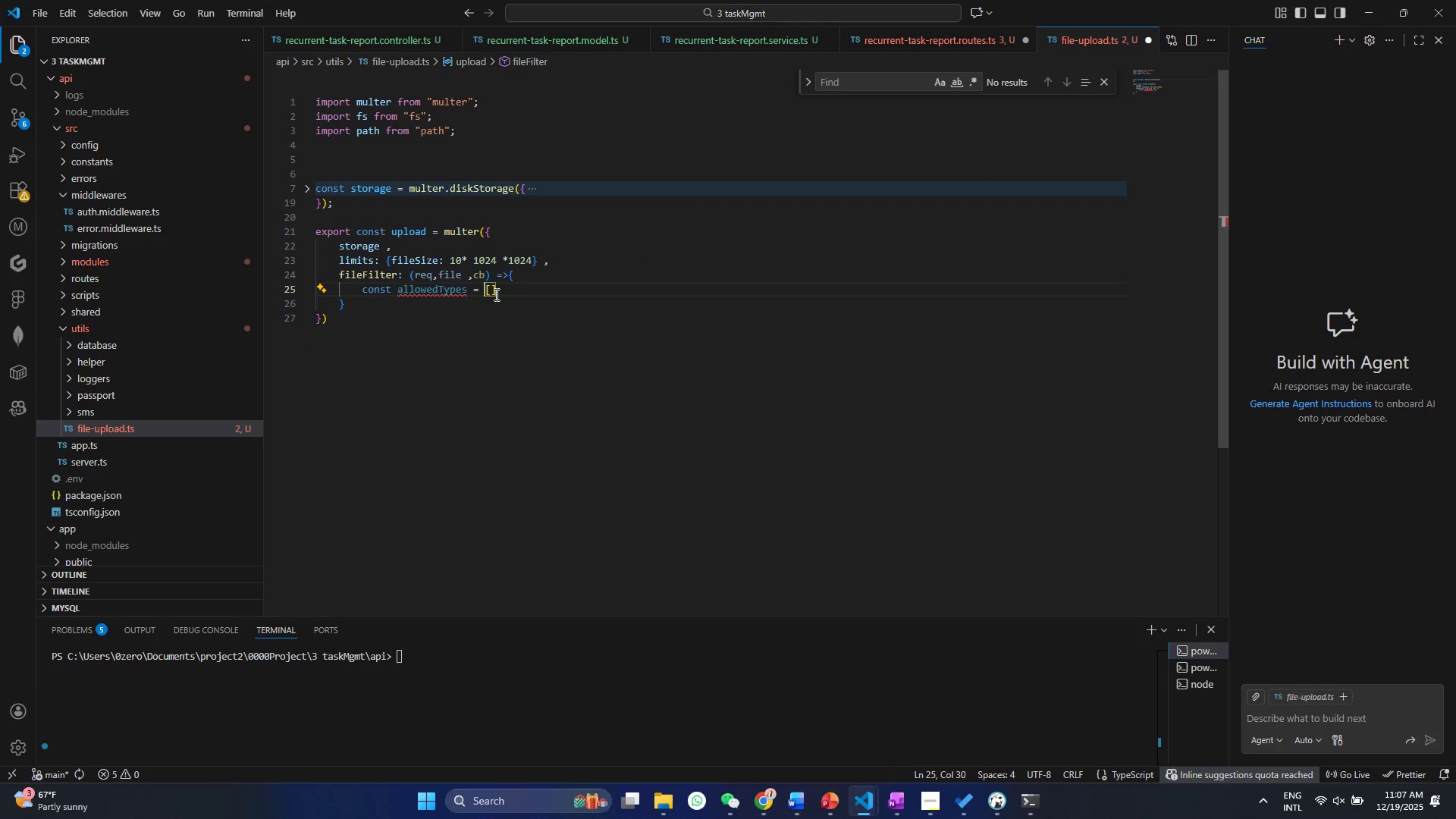 
key(ArrowRight)
 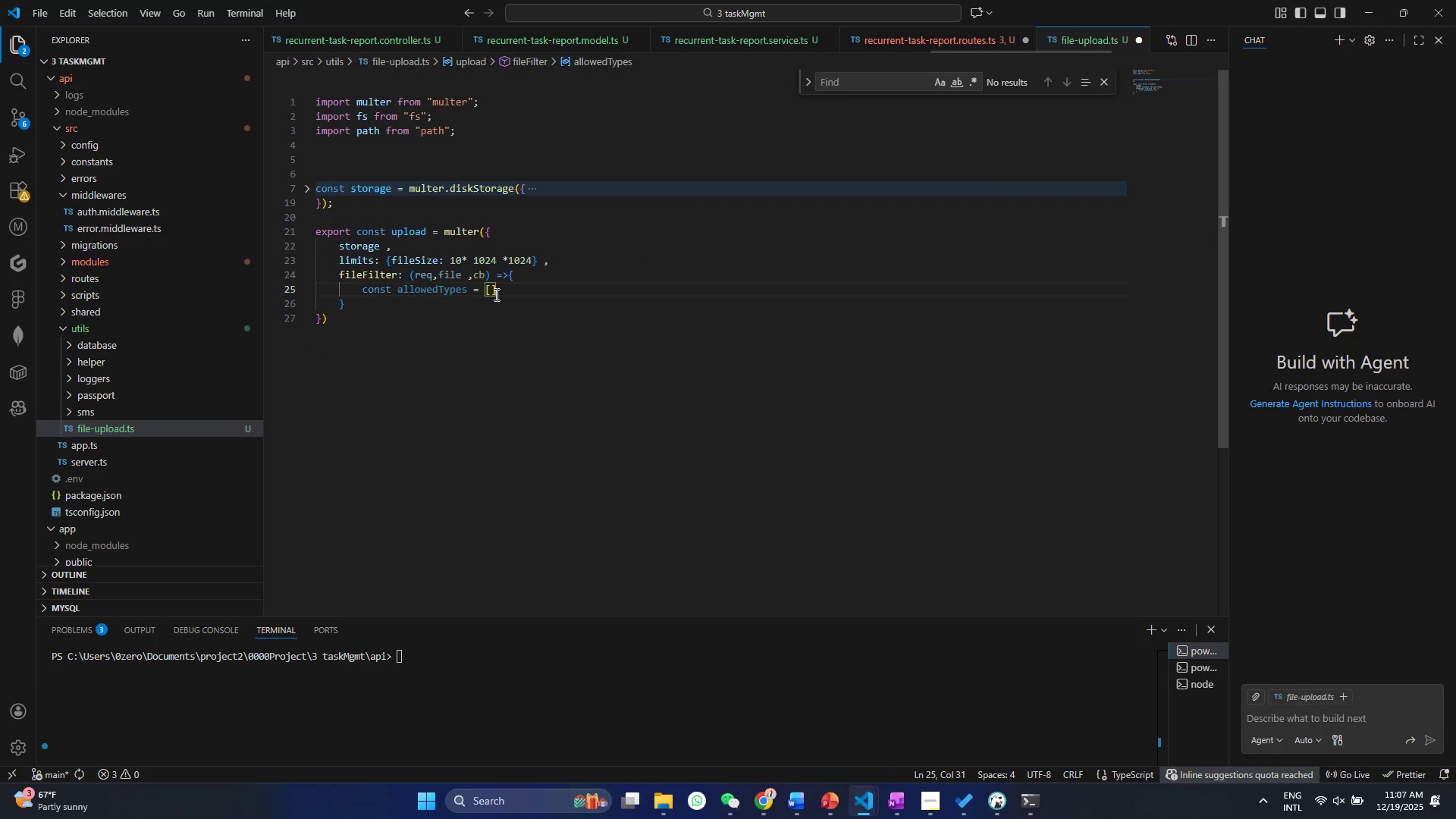 
key(Enter)
 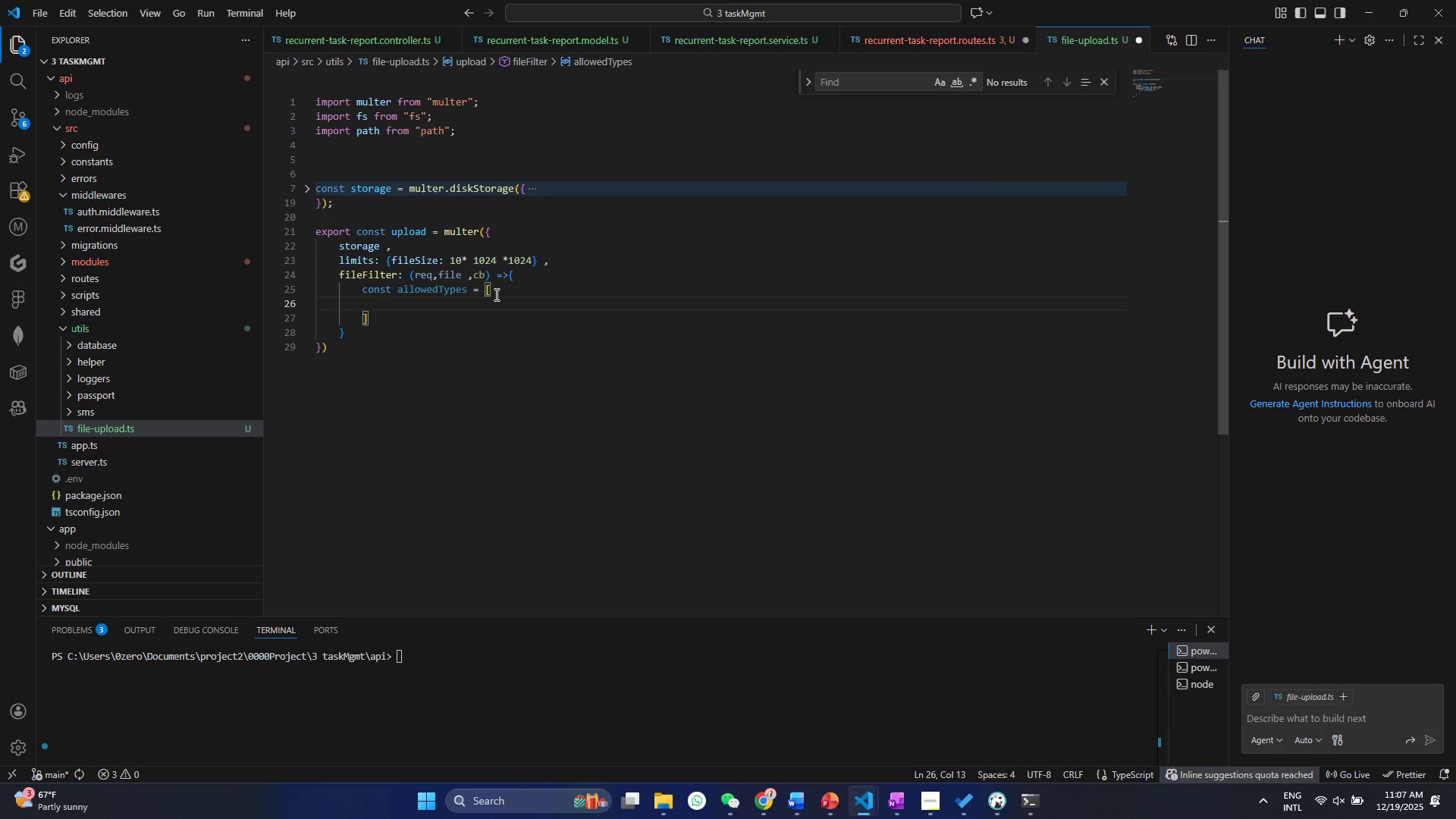 
key(Control+V)
 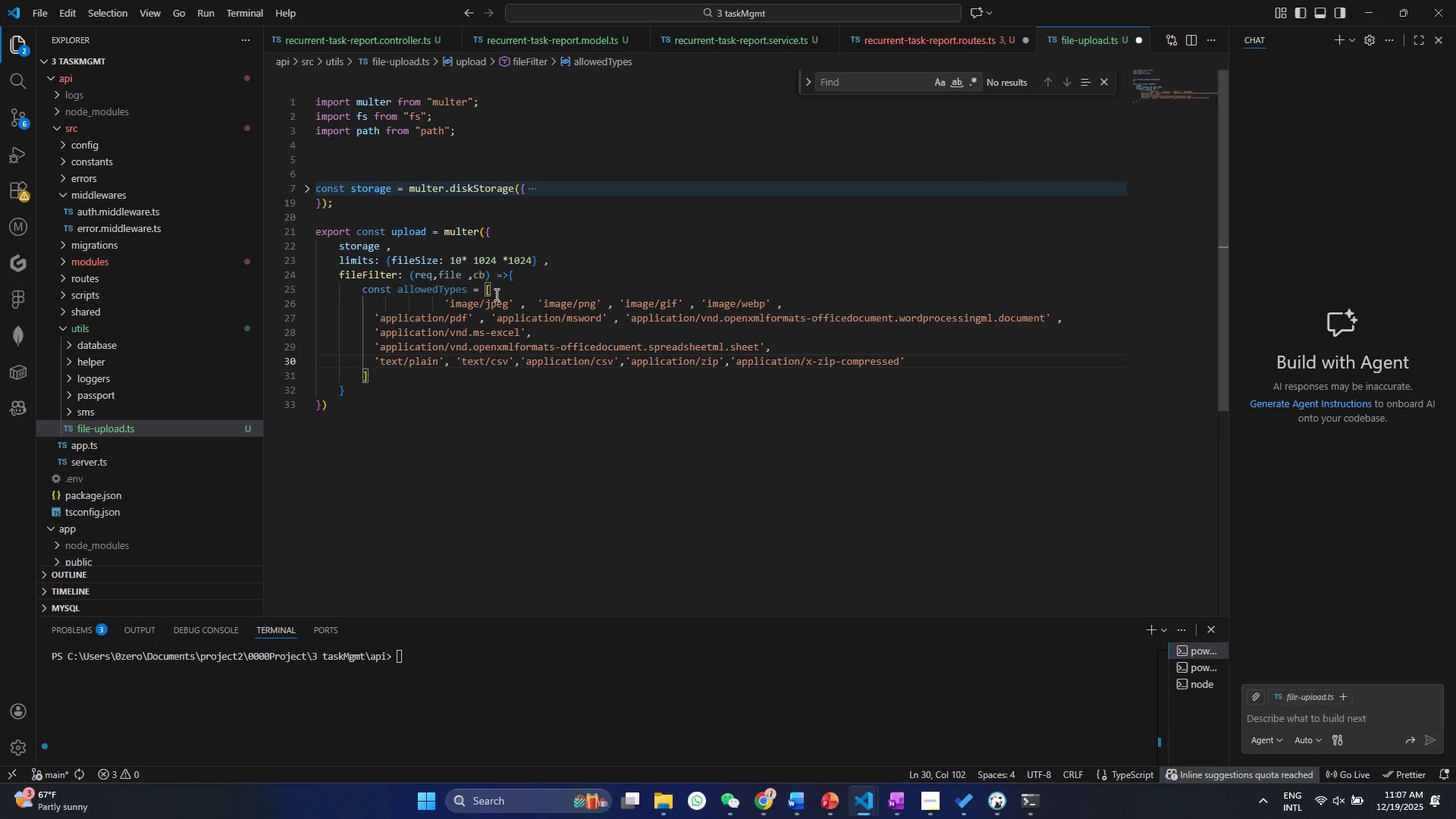 
key(Control+ControlLeft)
 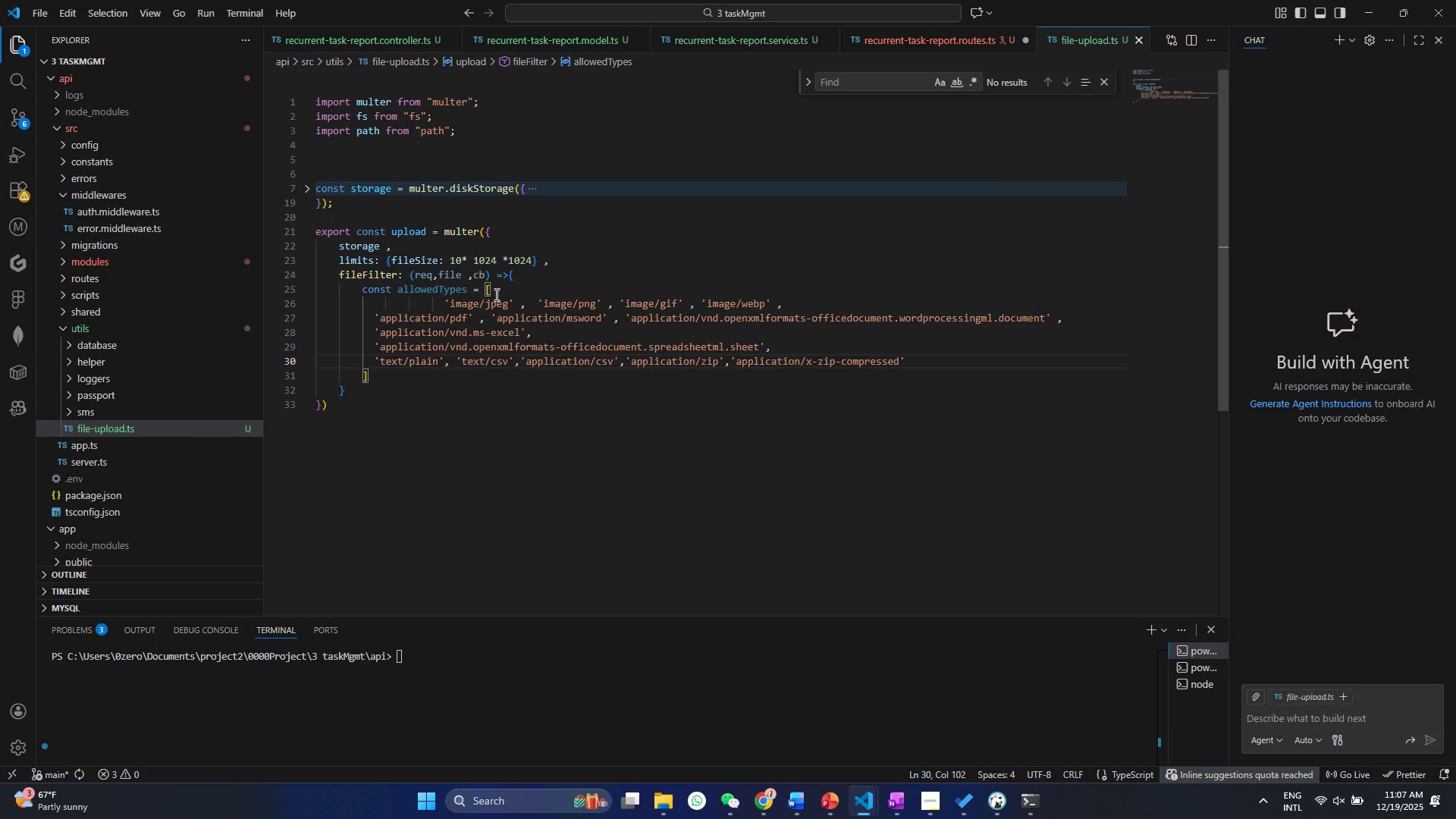 
key(Control+S)
 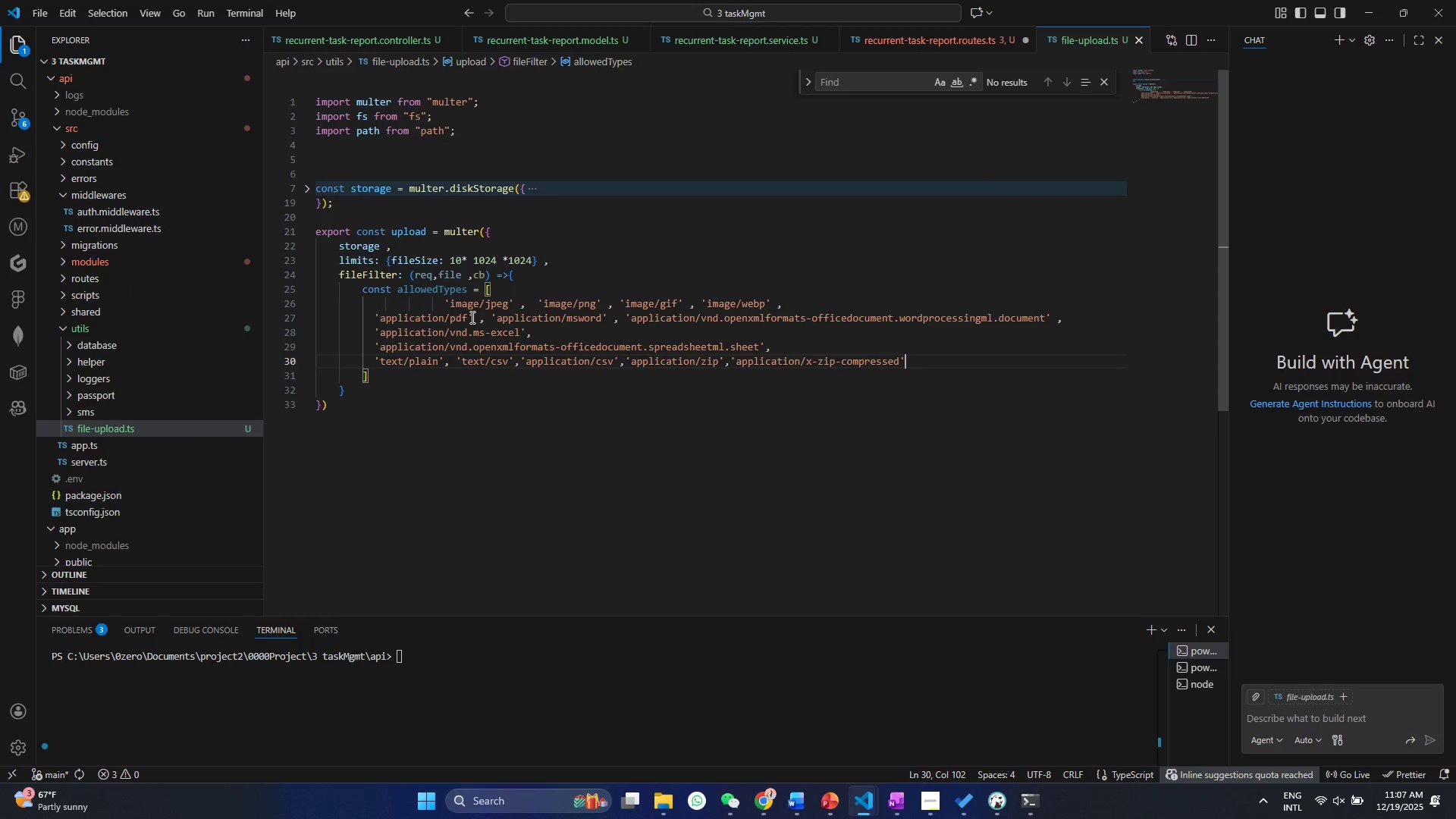 
key(Control+ControlLeft)
 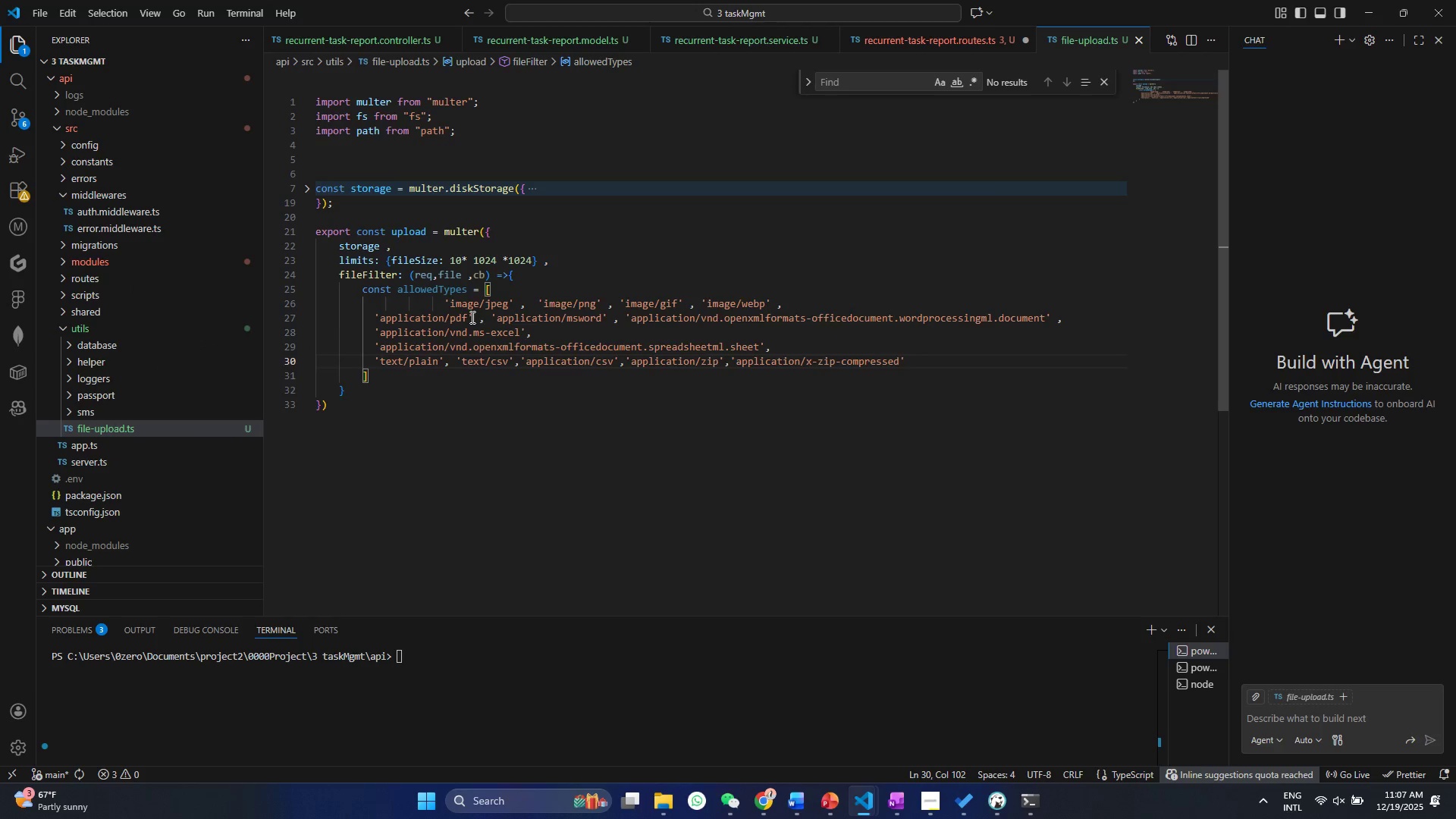 
key(Control+A)
 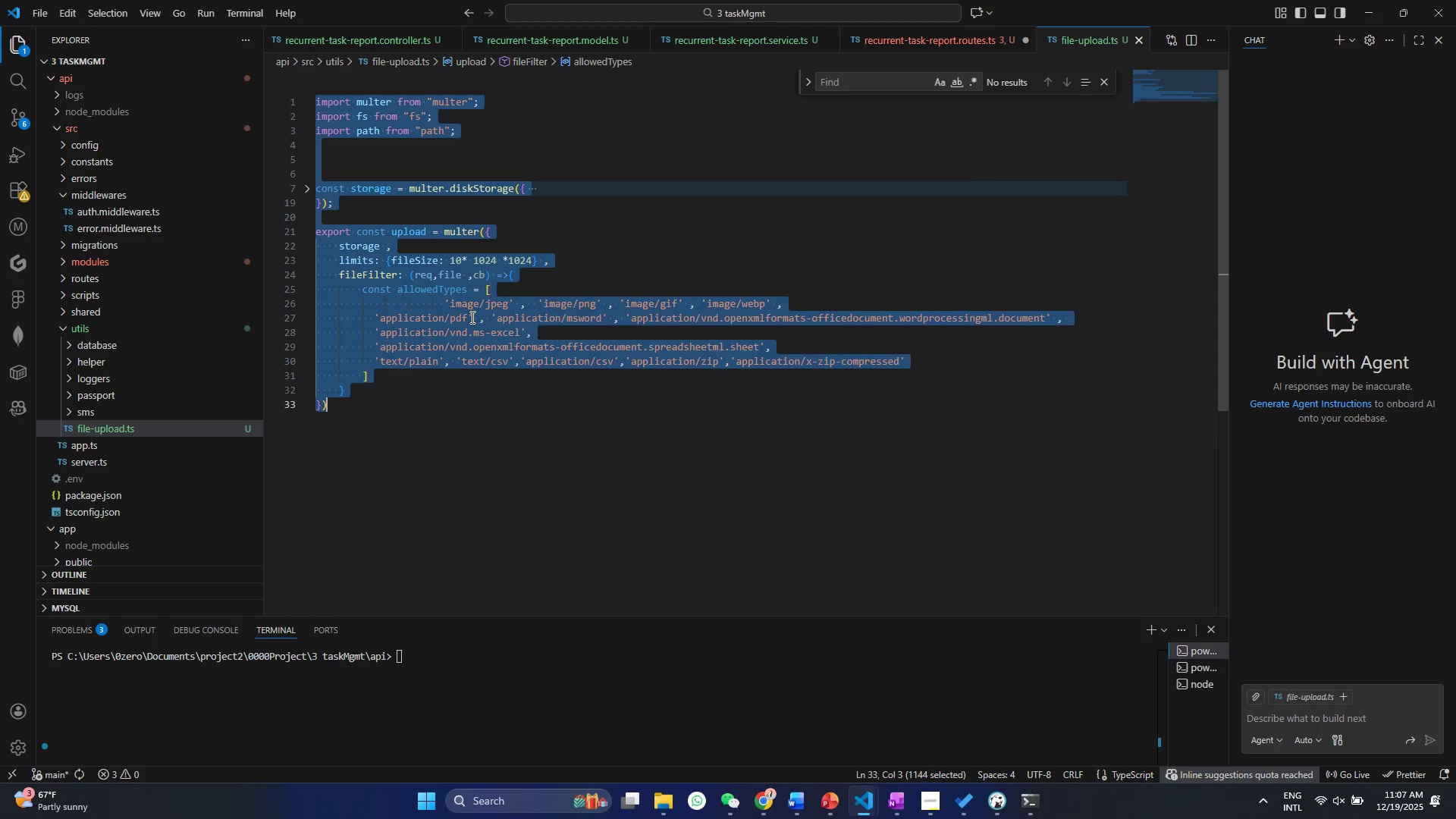 
right_click([471, 317])
 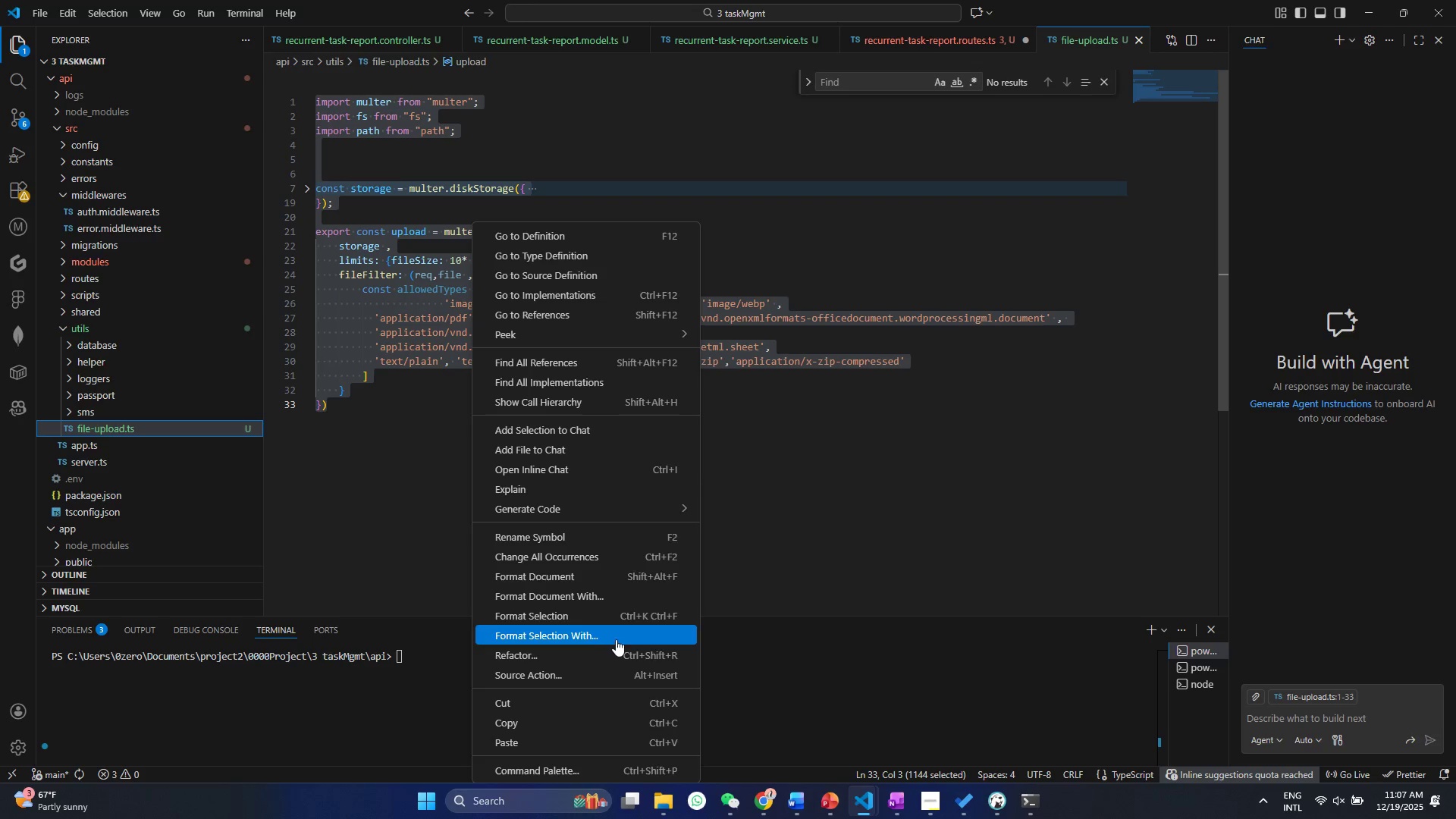 
left_click([598, 618])
 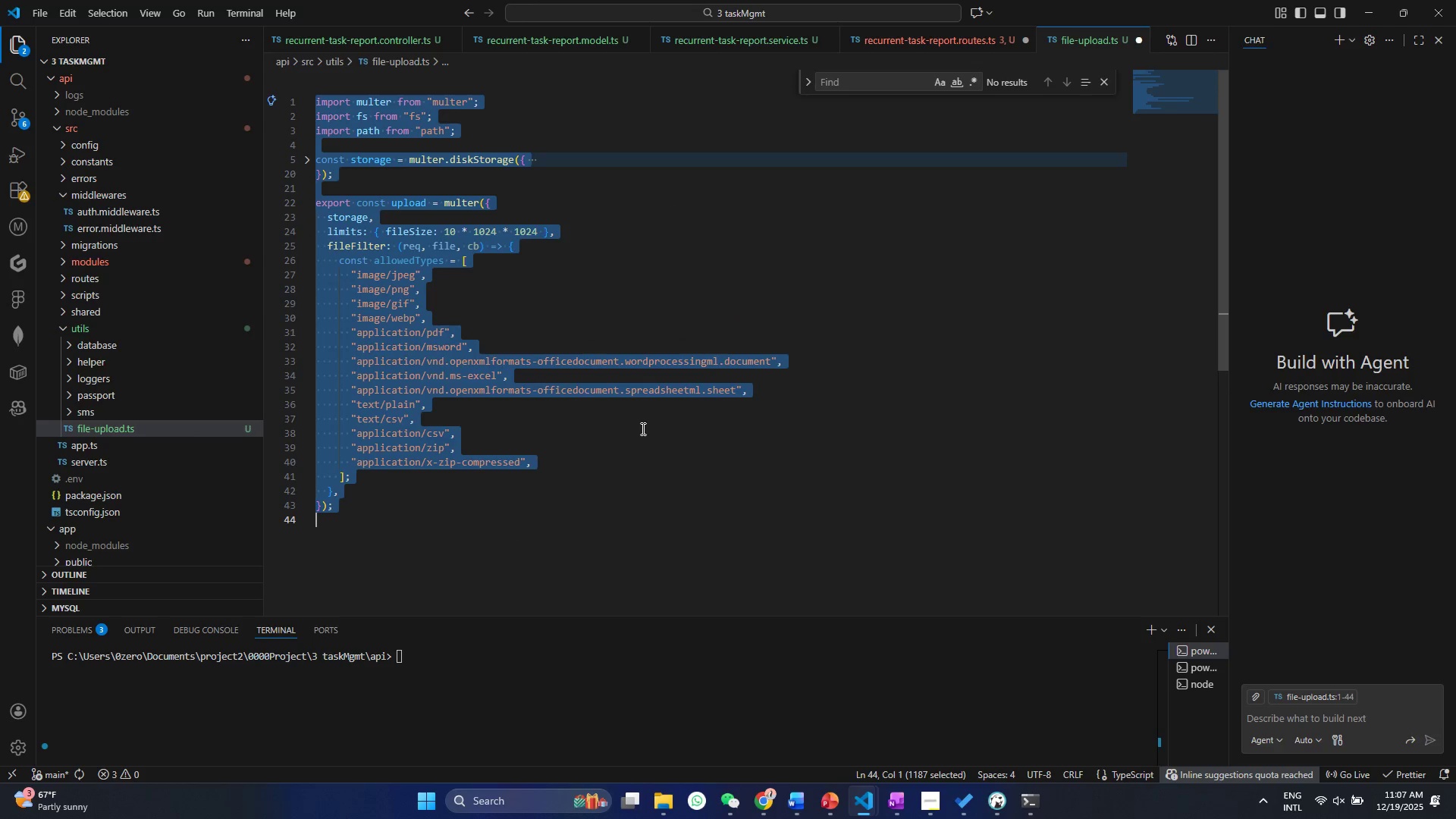 
left_click([600, 421])
 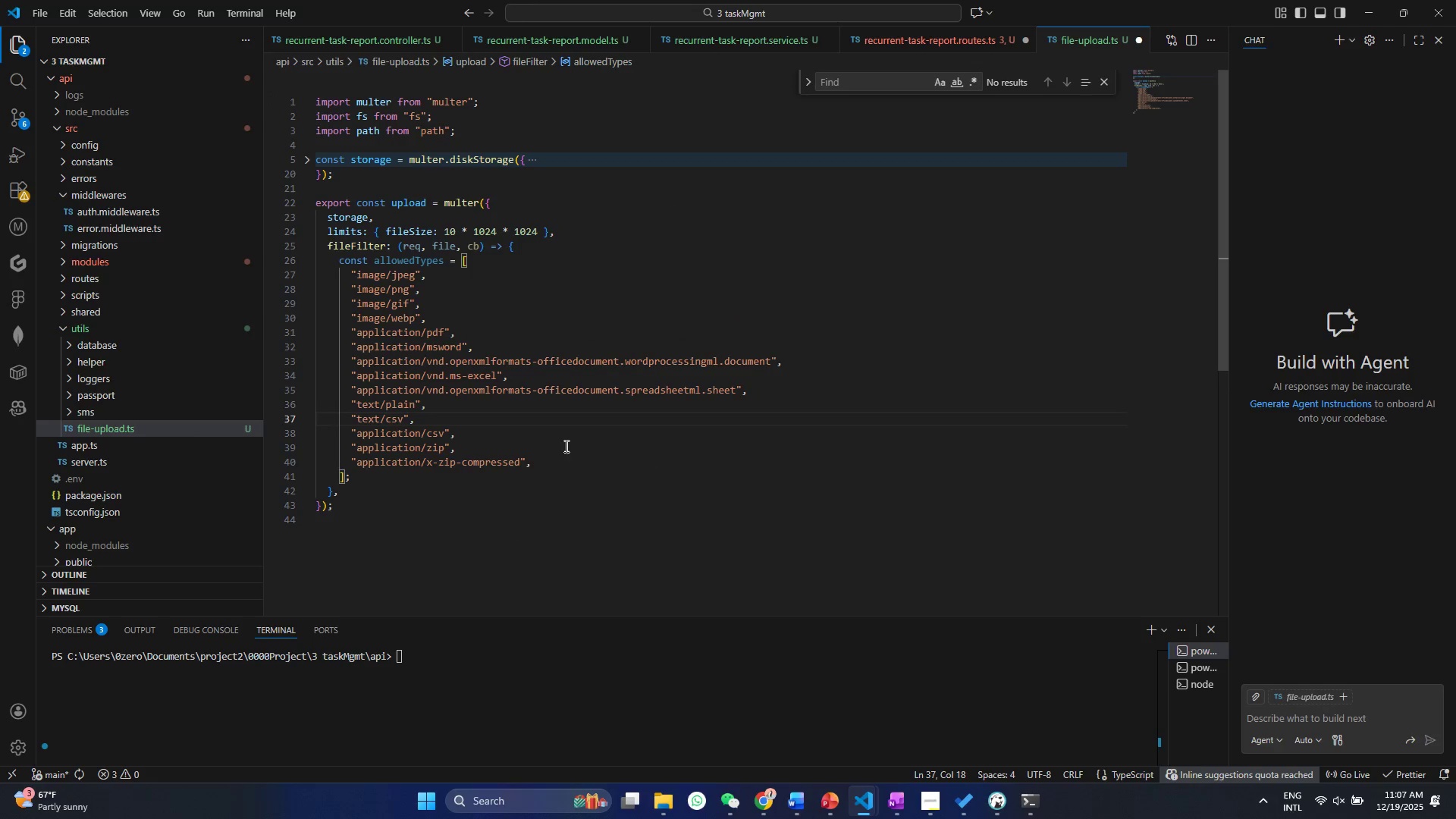 
left_click([522, 368])
 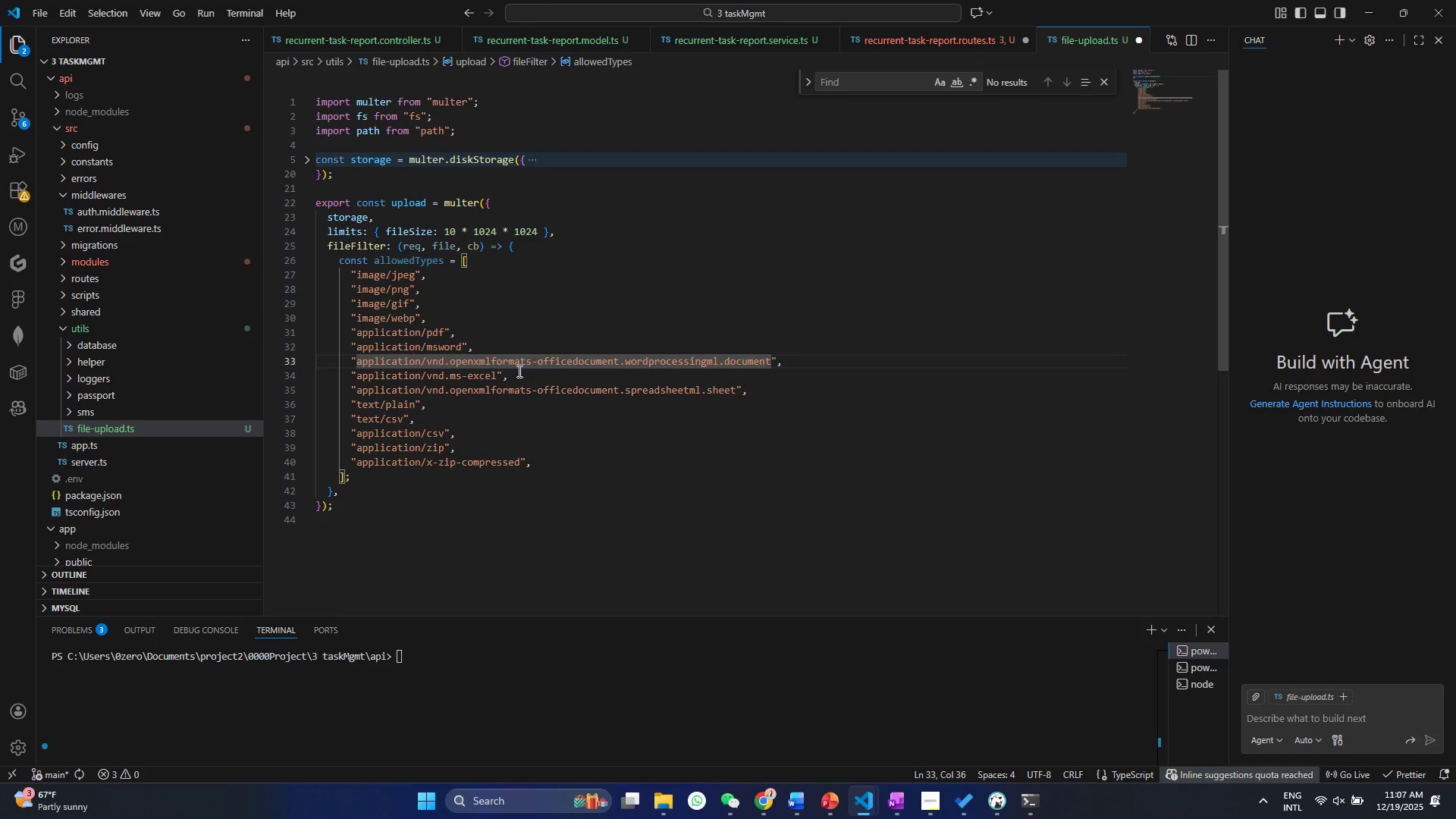 
left_click([475, 308])
 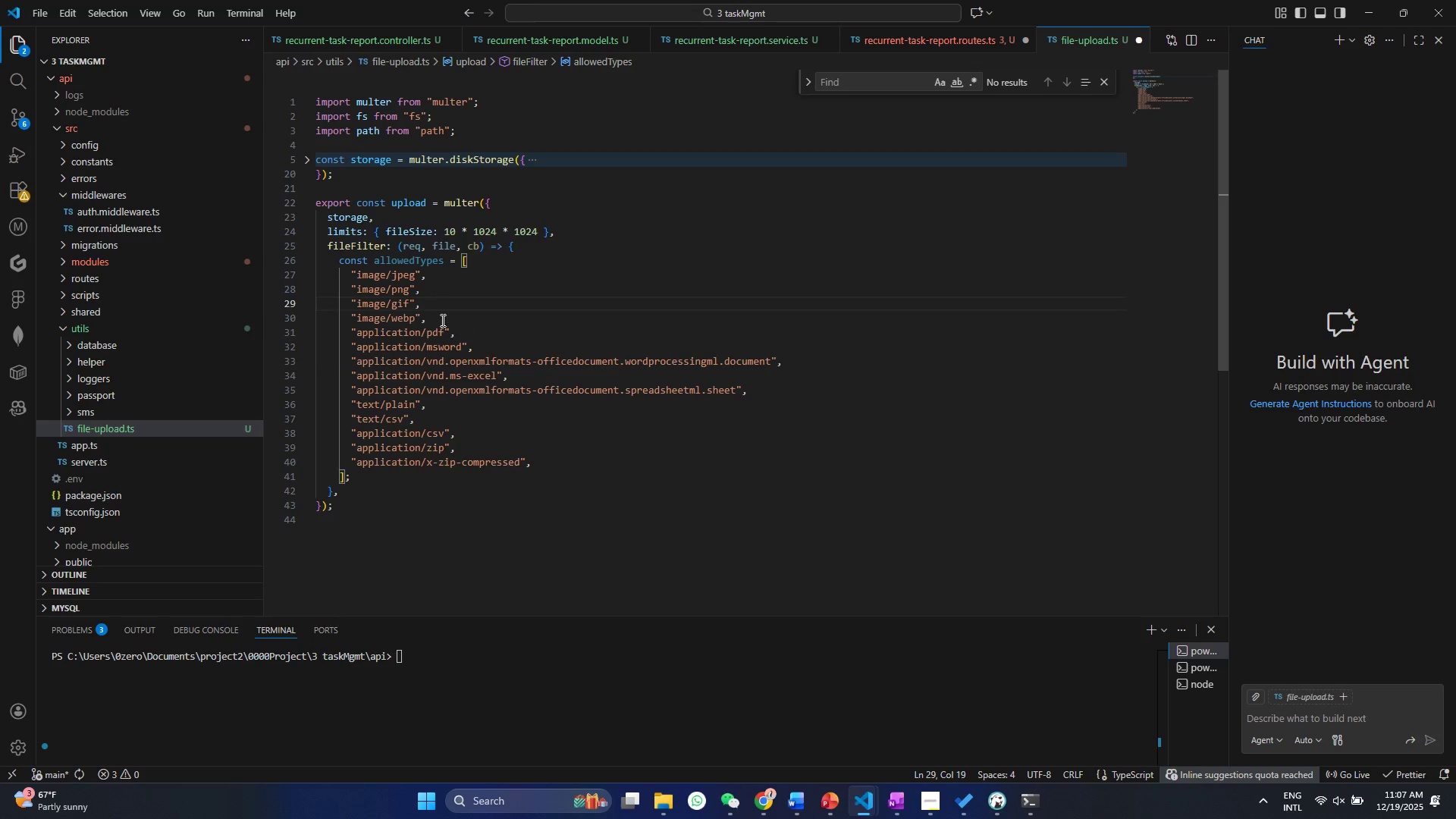 
left_click([416, 314])
 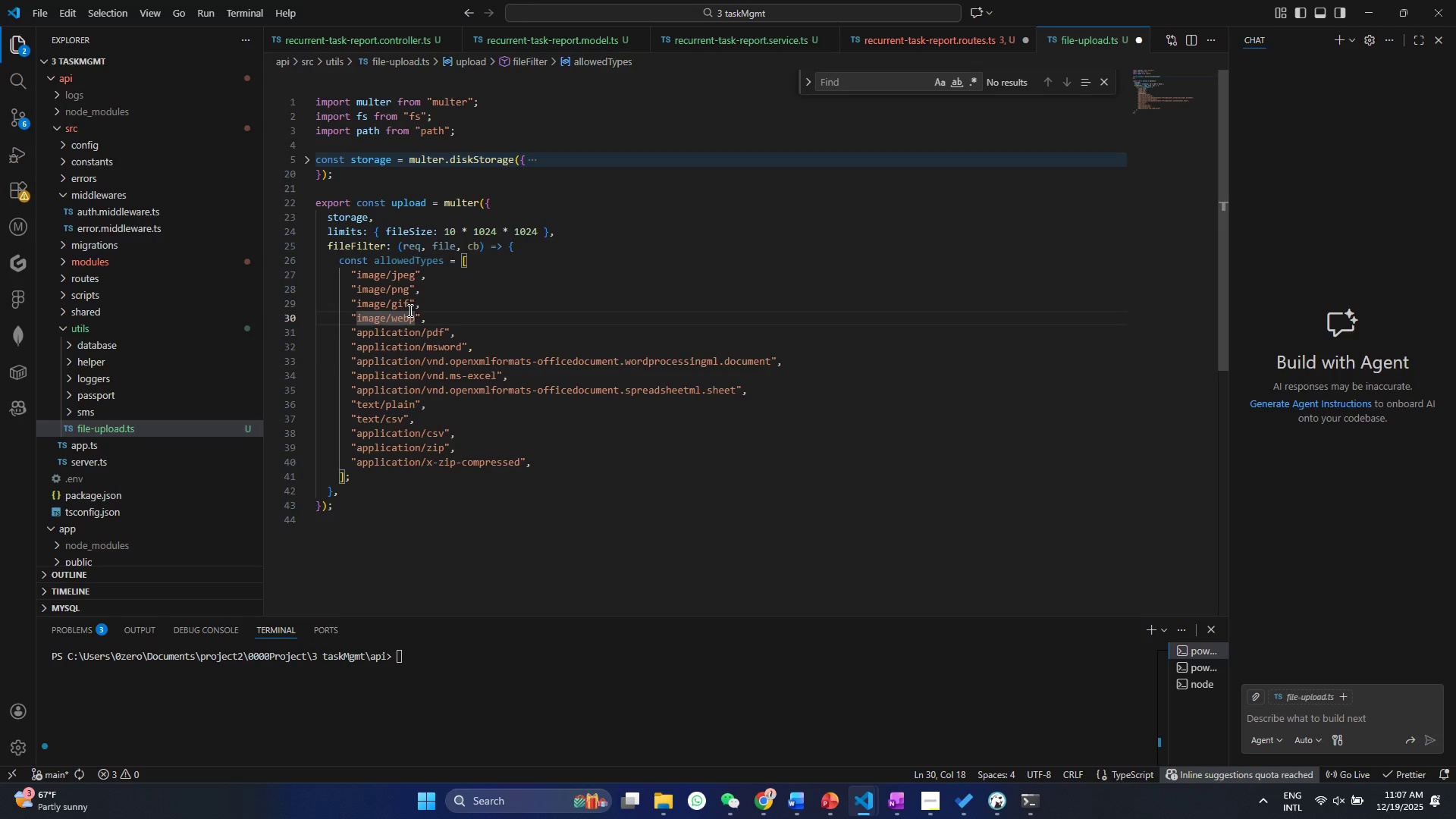 
wait(9.42)
 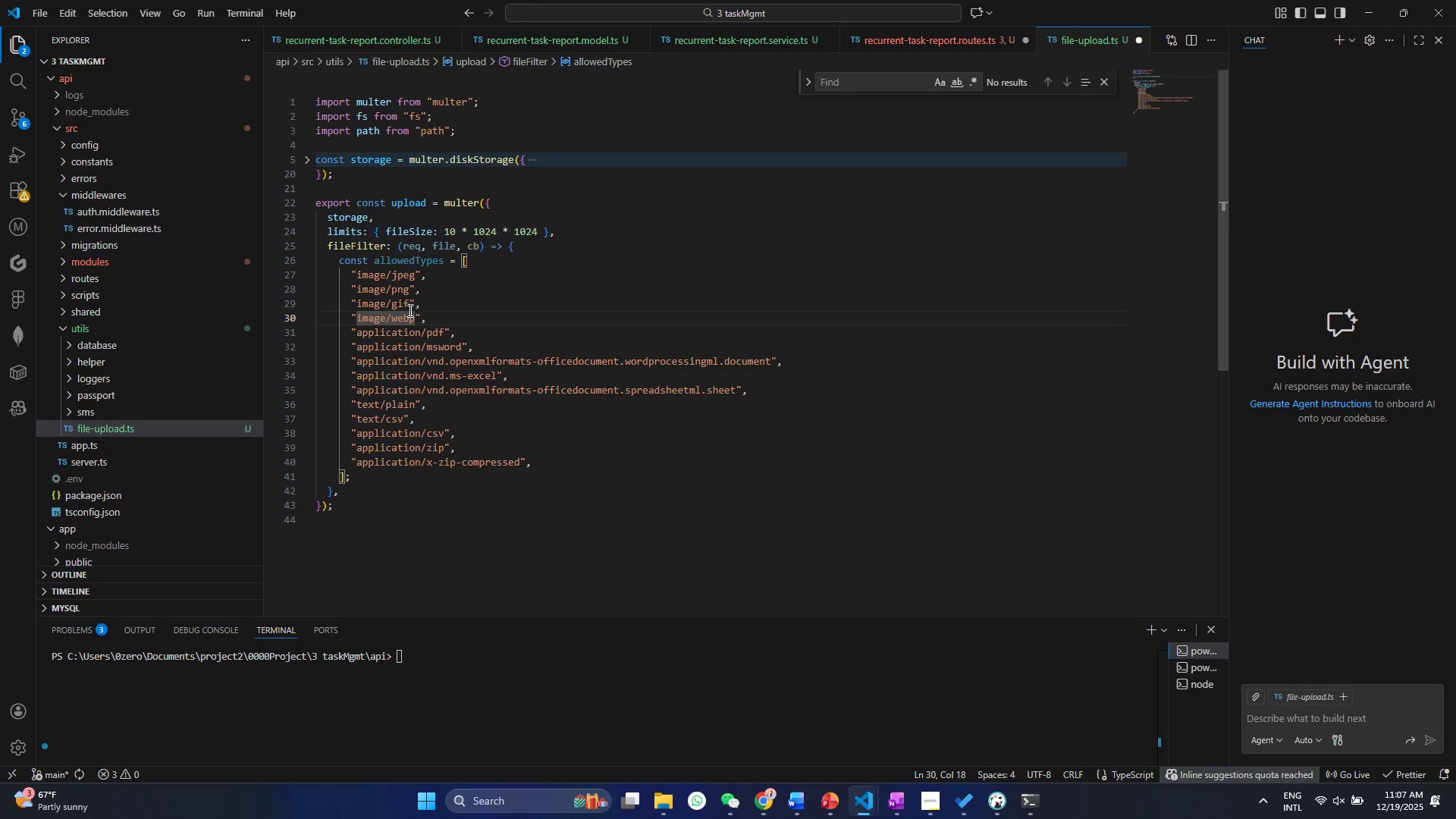 
double_click([423, 260])
 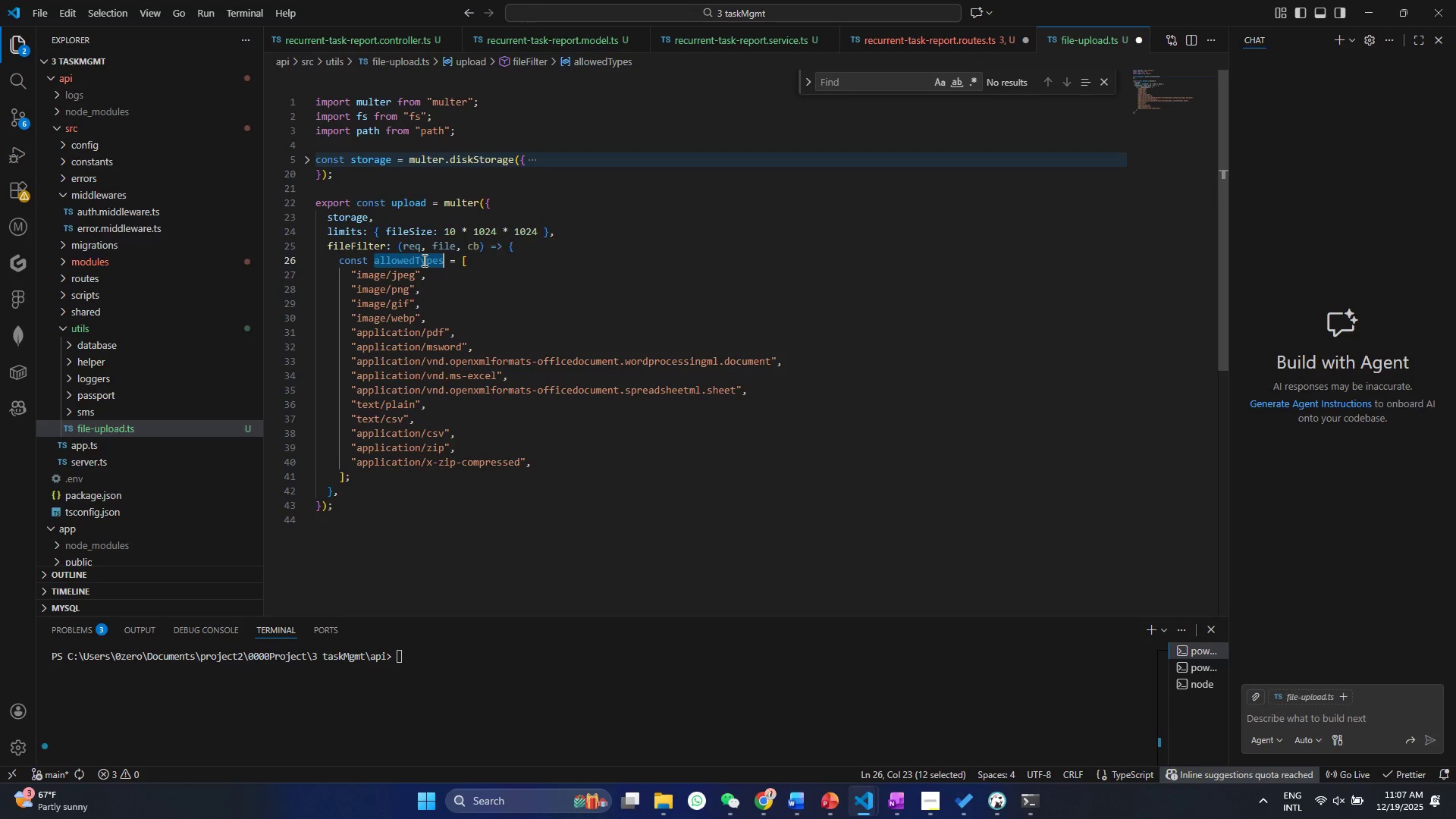 
key(Control+ControlLeft)
 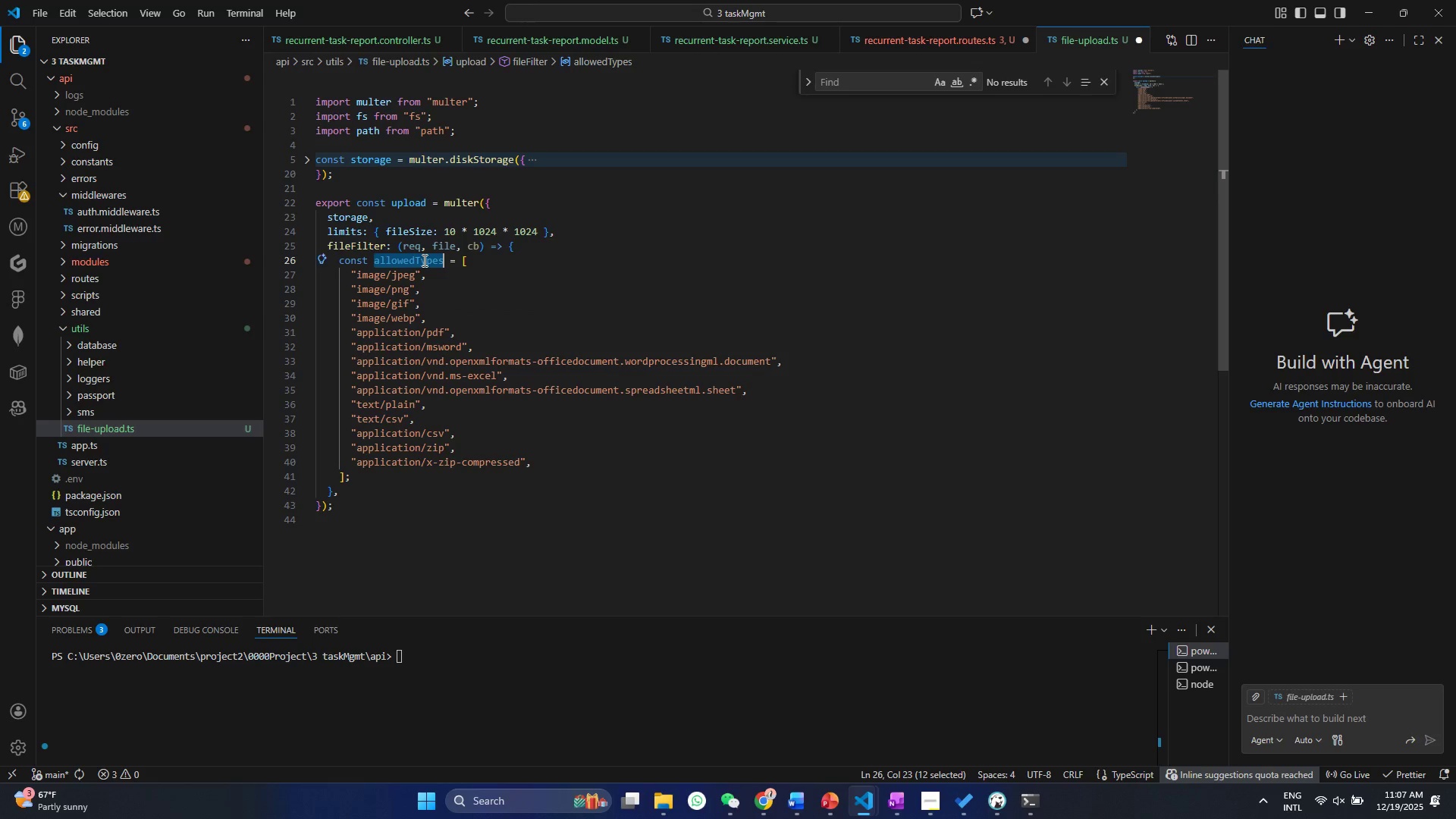 
key(Control+C)
 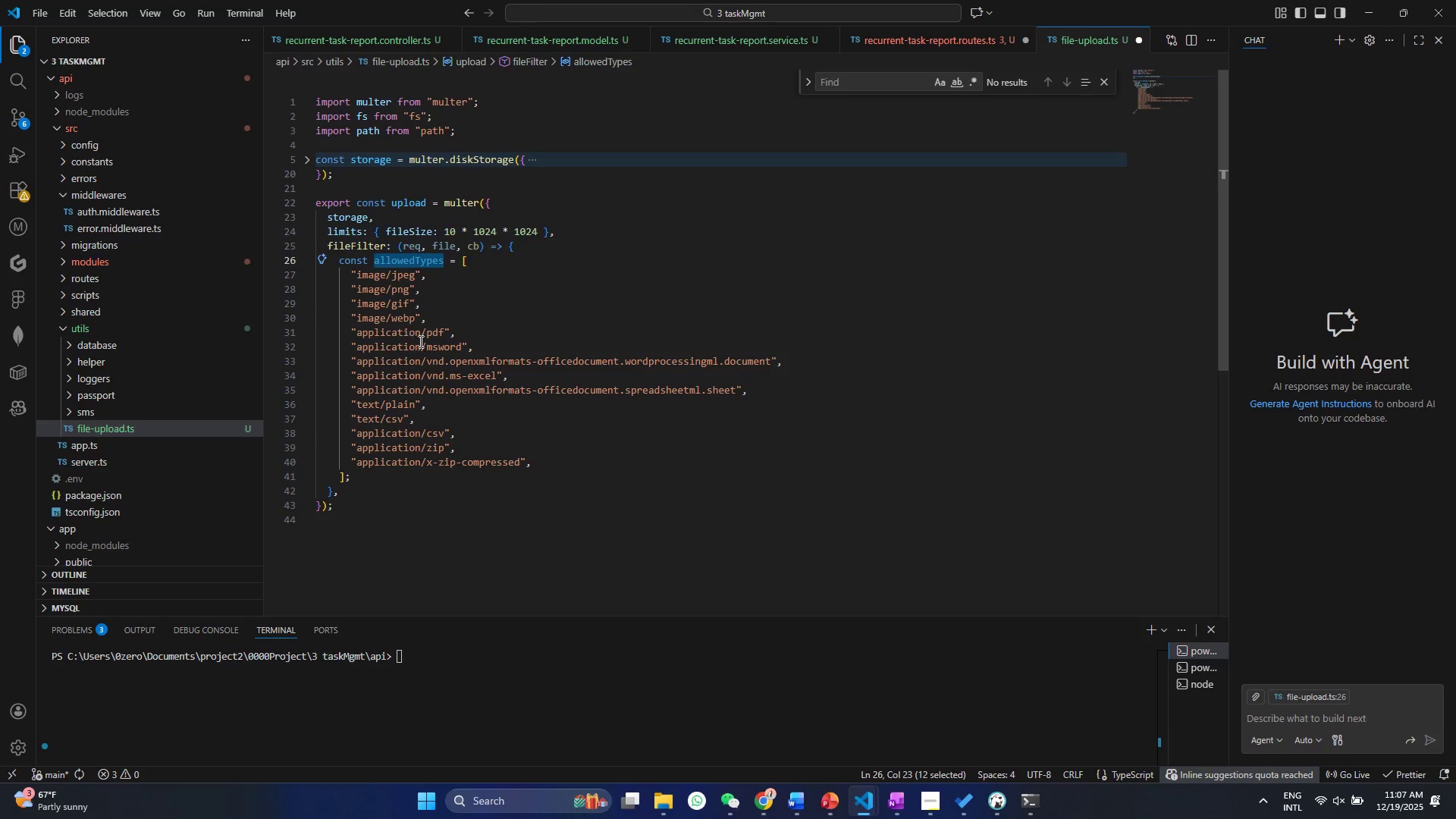 
left_click([397, 475])
 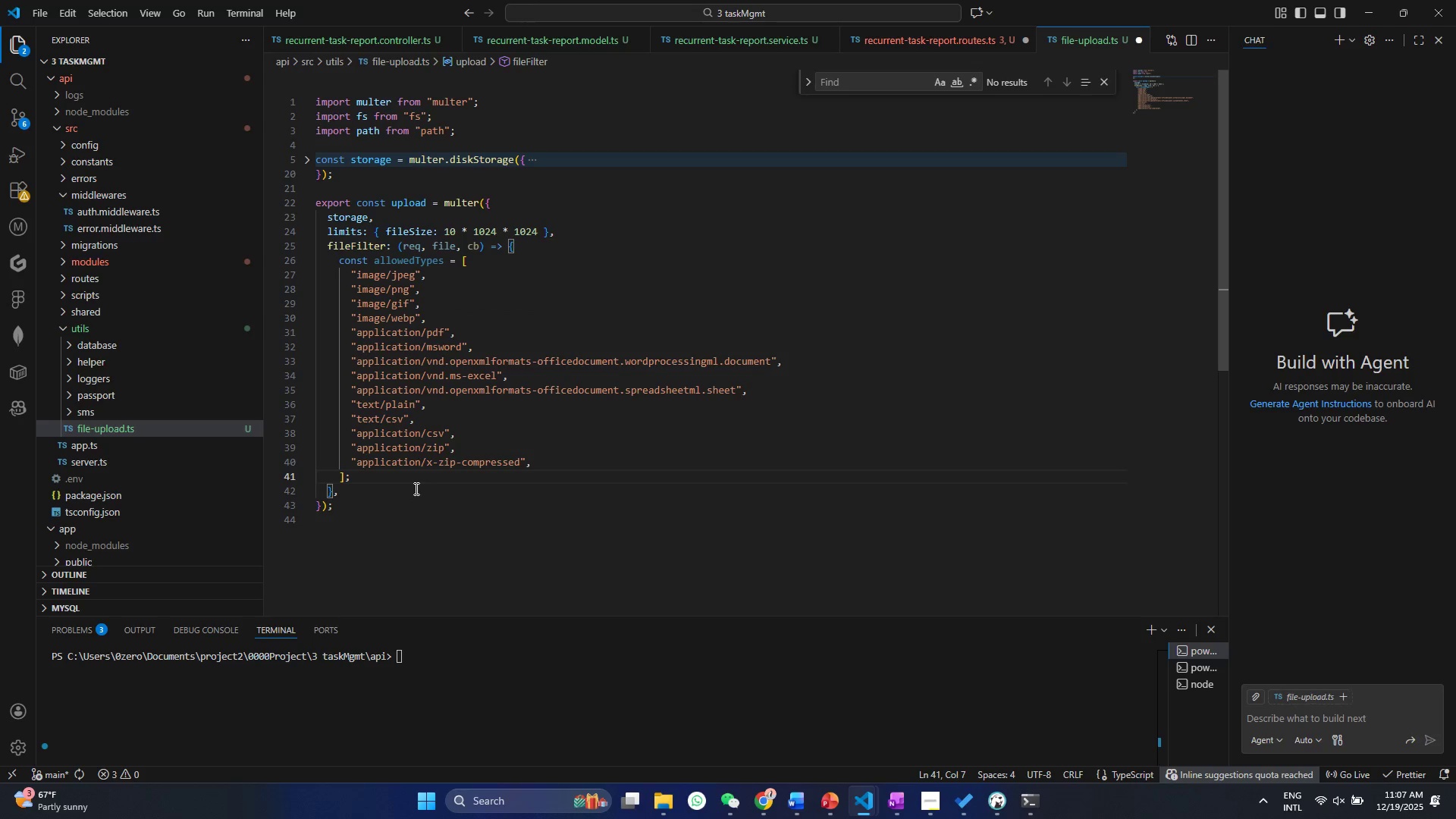 
key(Shift+ShiftRight)
 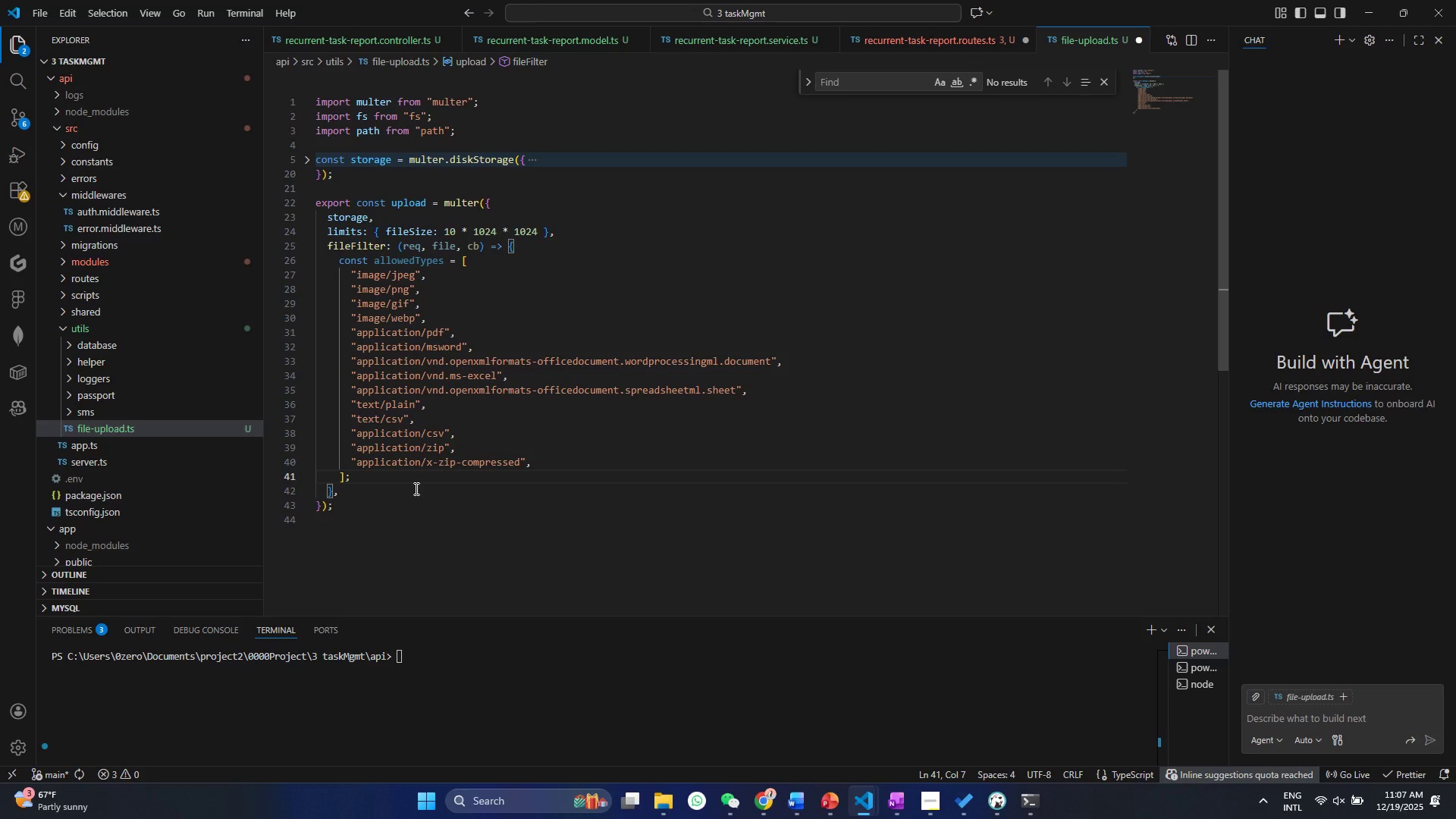 
key(Enter)
 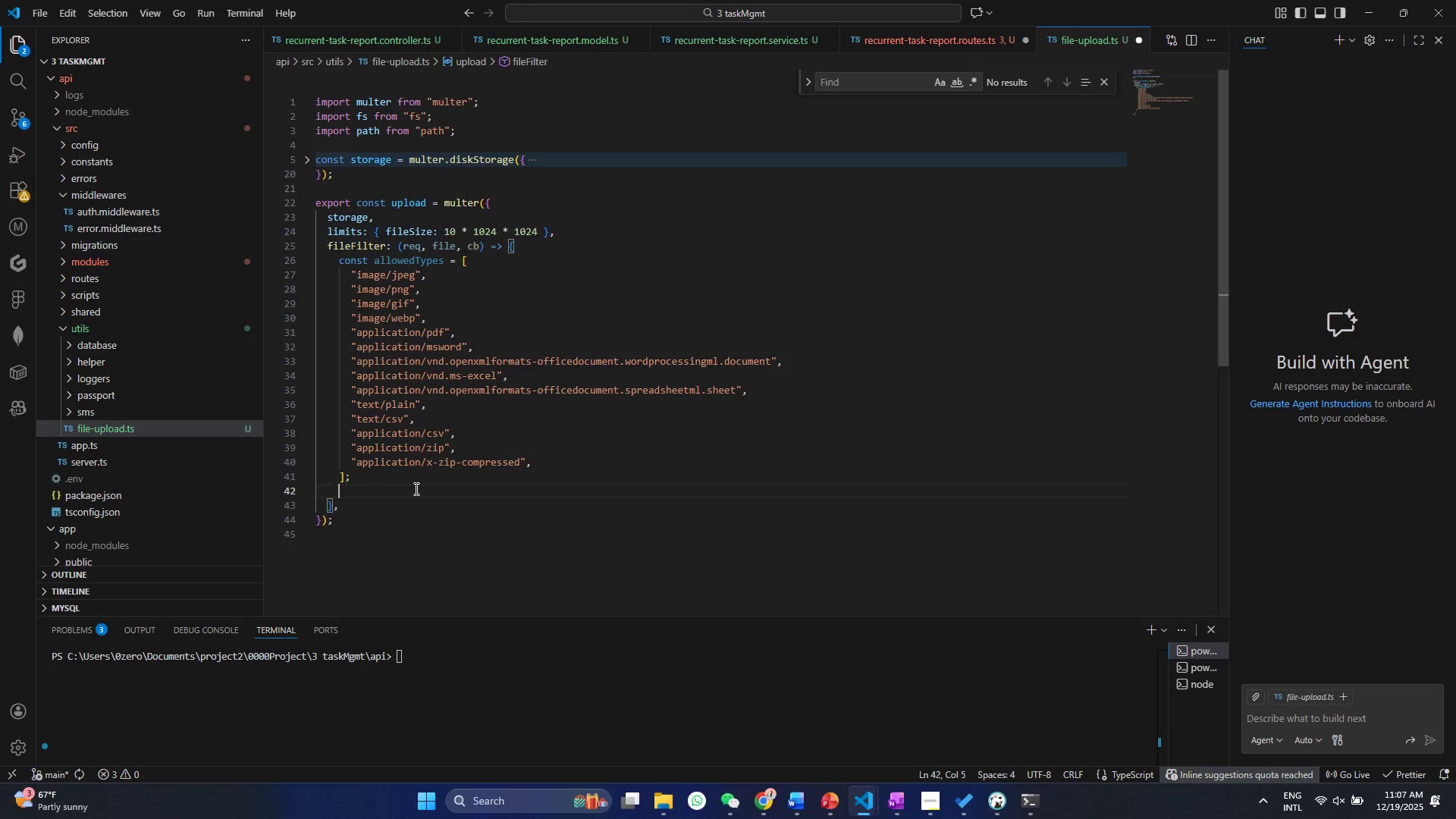 
key(Enter)
 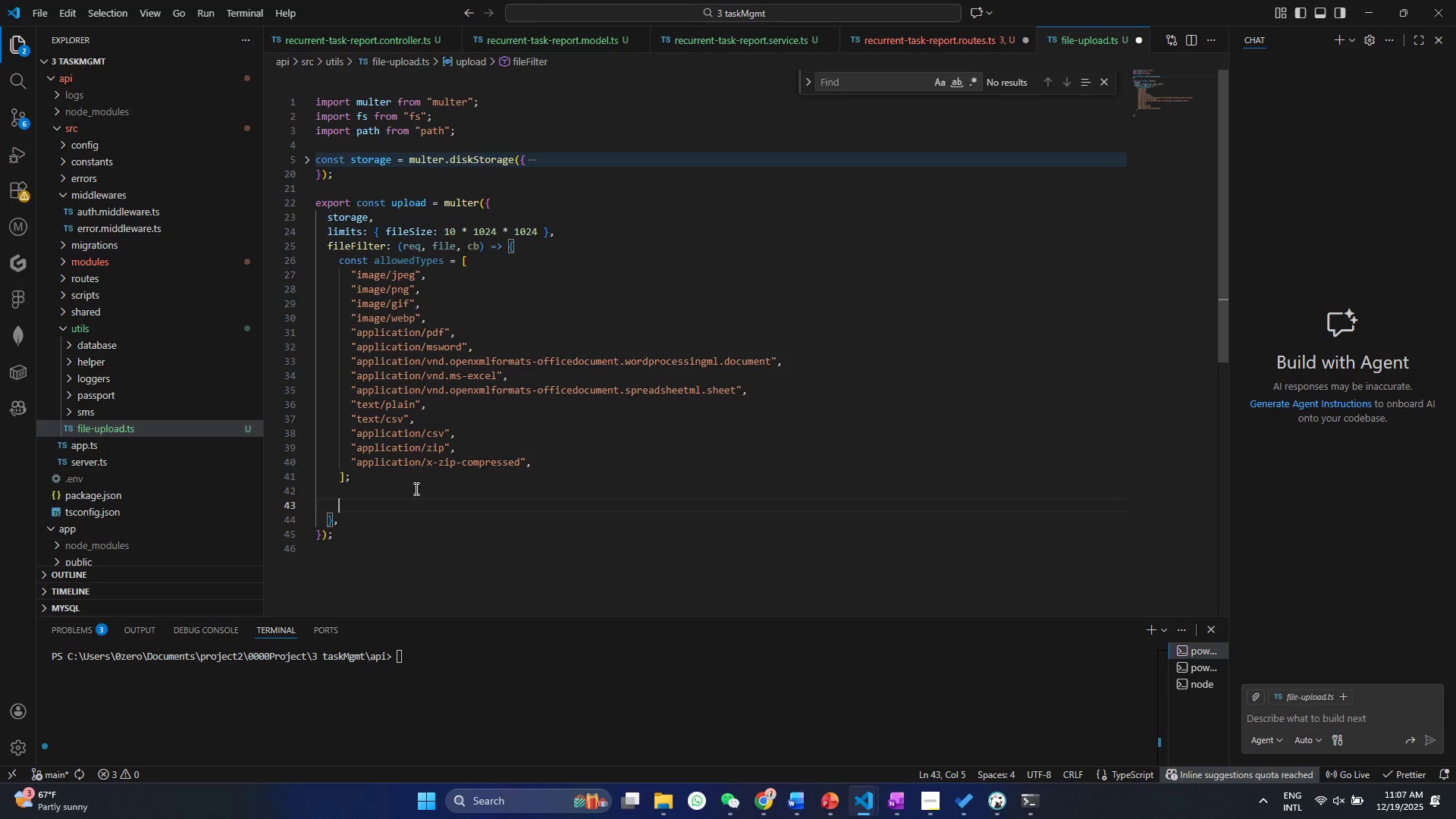 
type(if)
 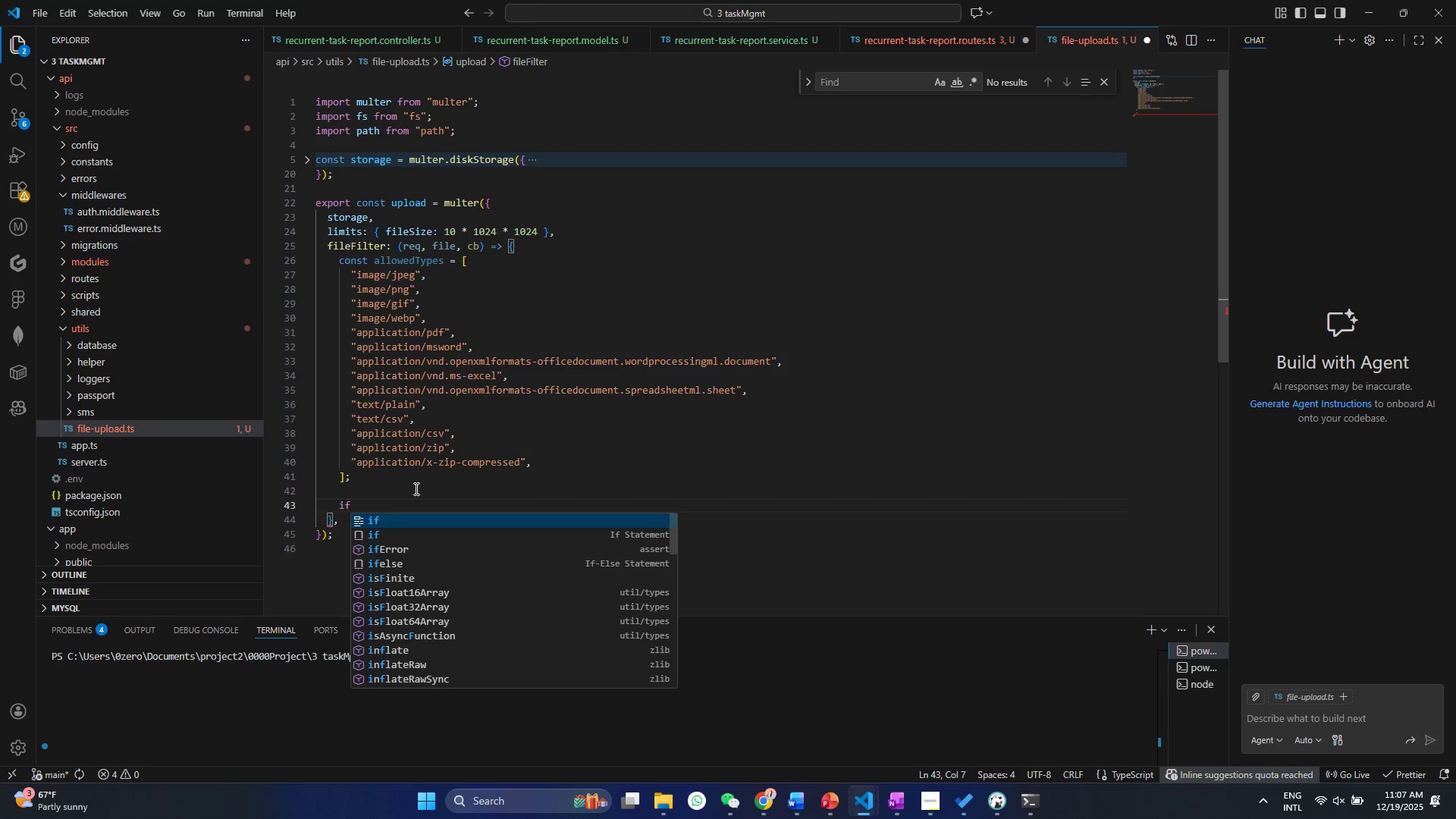 
wait(5.09)
 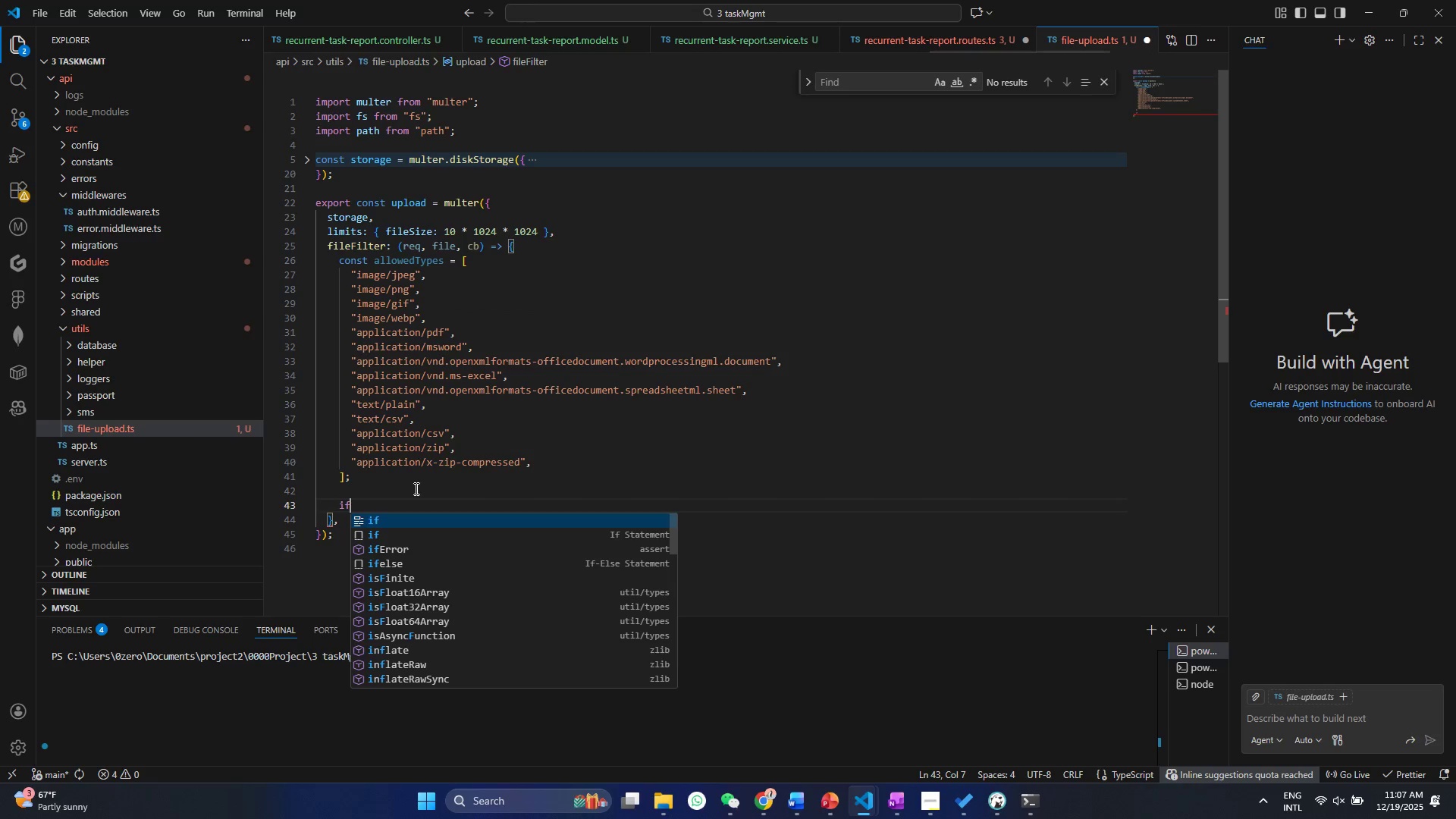 
key(Enter)
 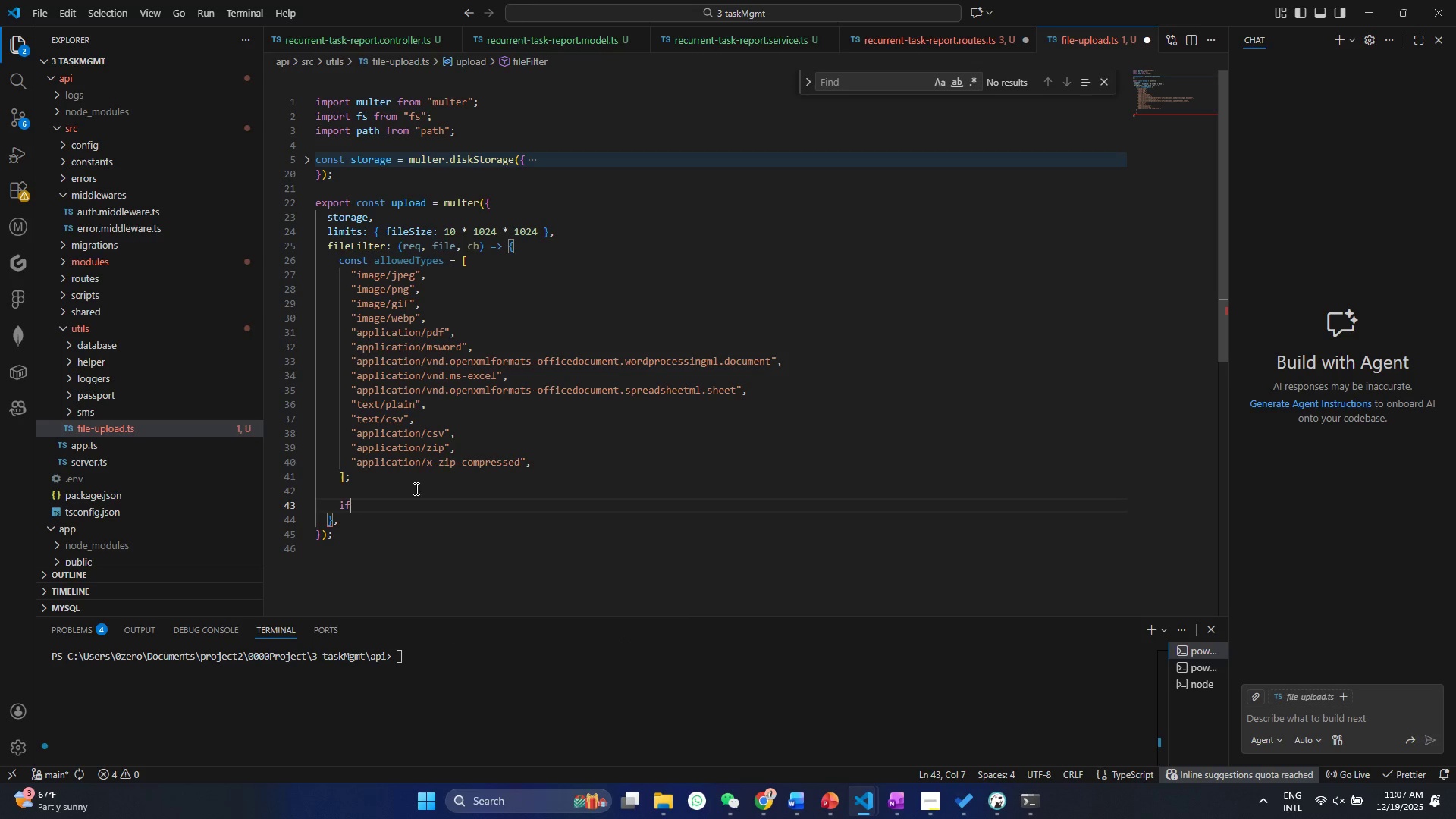 
type((all)
 